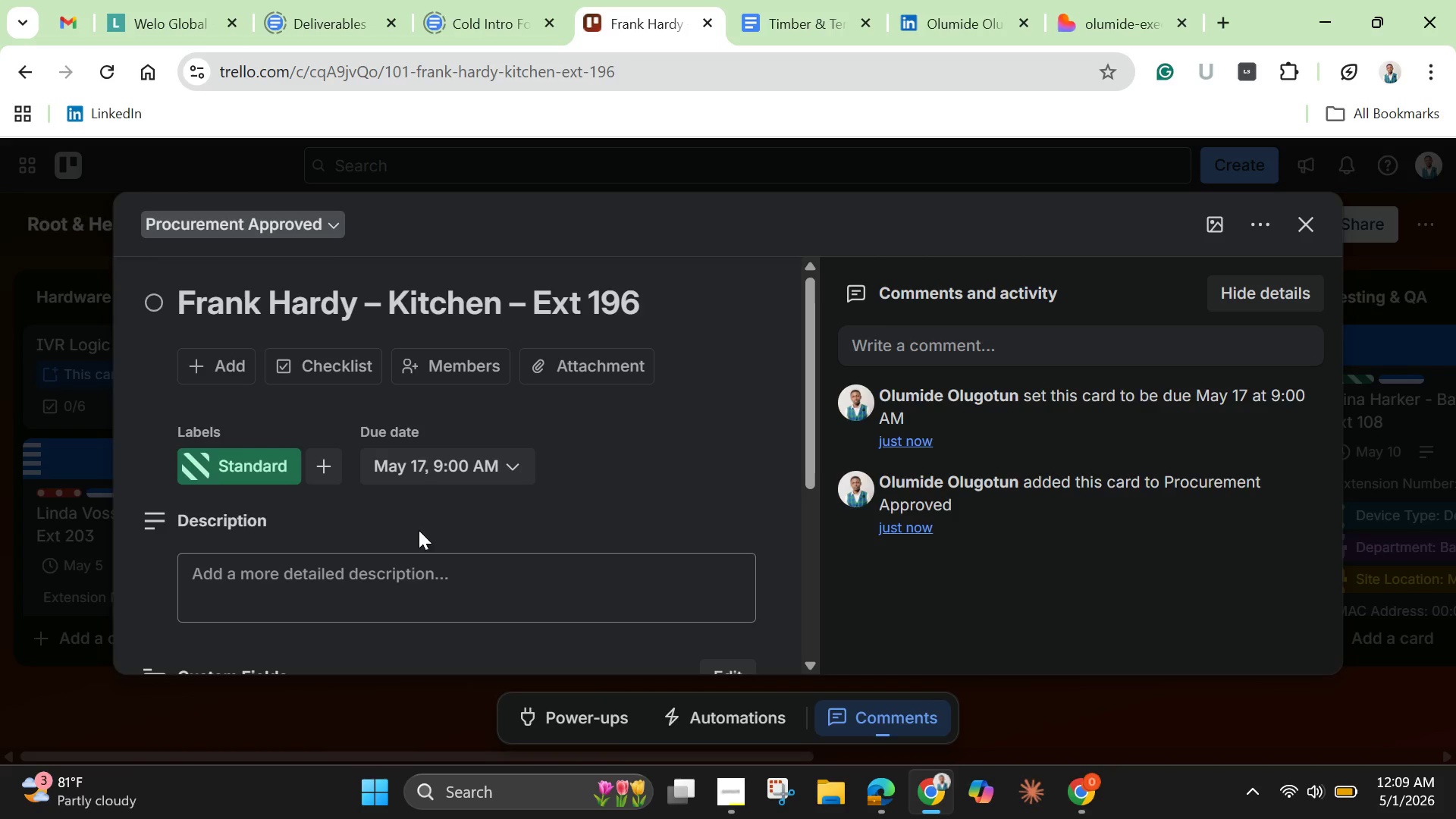 
left_click([374, 584])
 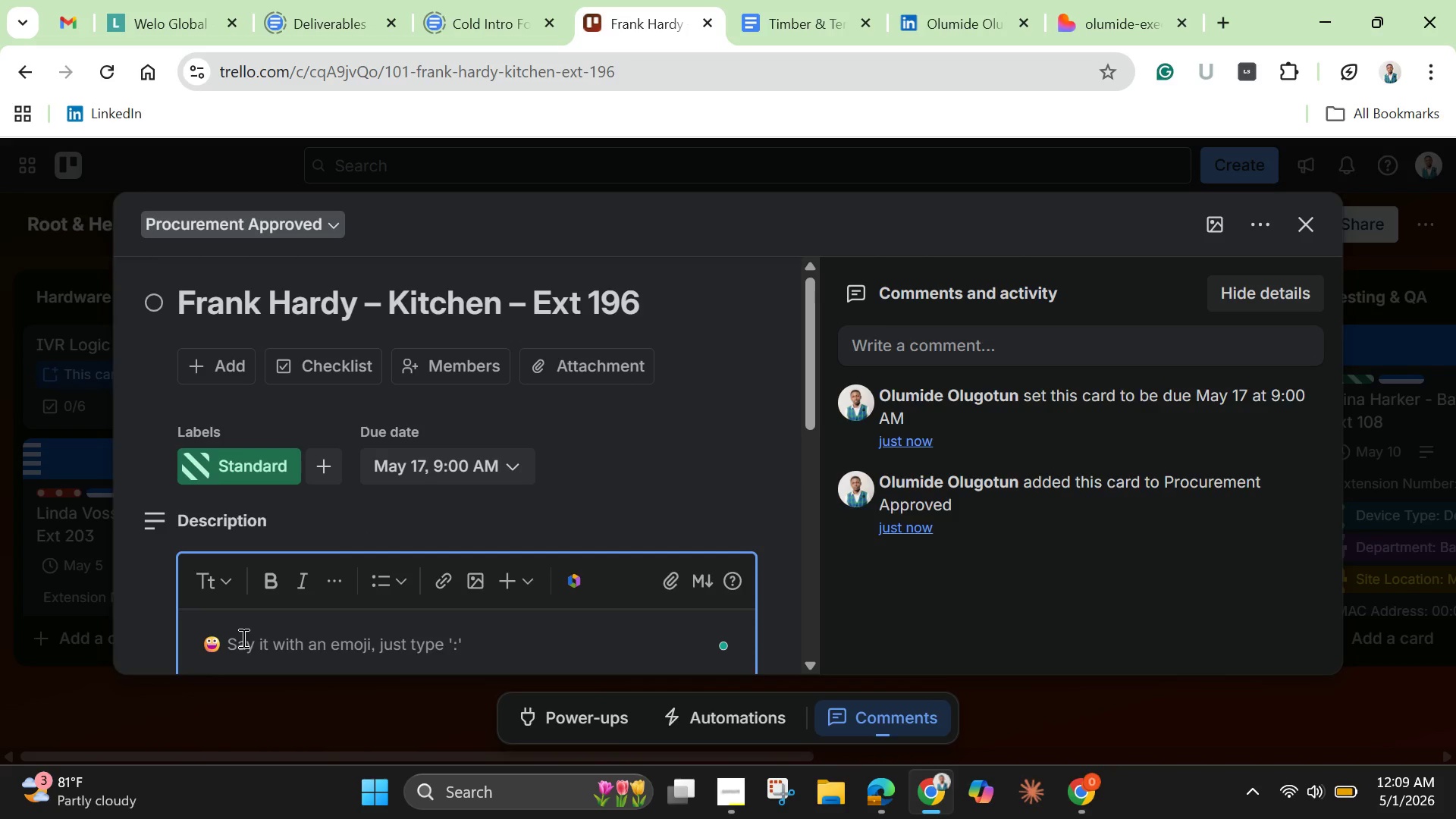 
right_click([242, 638])
 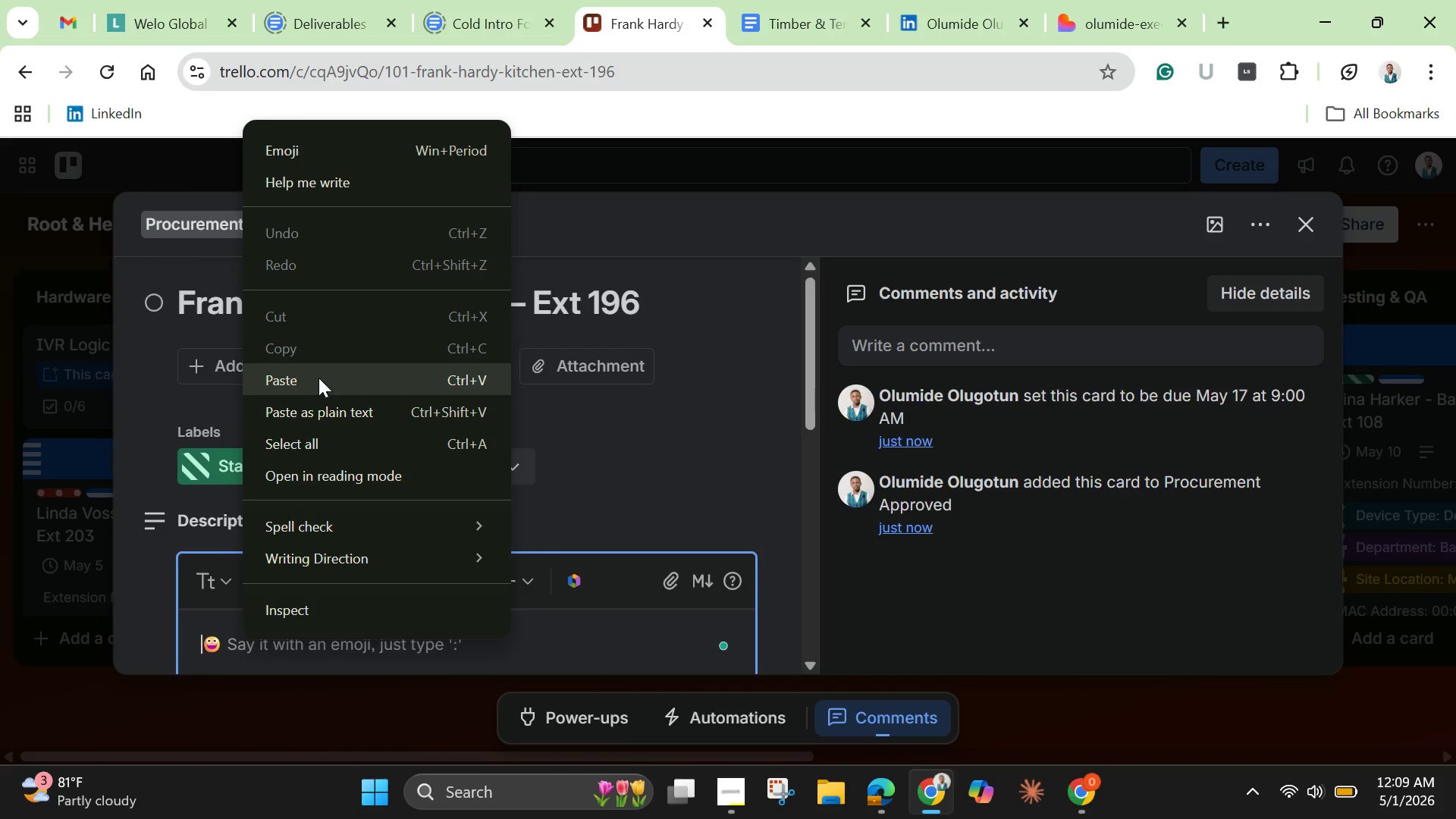 
left_click([318, 378])
 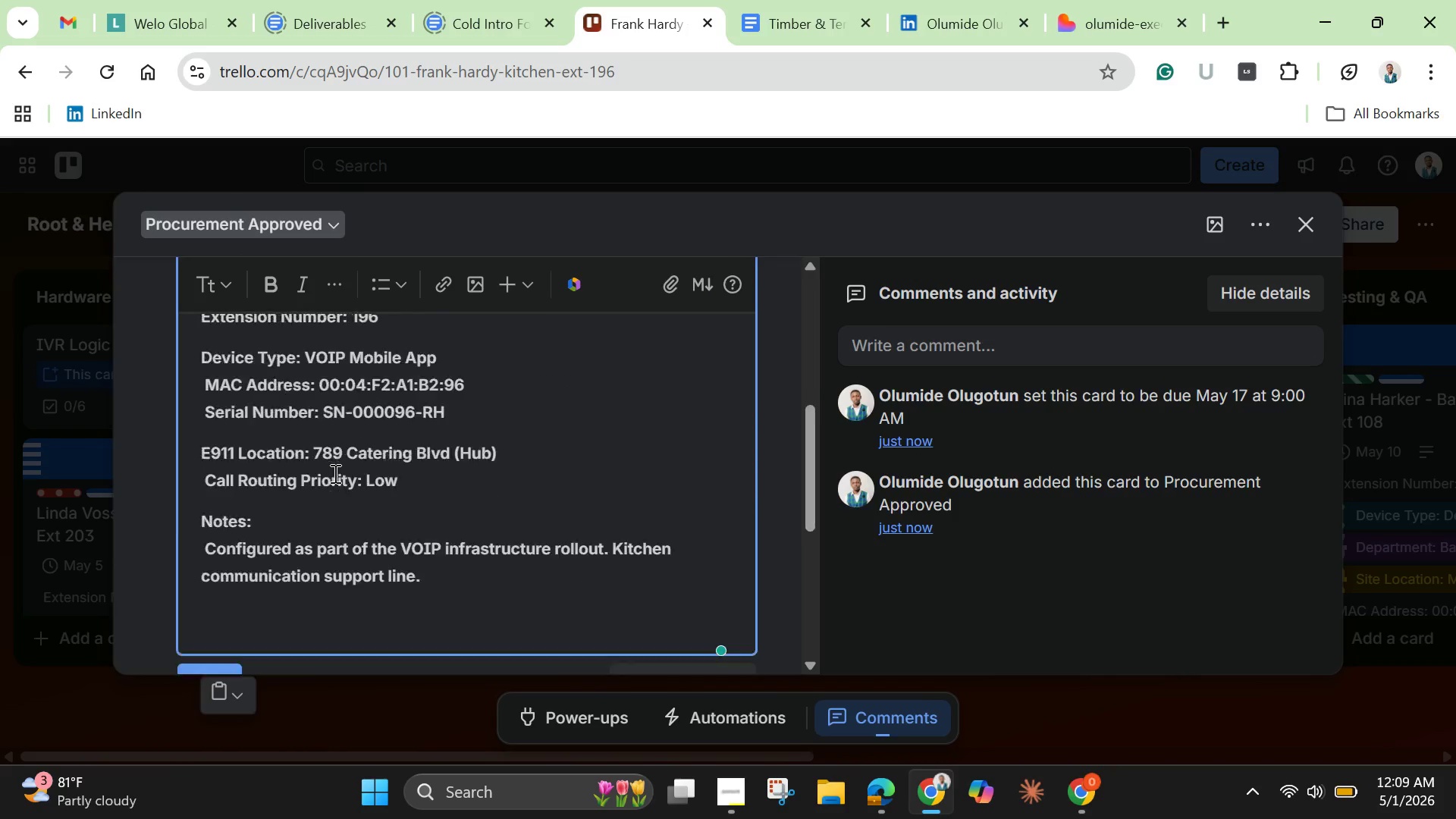 
scroll: coordinate [334, 473], scroll_direction: down, amount: 4.0
 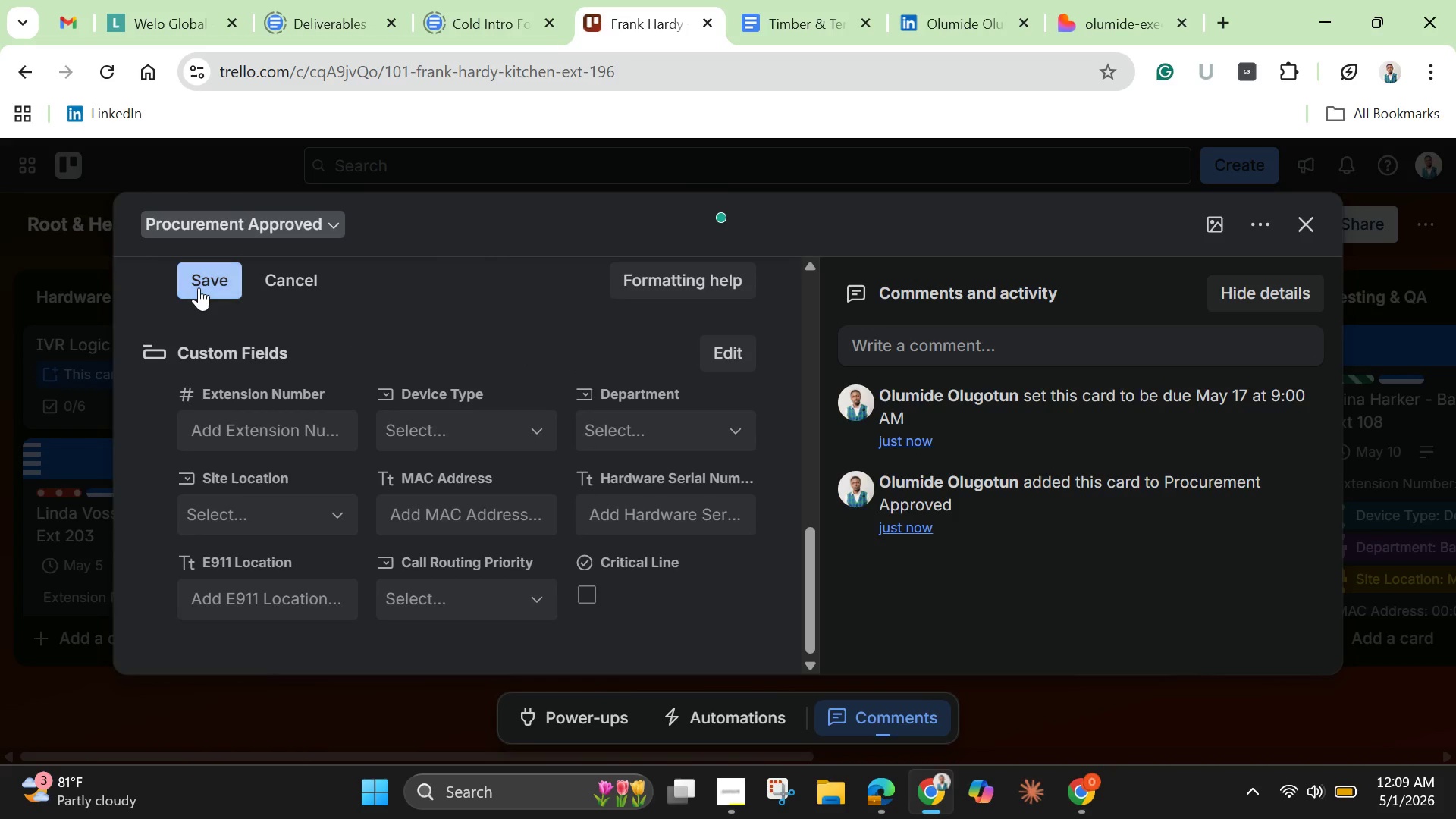 
left_click([199, 287])
 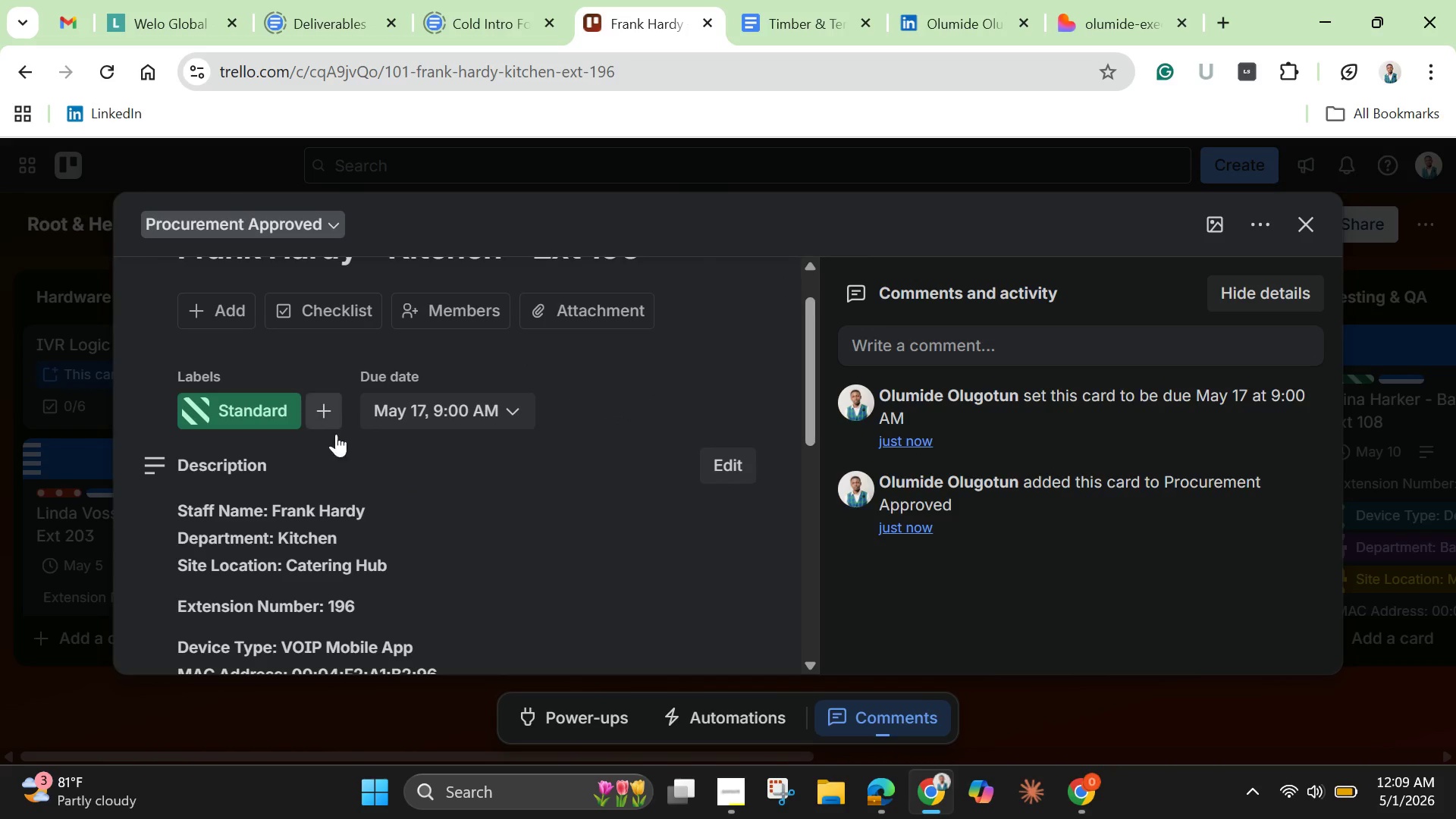 
scroll: coordinate [332, 494], scroll_direction: down, amount: 4.0
 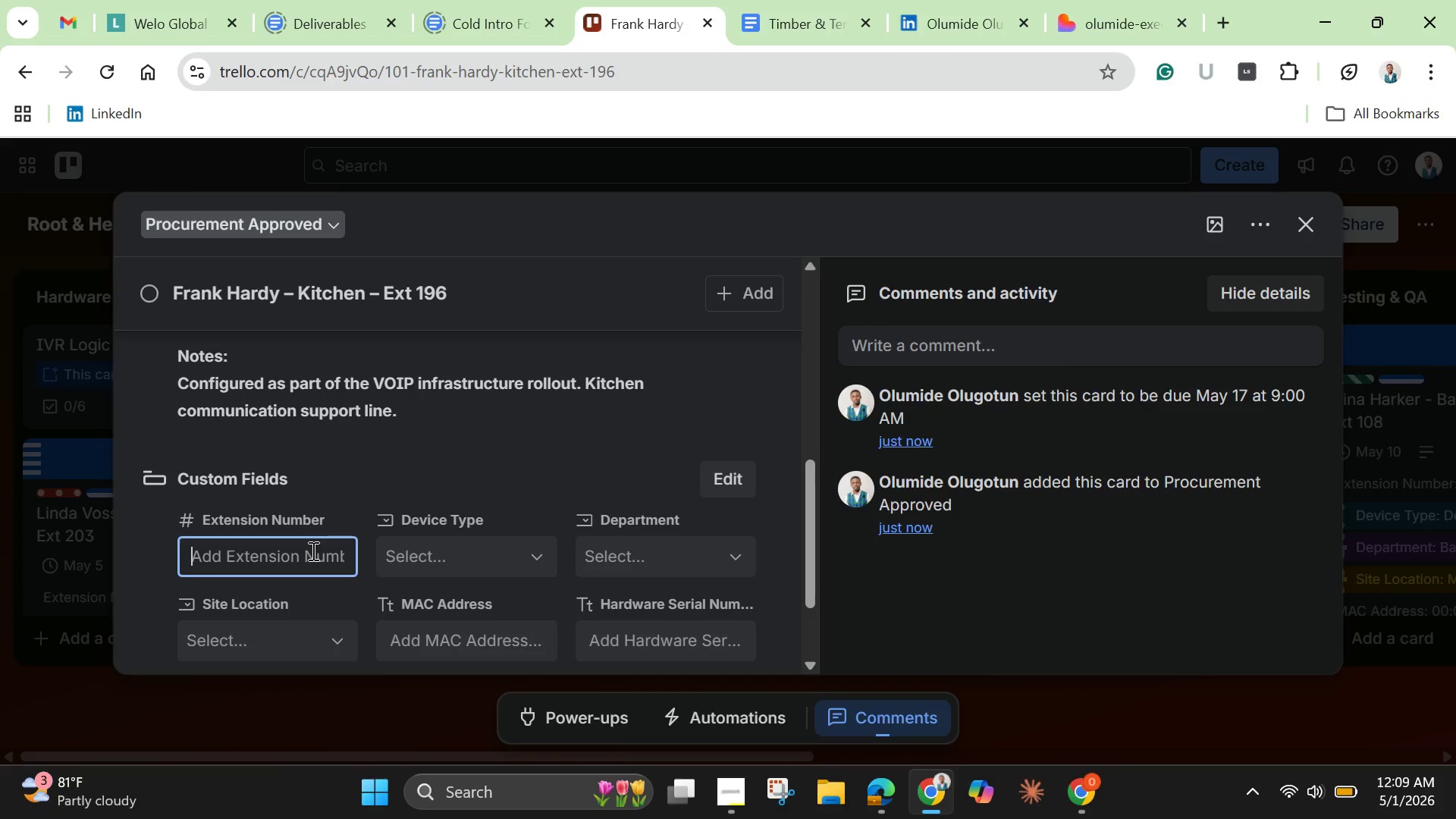 
type(196)
 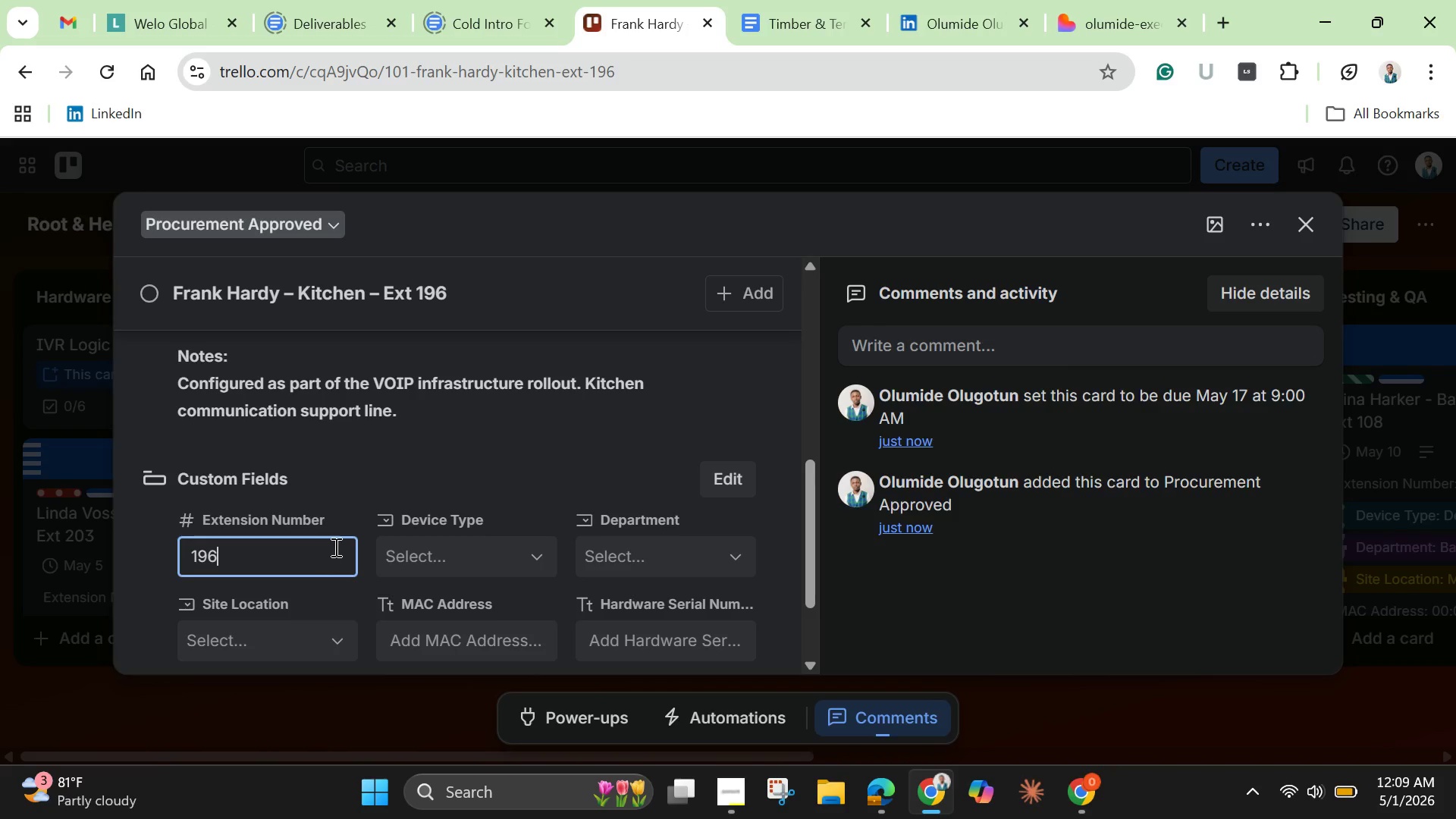 
left_click([427, 549])
 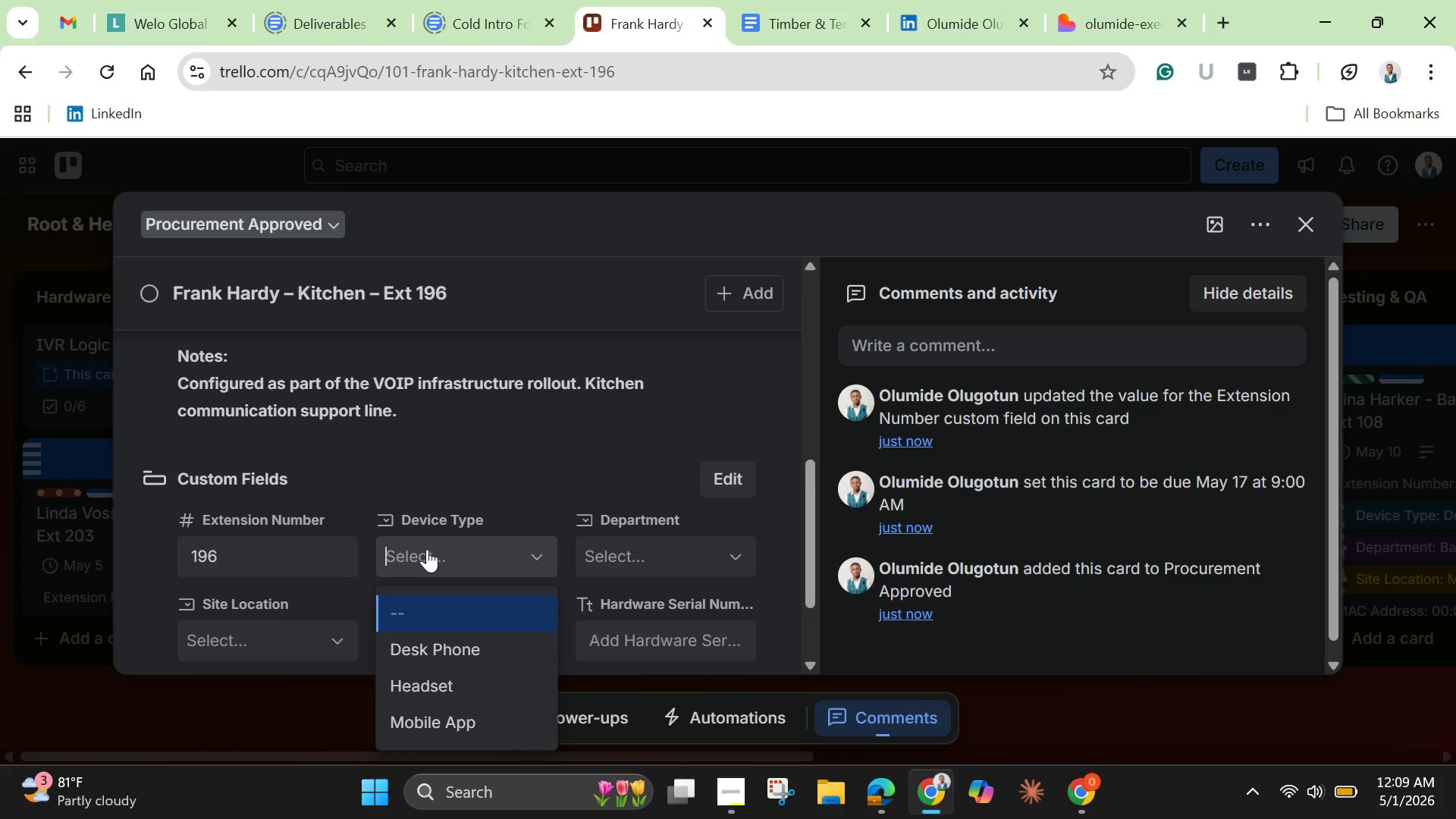 
wait(7.02)
 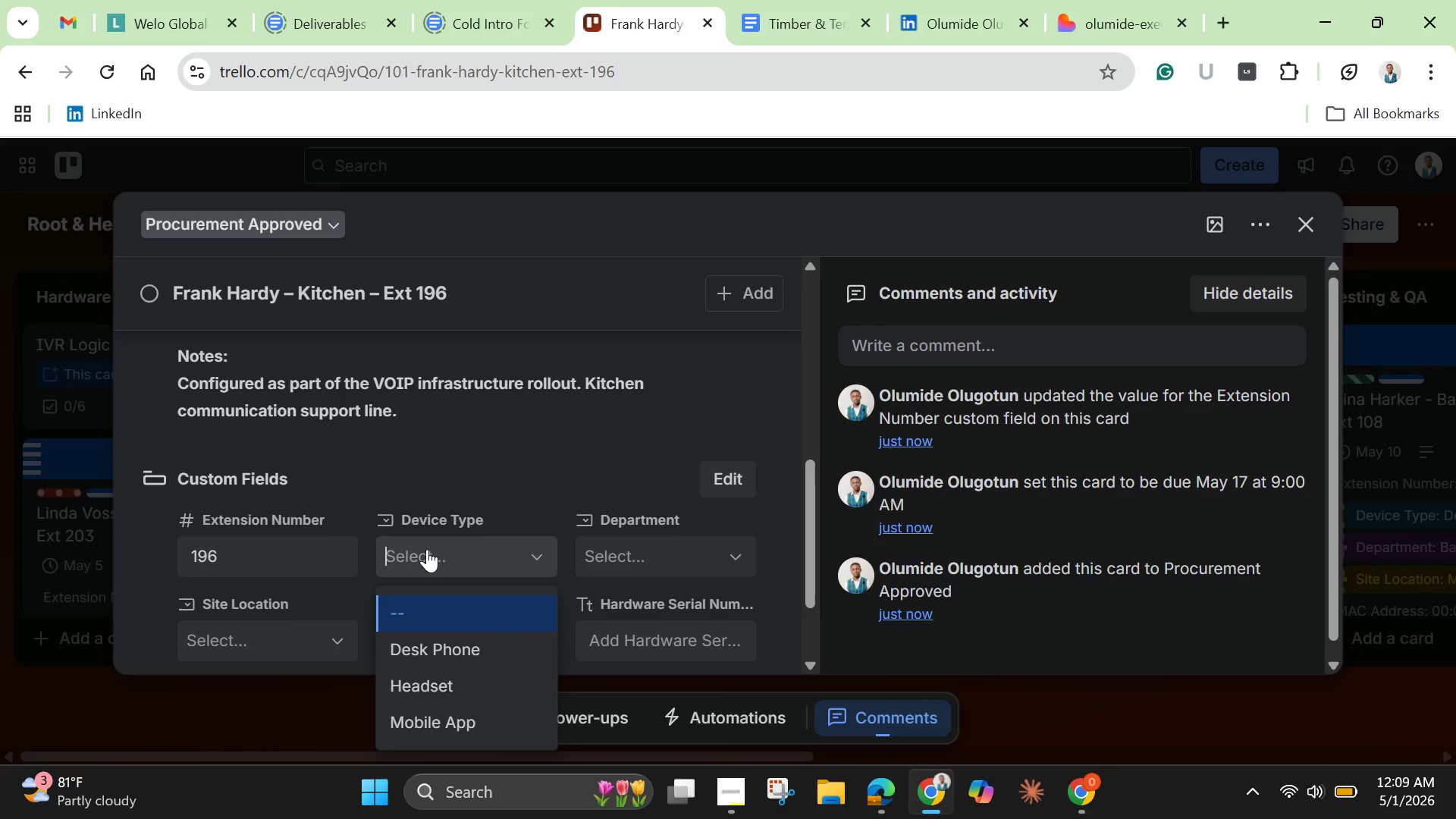 
left_click([446, 732])
 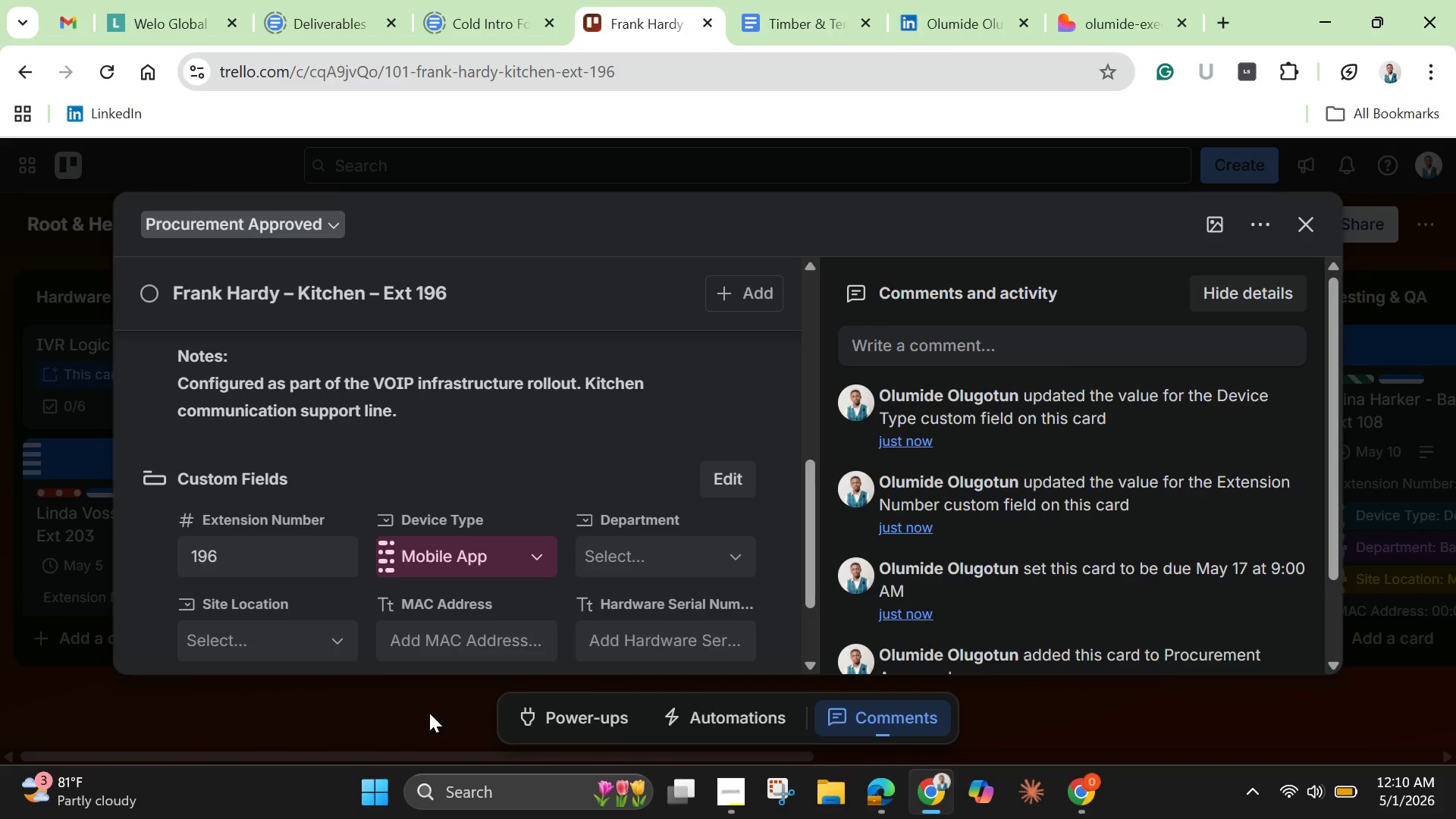 
wait(17.94)
 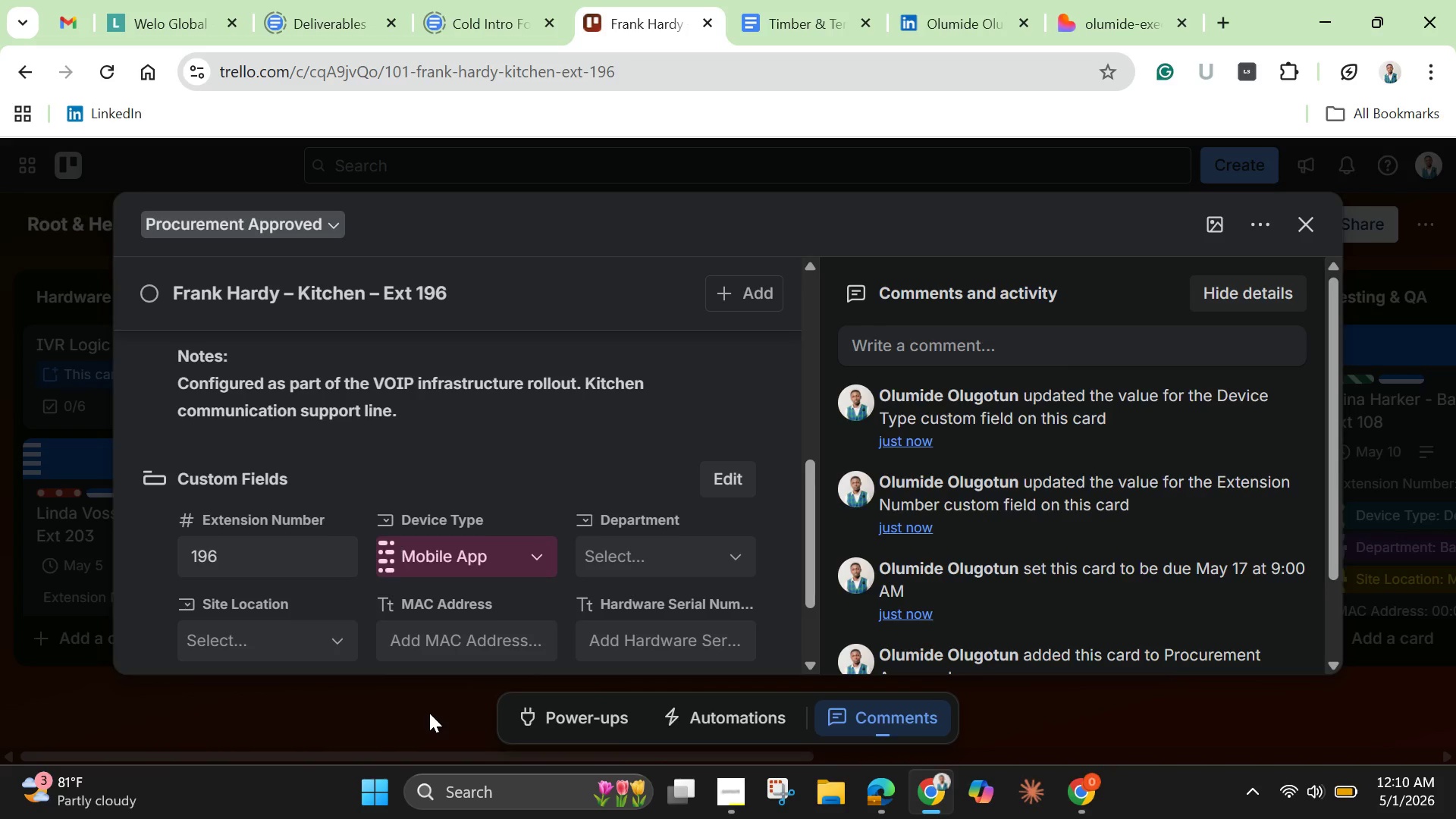 
left_click([631, 556])
 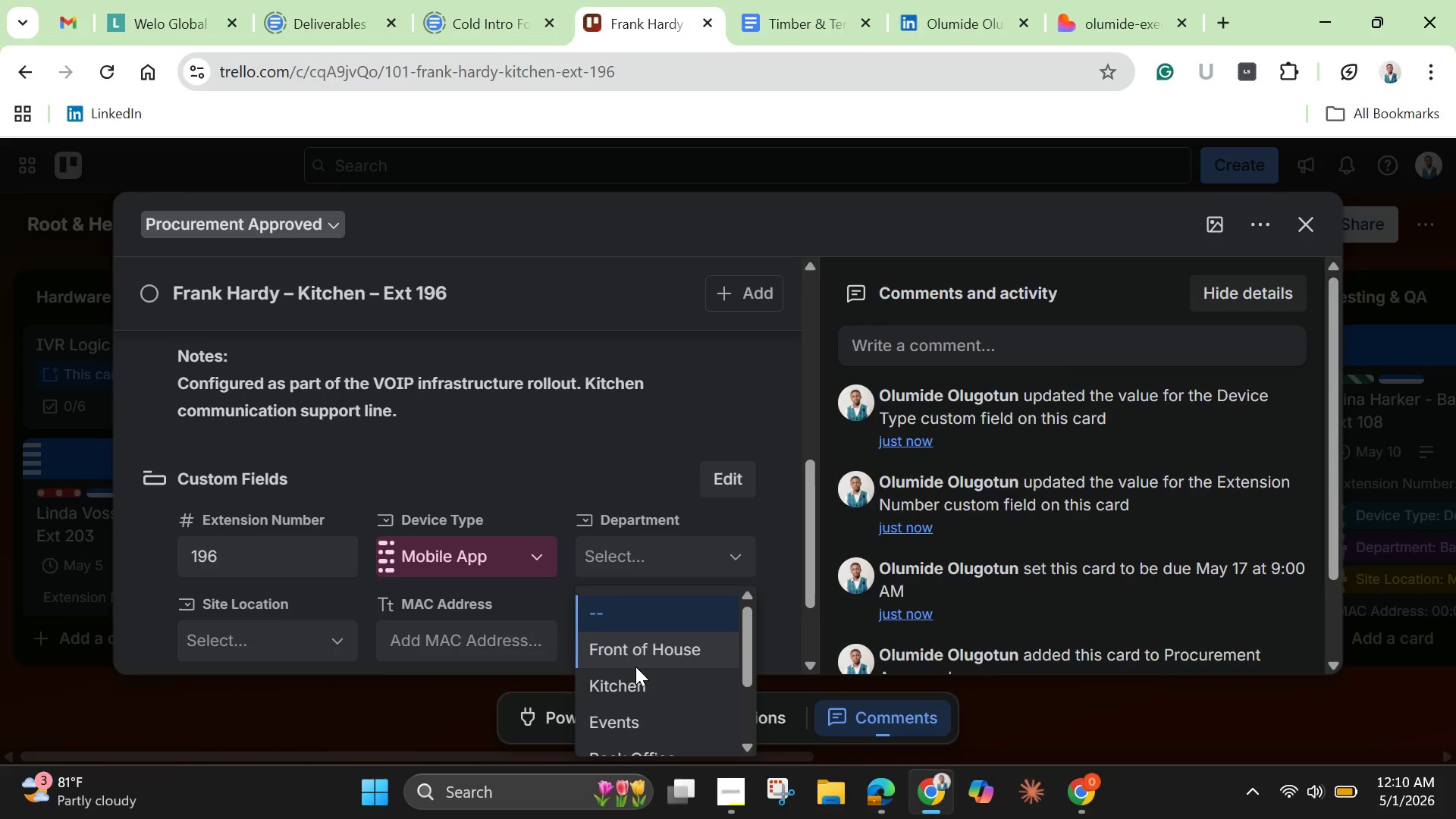 
wait(21.41)
 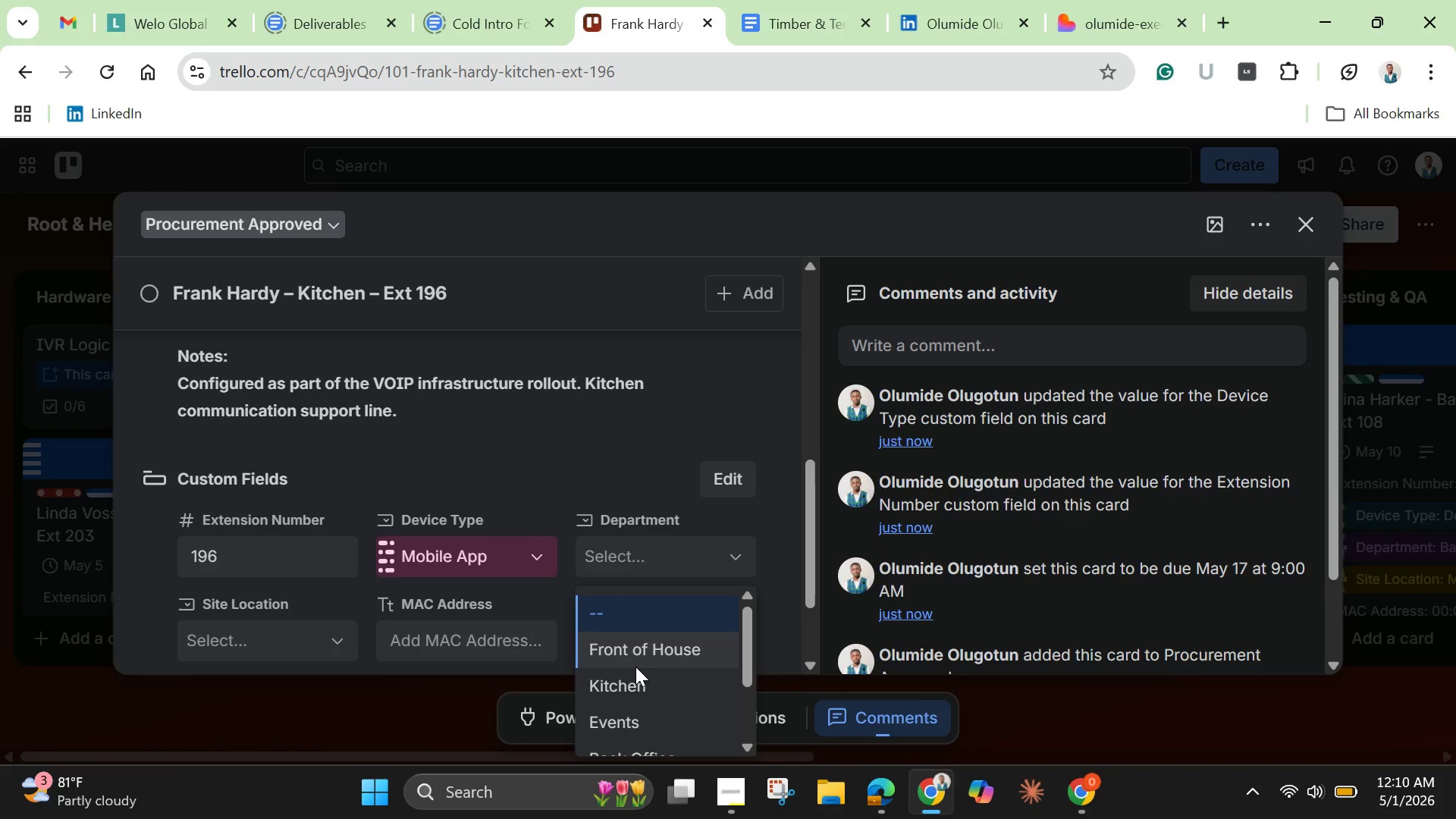 
left_click([626, 680])
 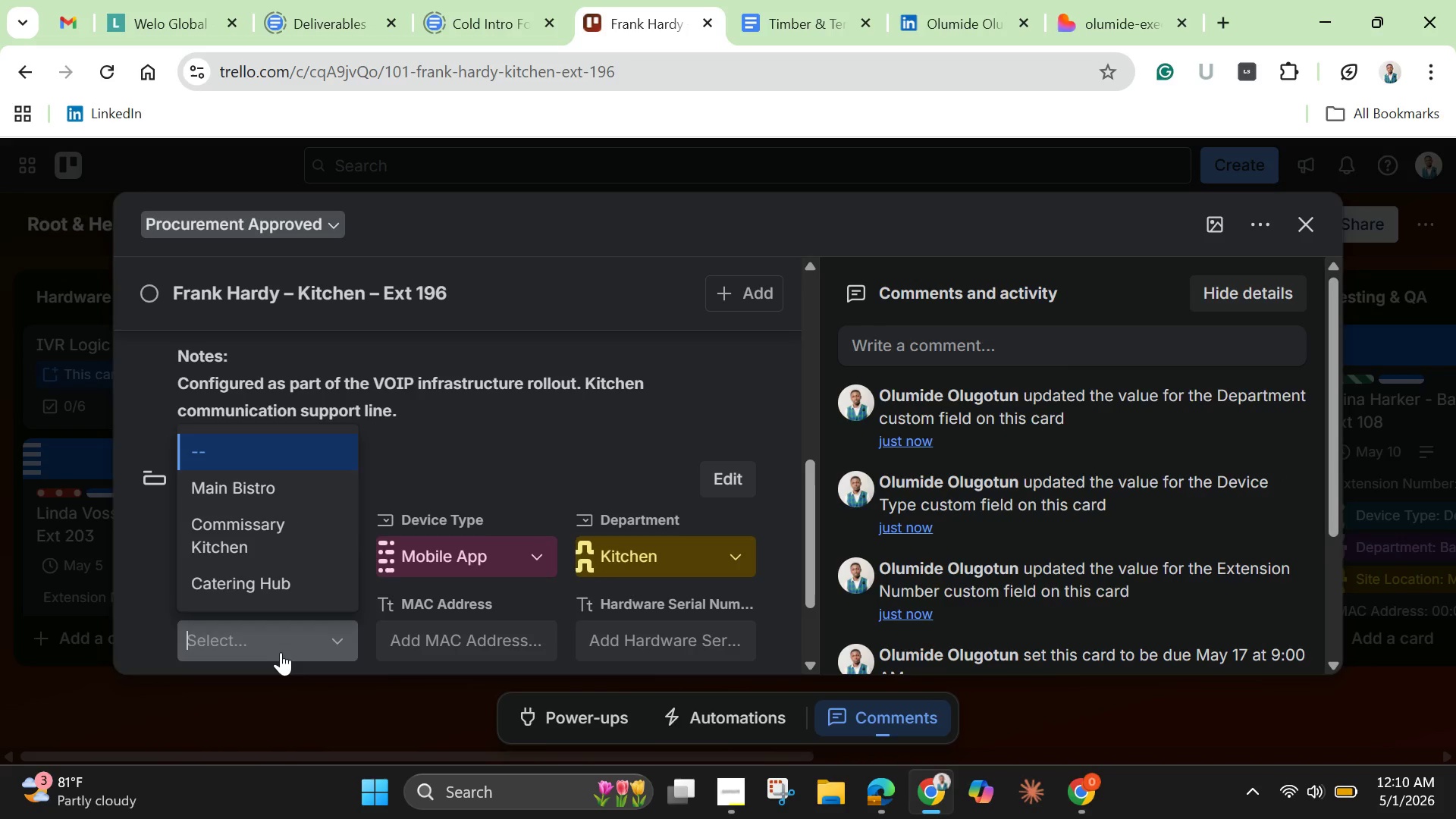 
left_click([281, 652])
 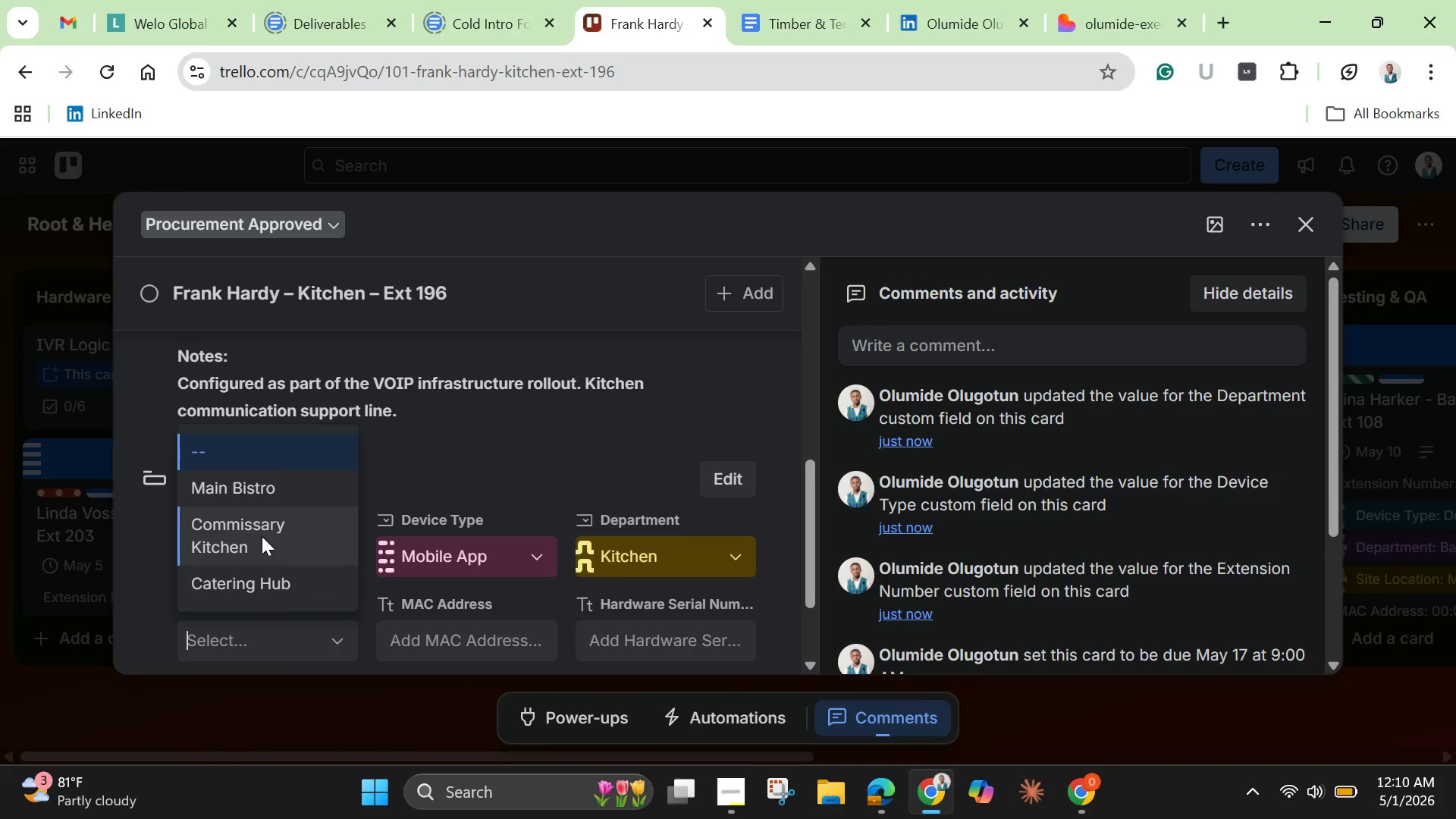 
wait(6.55)
 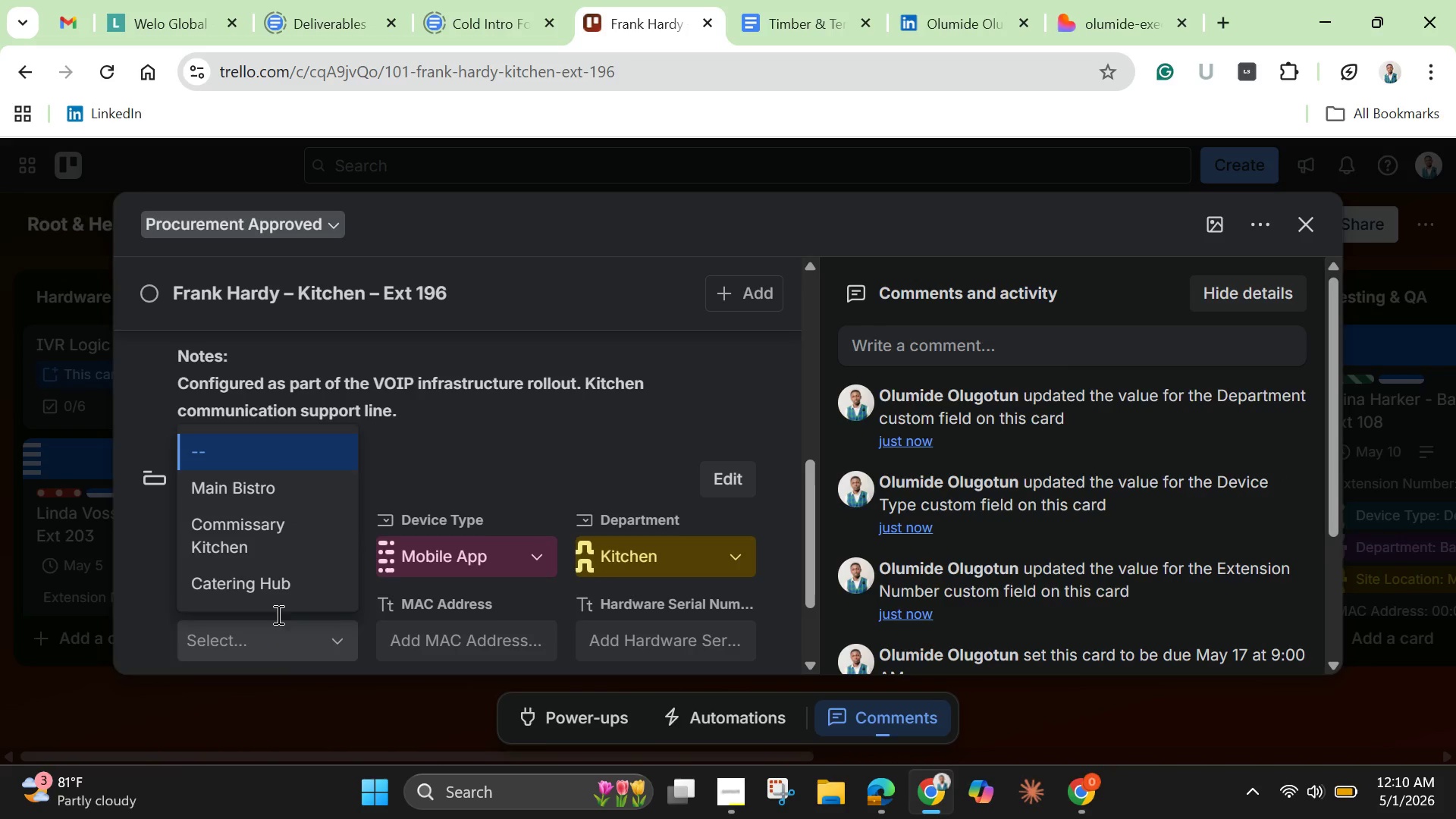 
left_click([298, 585])
 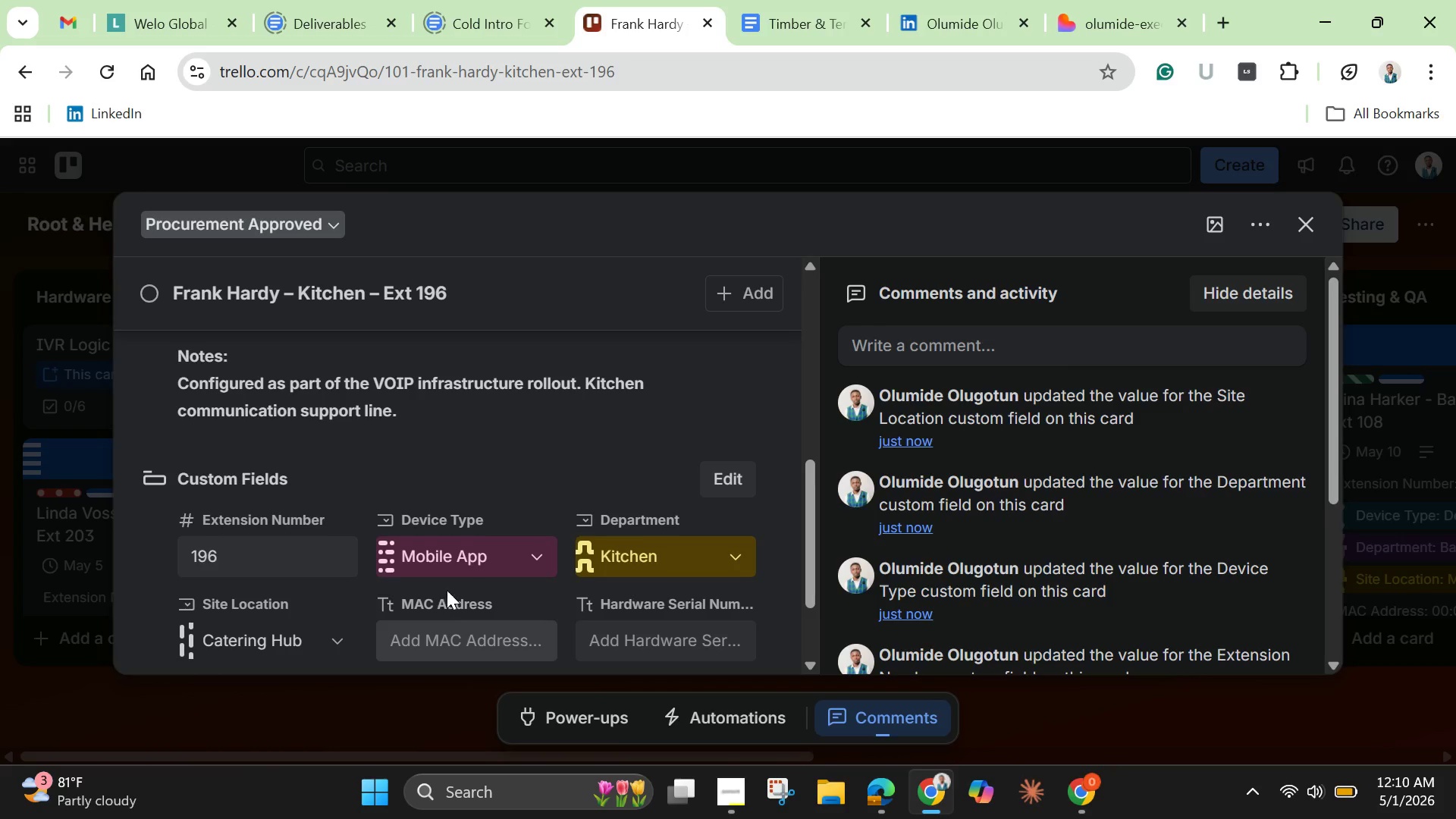 
scroll: coordinate [447, 590], scroll_direction: up, amount: 3.0
 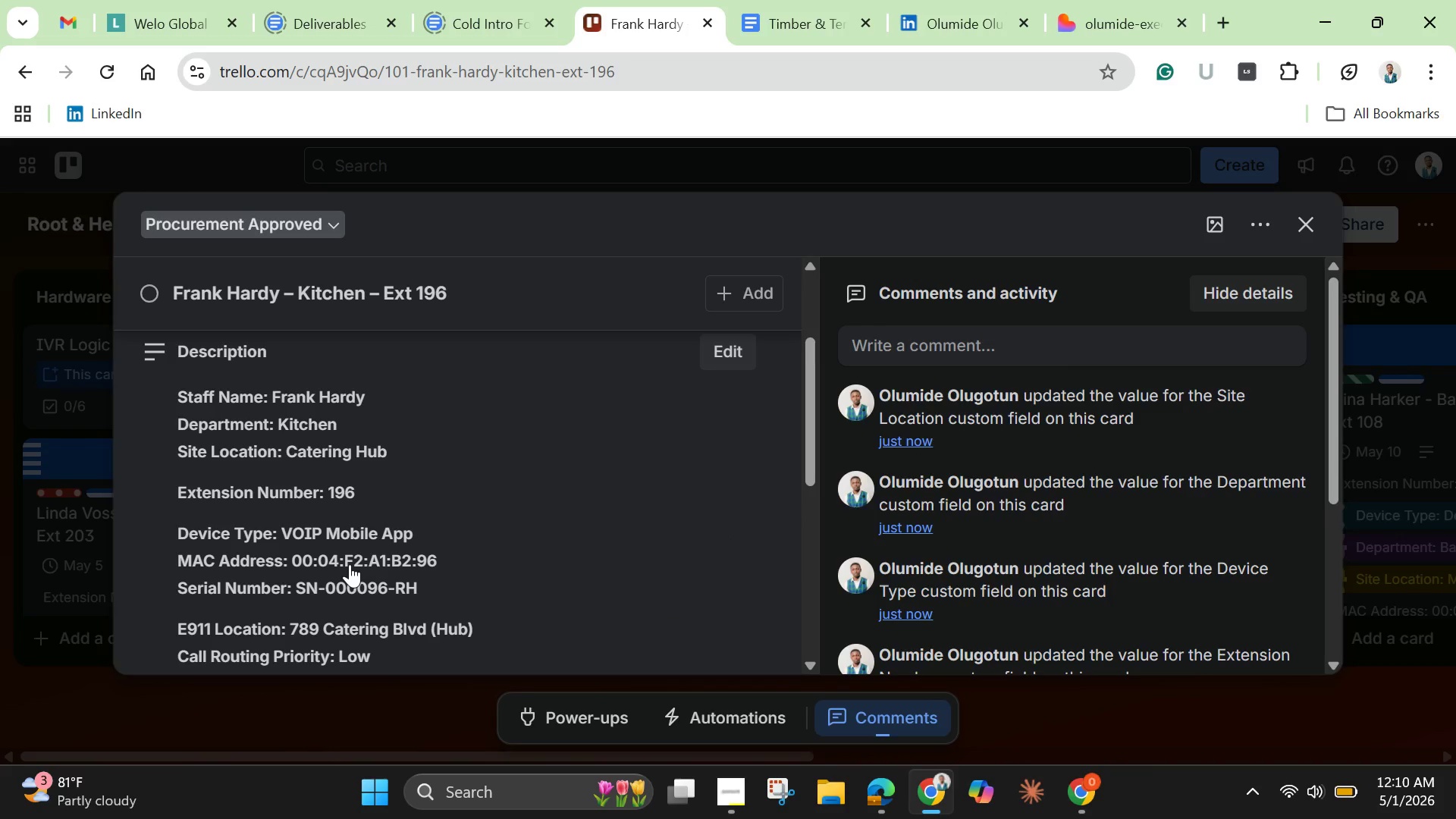 
left_click([350, 564])
 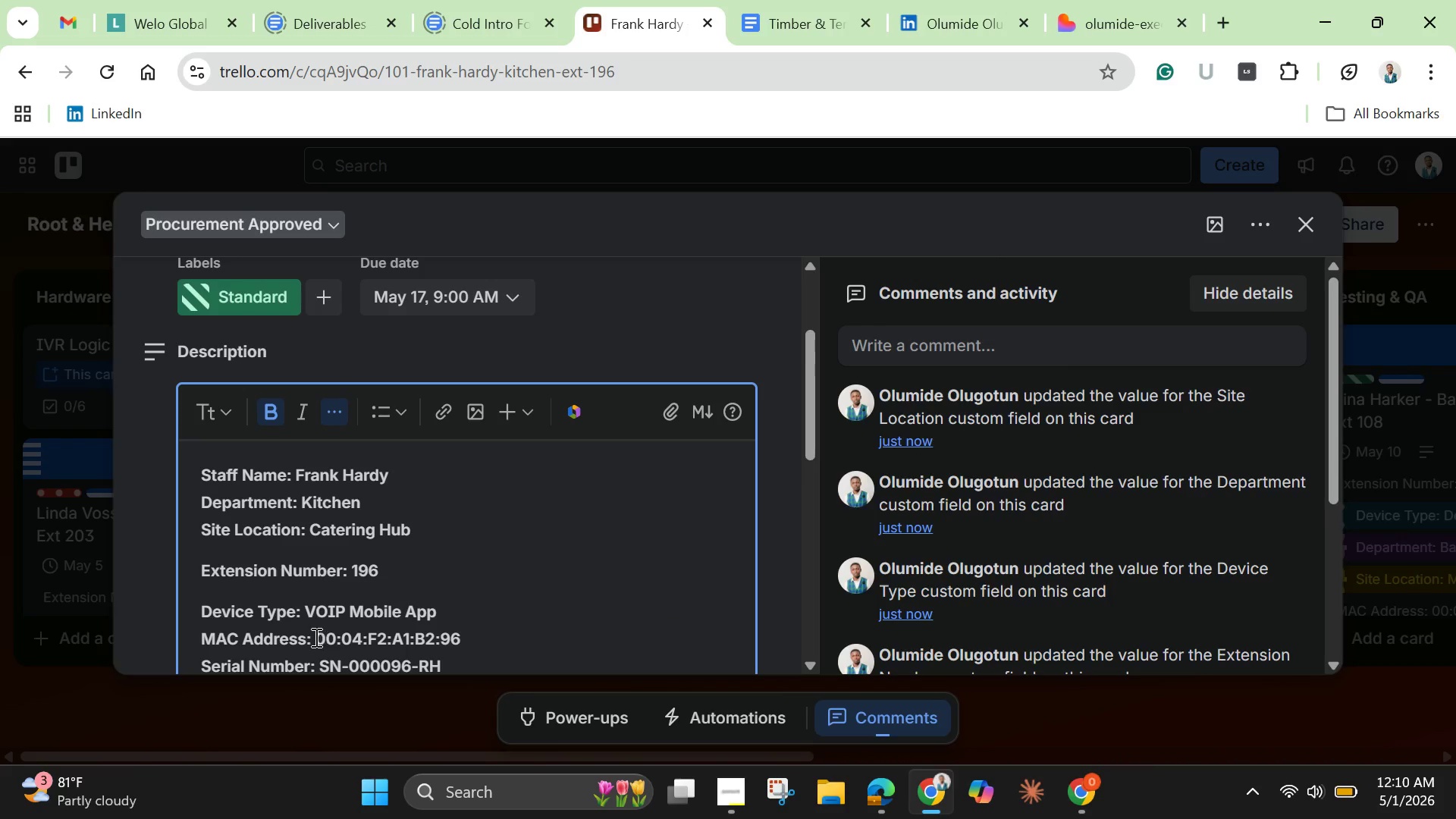 
left_click_drag(start_coordinate=[313, 635], to_coordinate=[470, 647])
 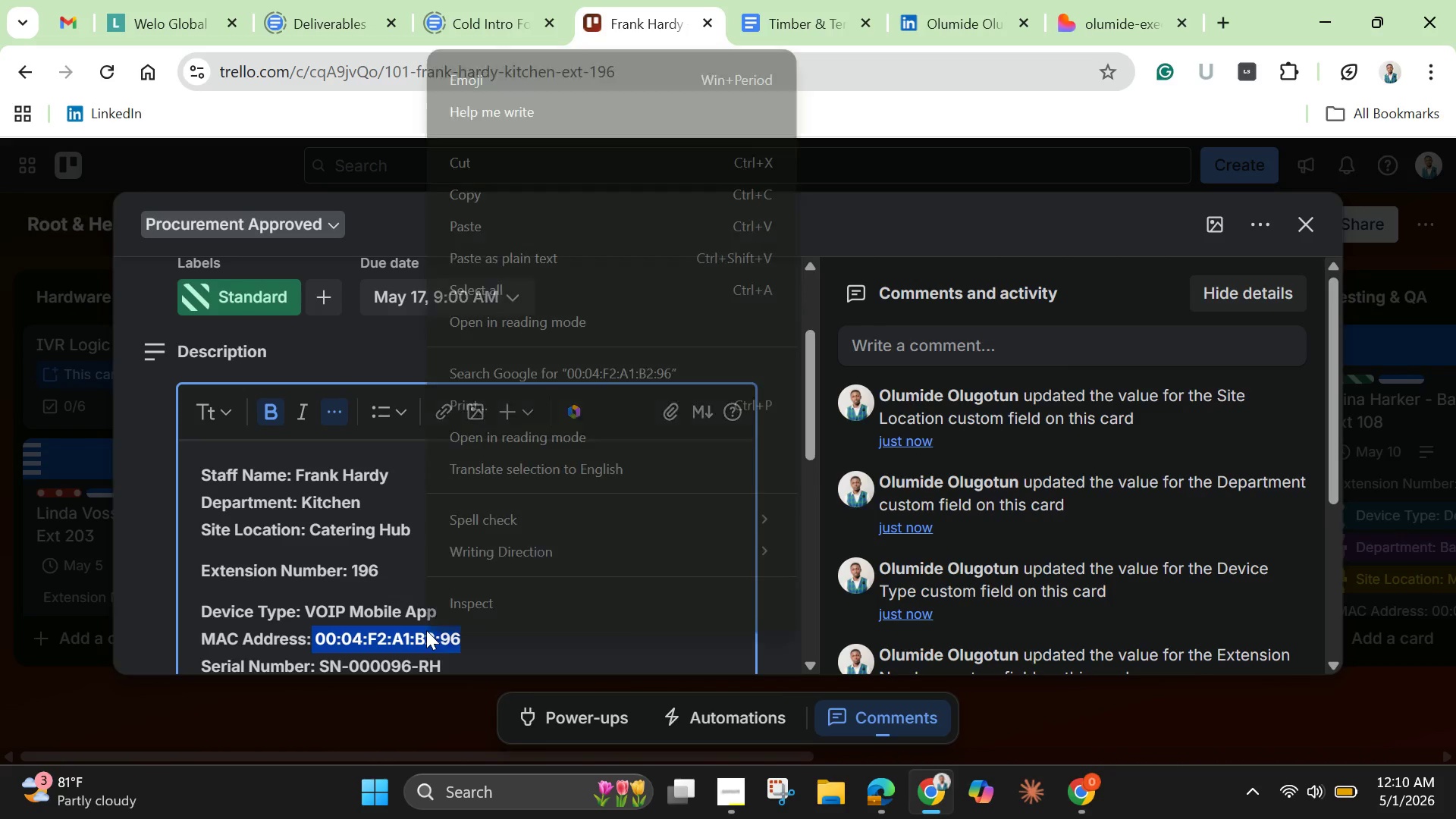 
right_click([426, 630])
 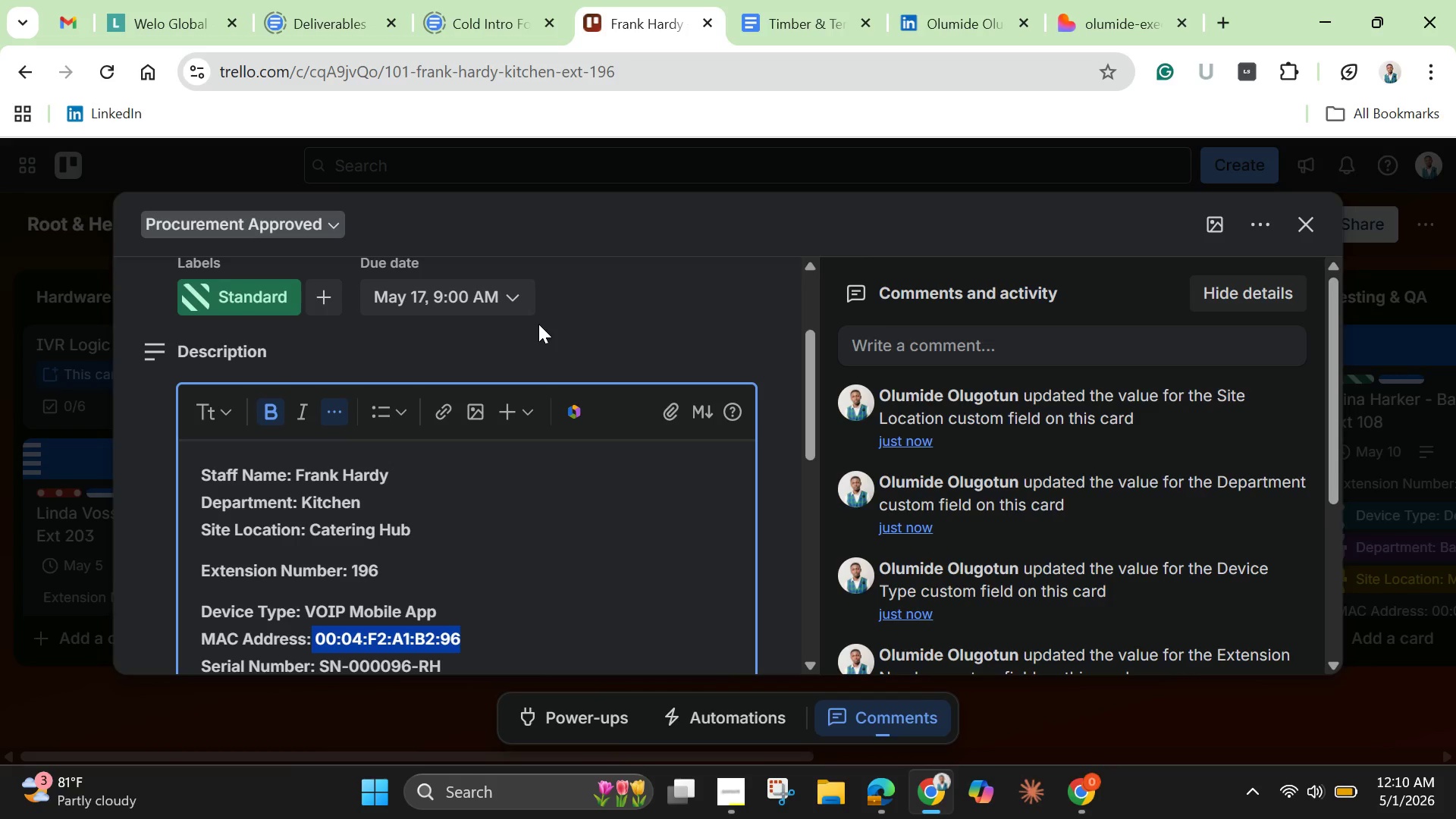 
scroll: coordinate [560, 448], scroll_direction: down, amount: 1.0
 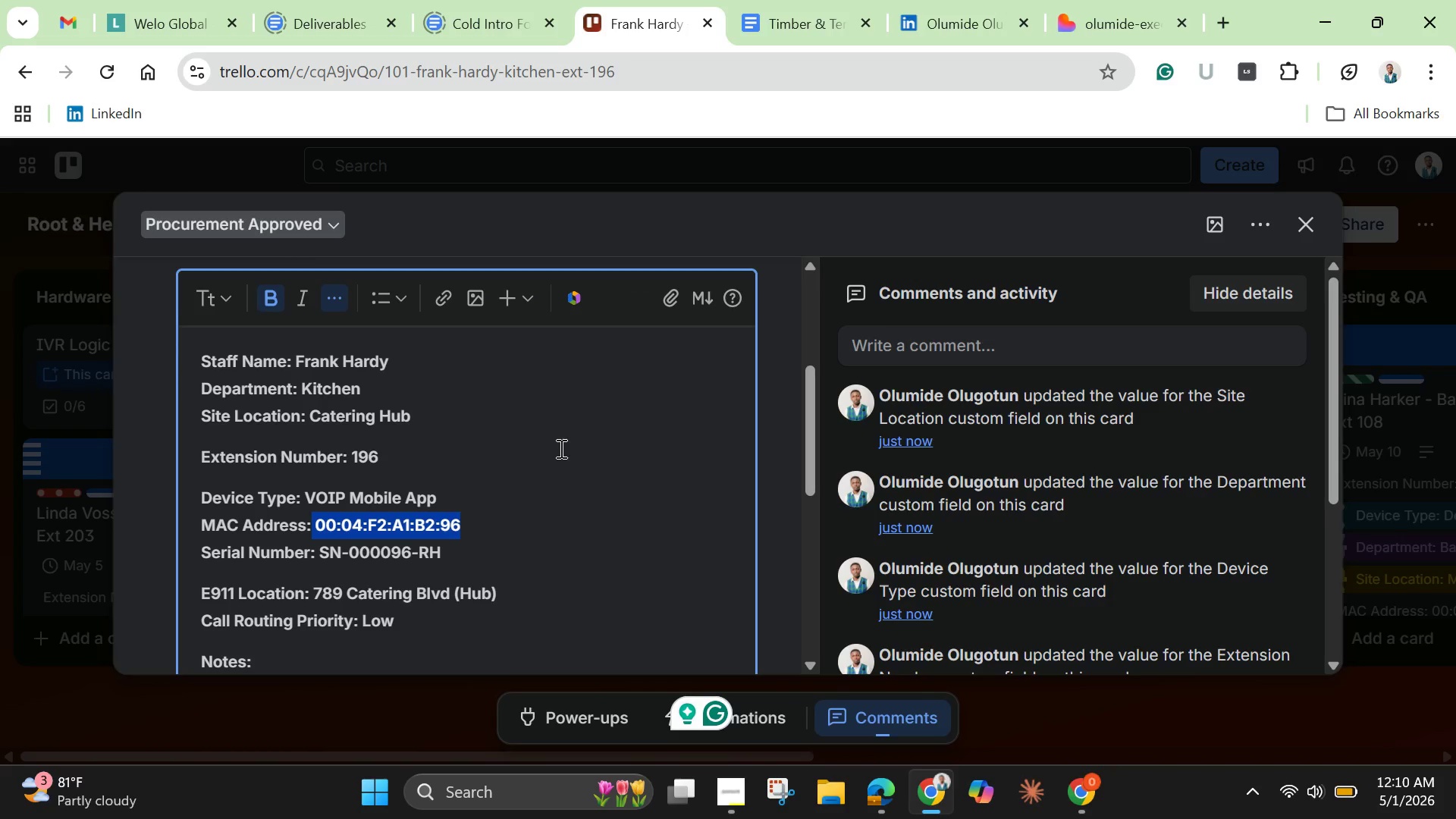 
wait(8.78)
 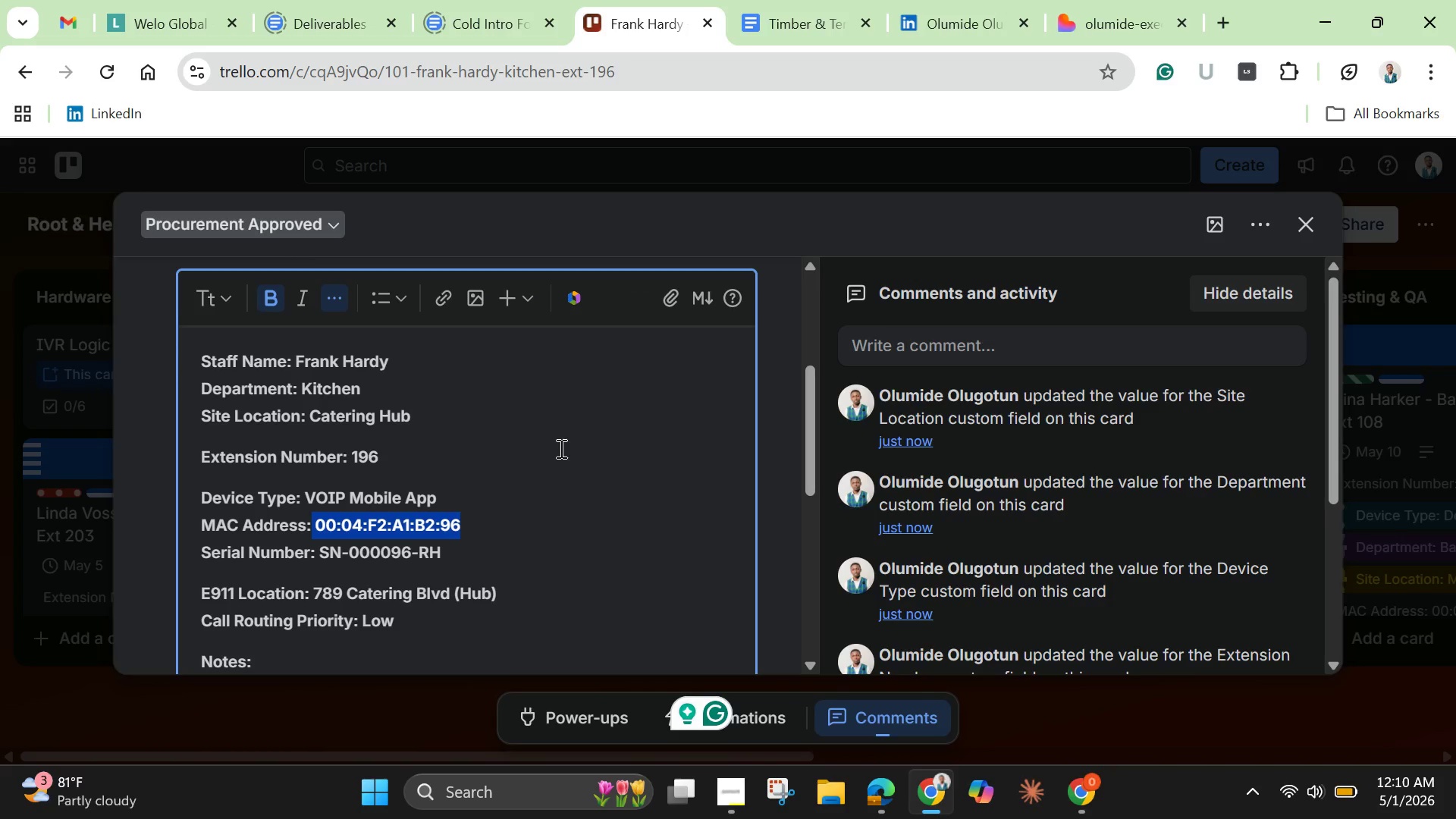 
scroll: coordinate [475, 629], scroll_direction: down, amount: 4.0
 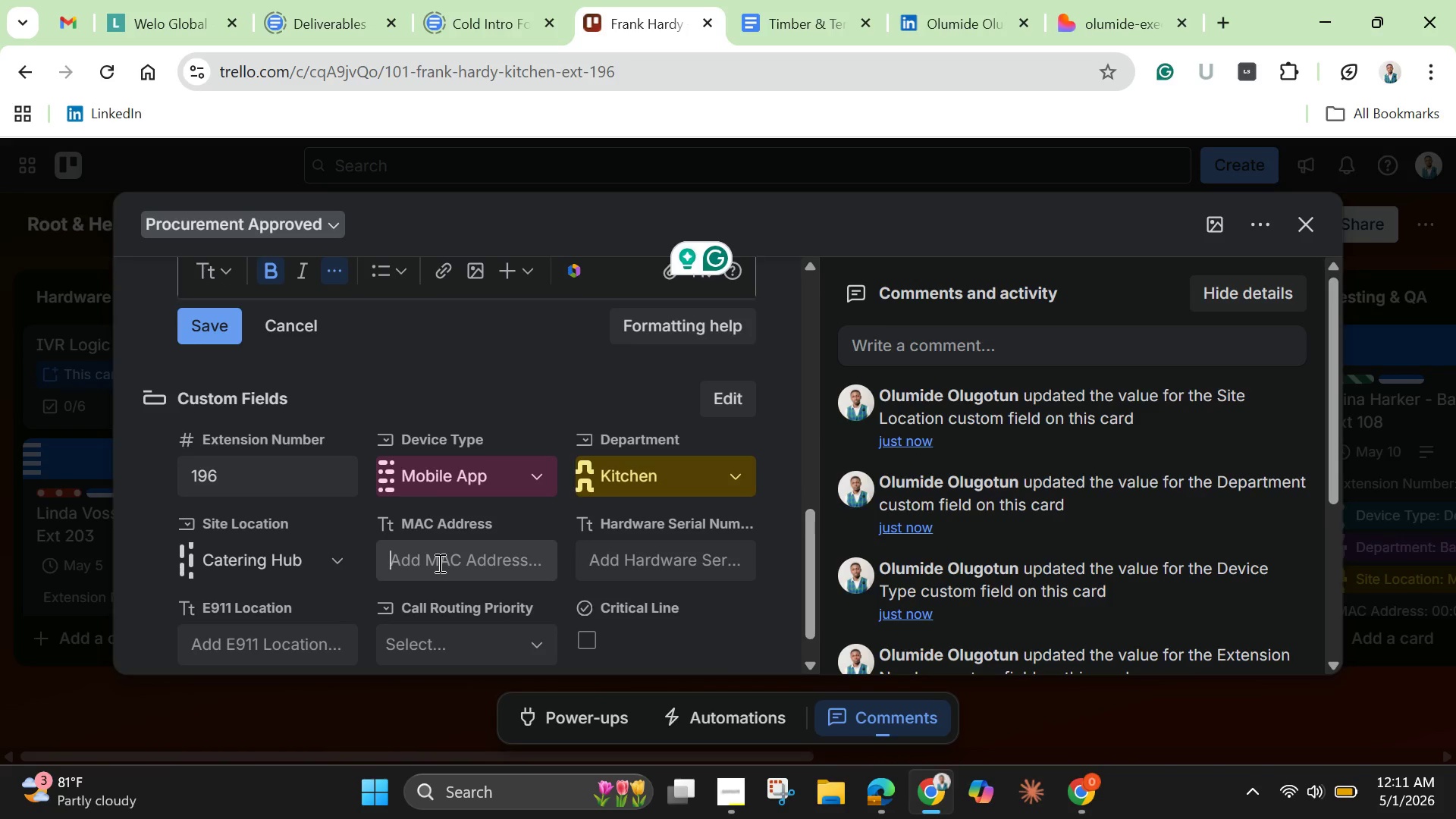 
left_click([438, 563])
 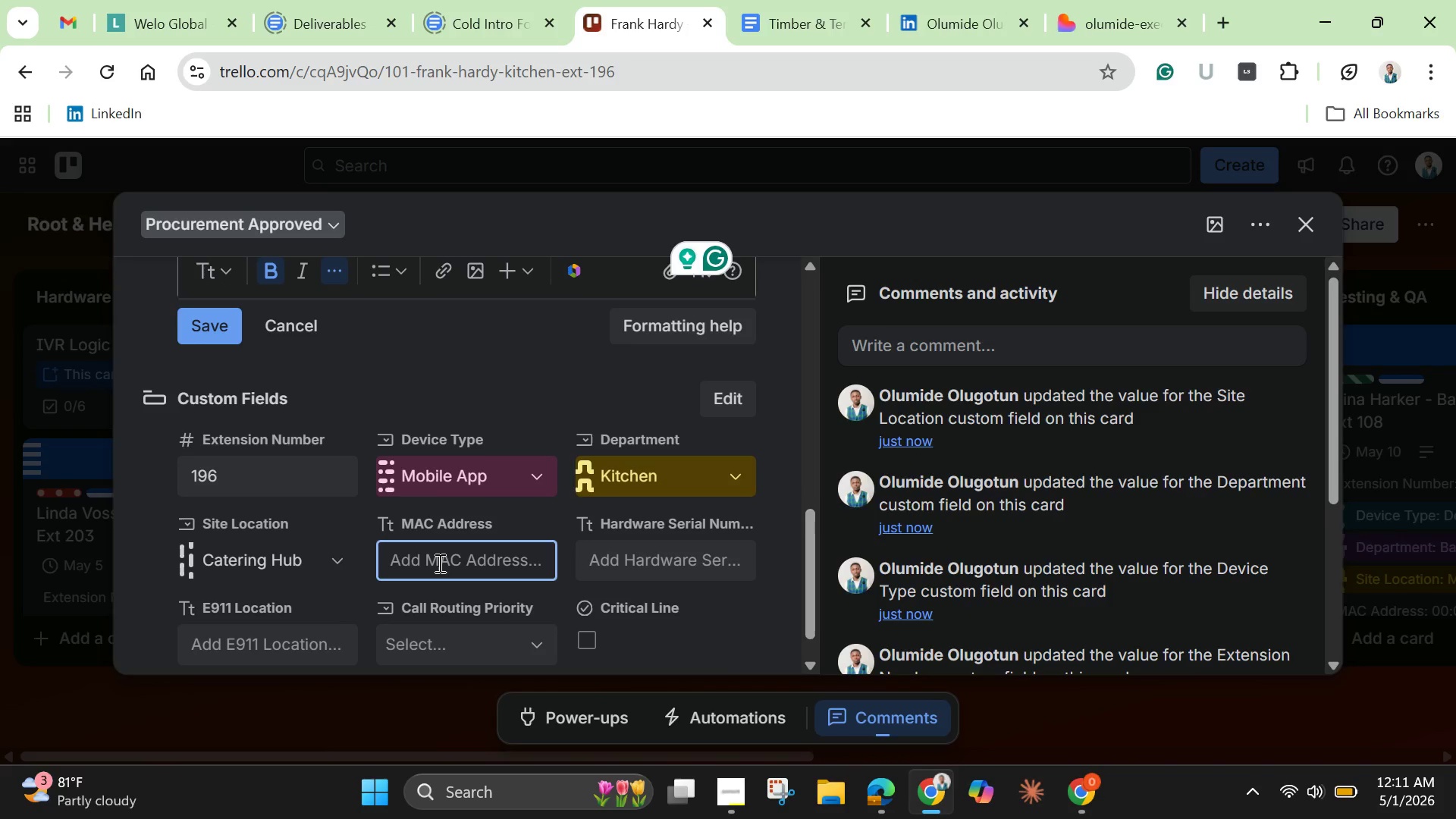 
wait(9.48)
 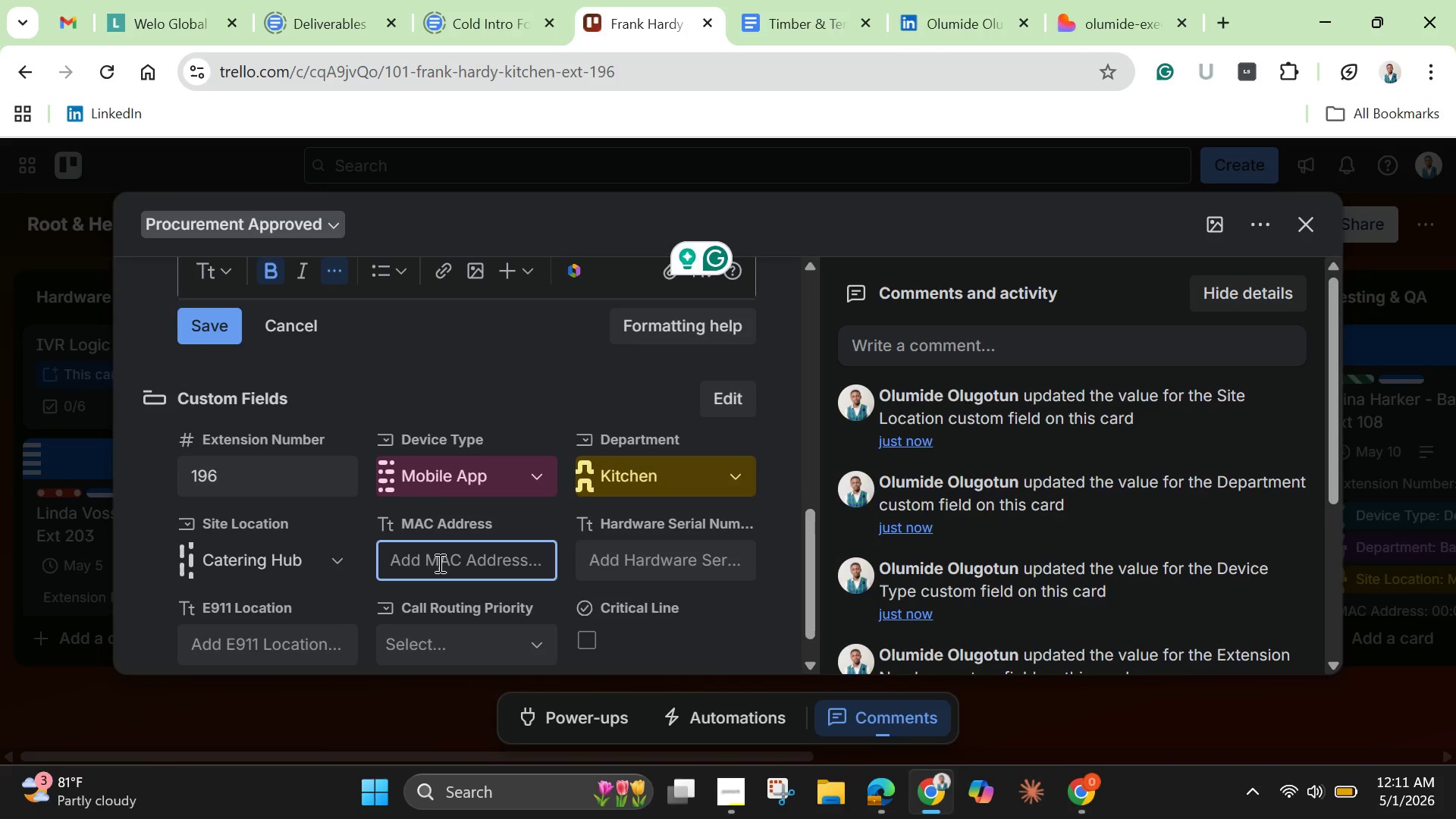 
right_click([438, 563])
 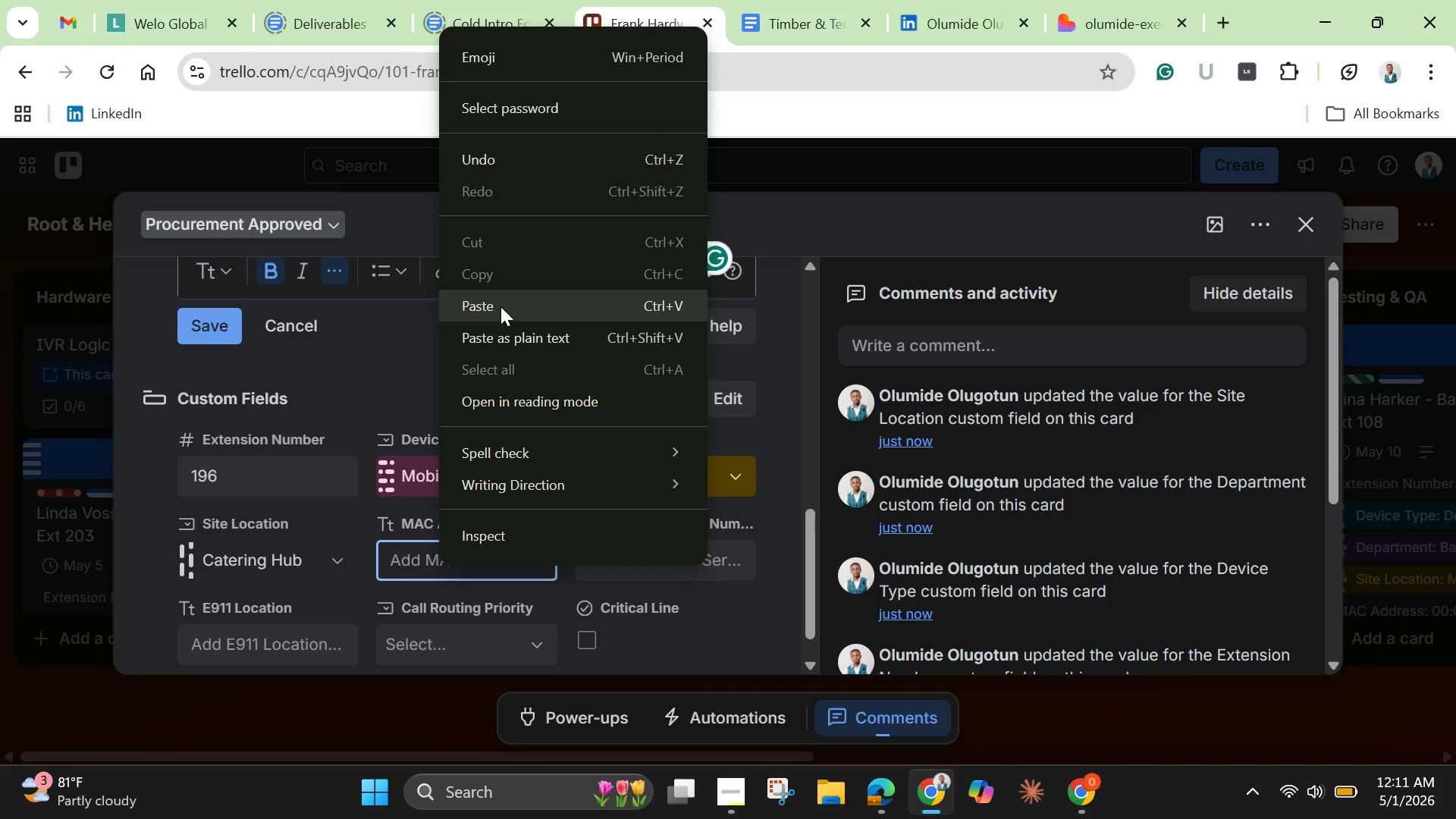 
left_click([500, 306])
 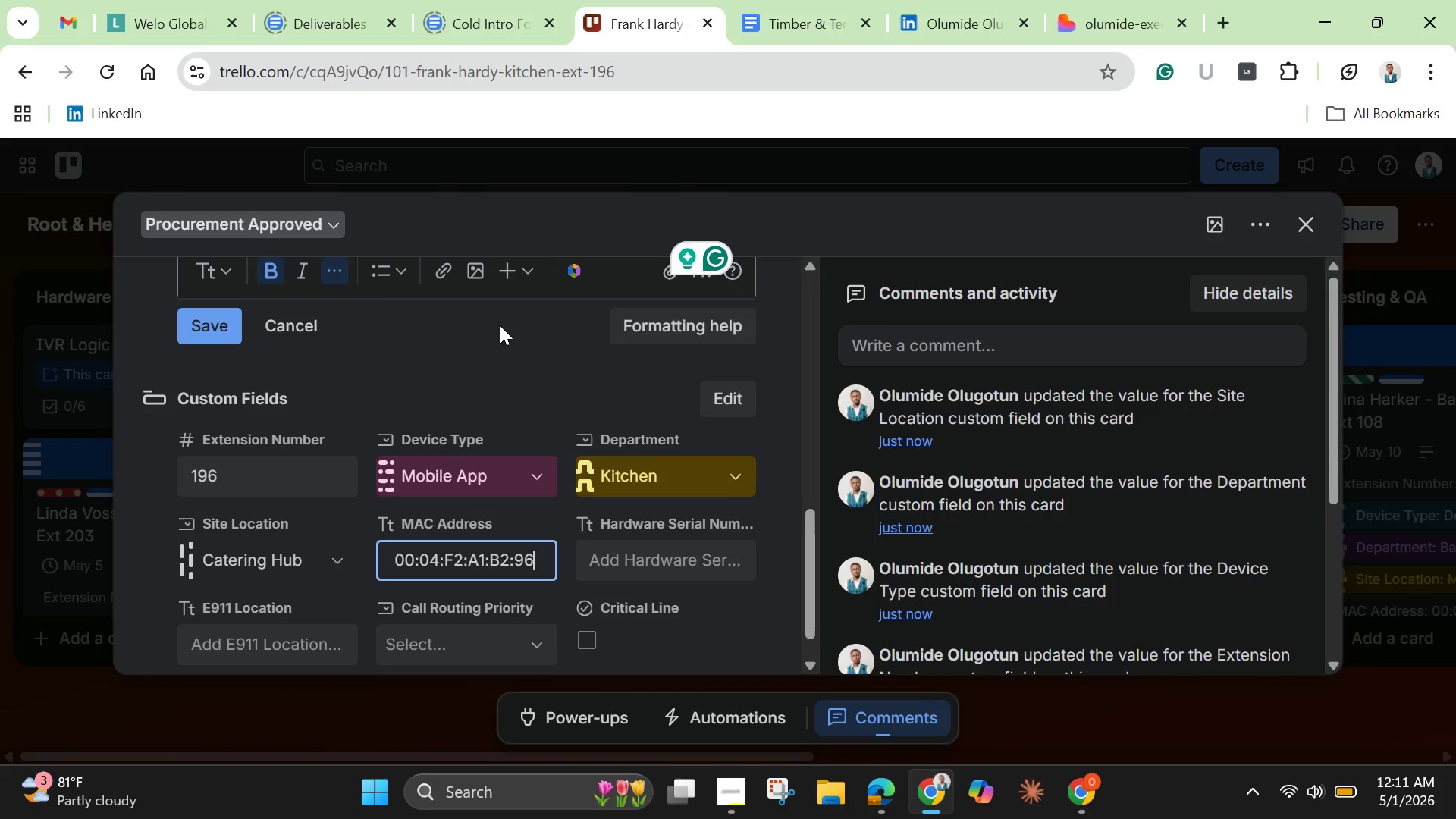 
wait(12.19)
 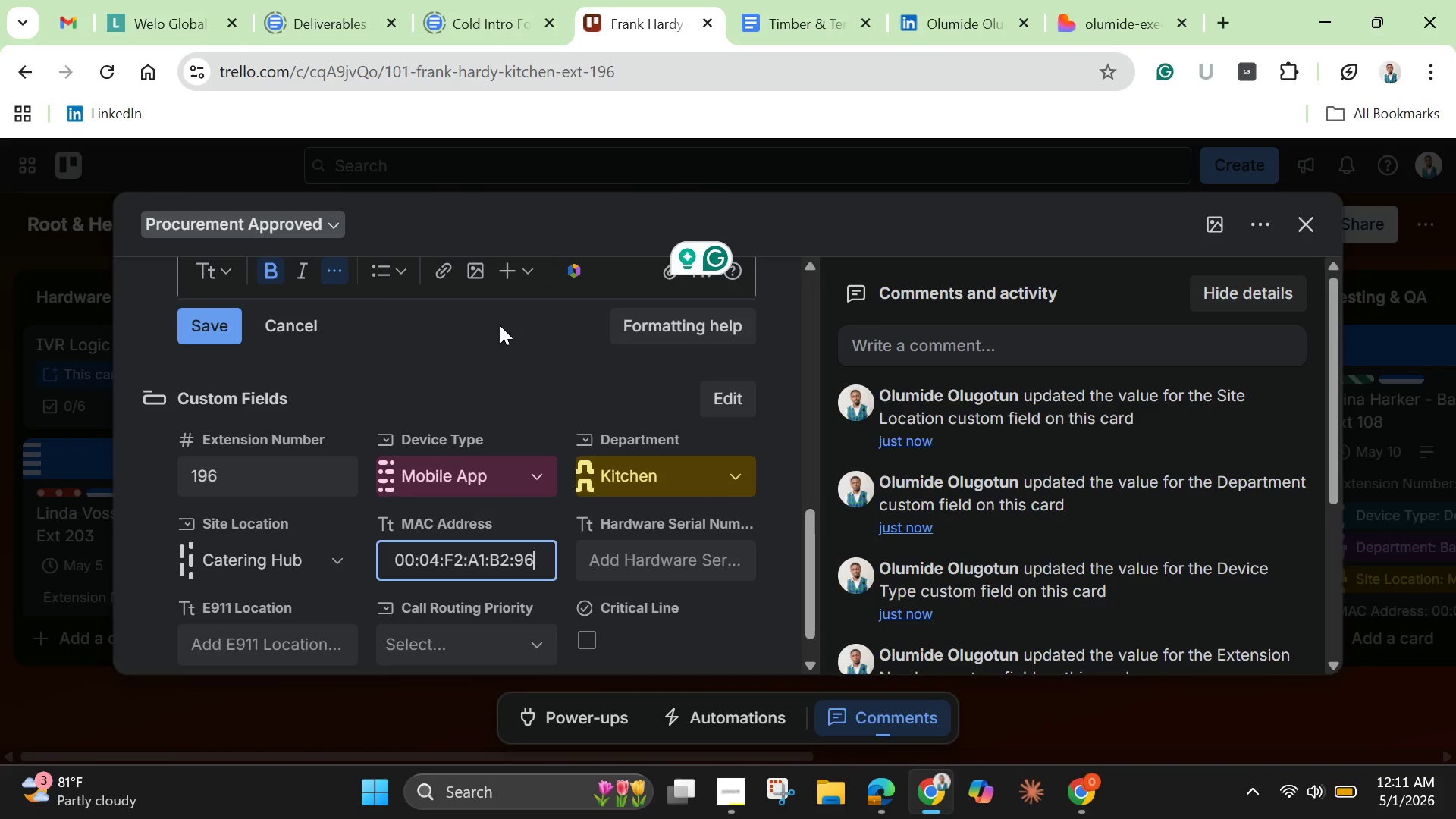 
scroll: coordinate [562, 456], scroll_direction: up, amount: 2.0
 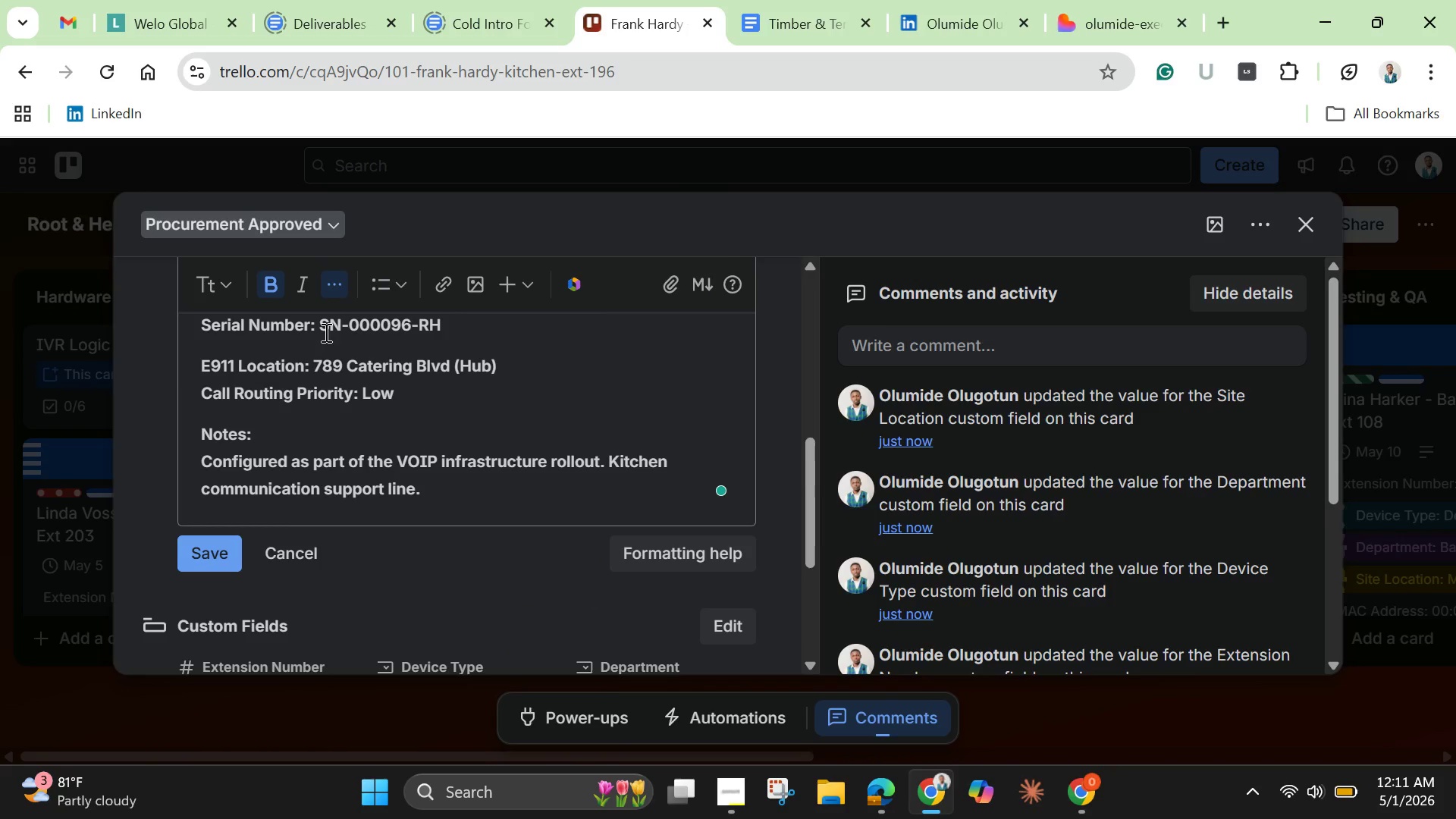 
left_click_drag(start_coordinate=[325, 332], to_coordinate=[444, 332])
 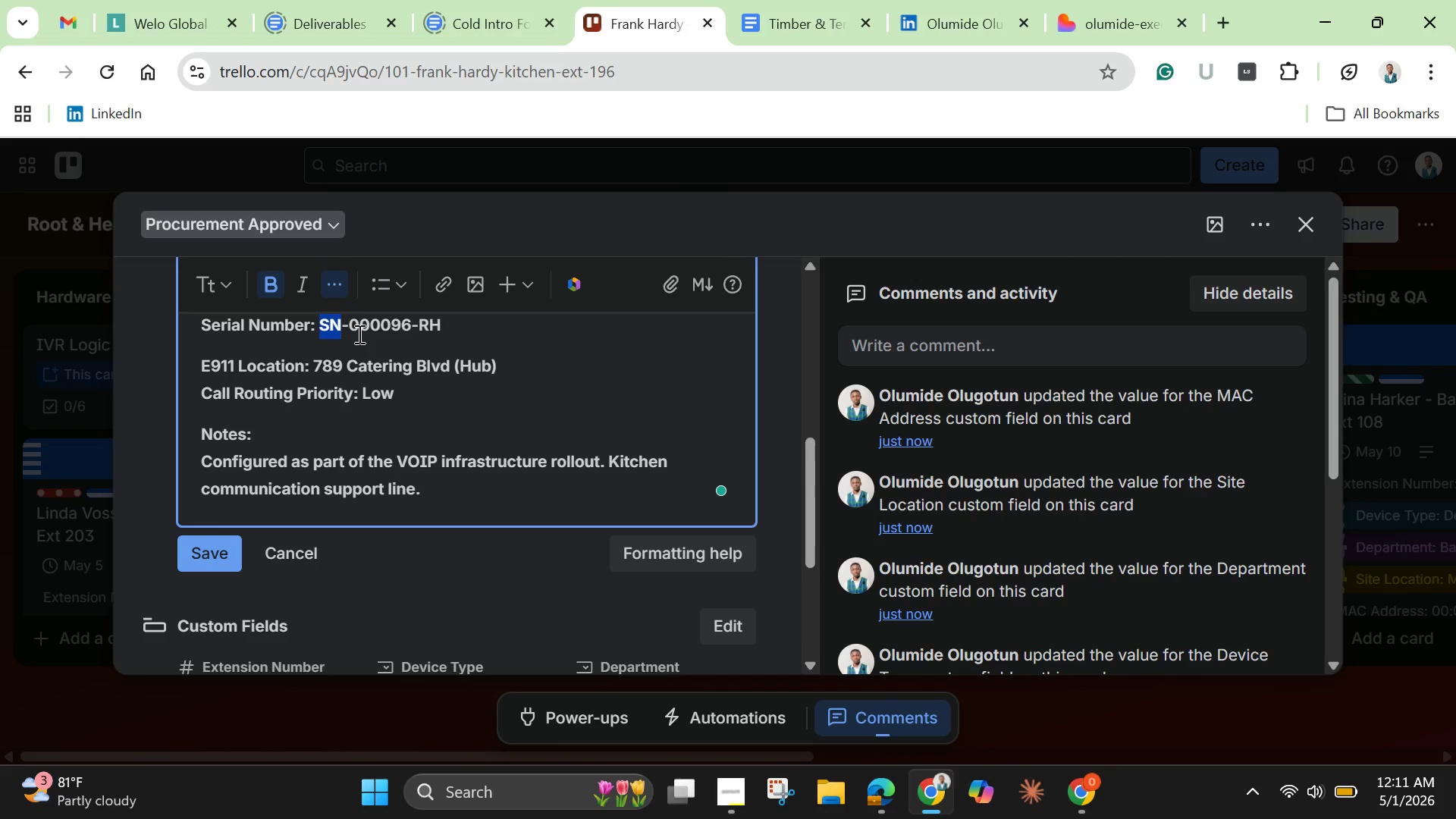 
left_click_drag(start_coordinate=[319, 326], to_coordinate=[446, 327])
 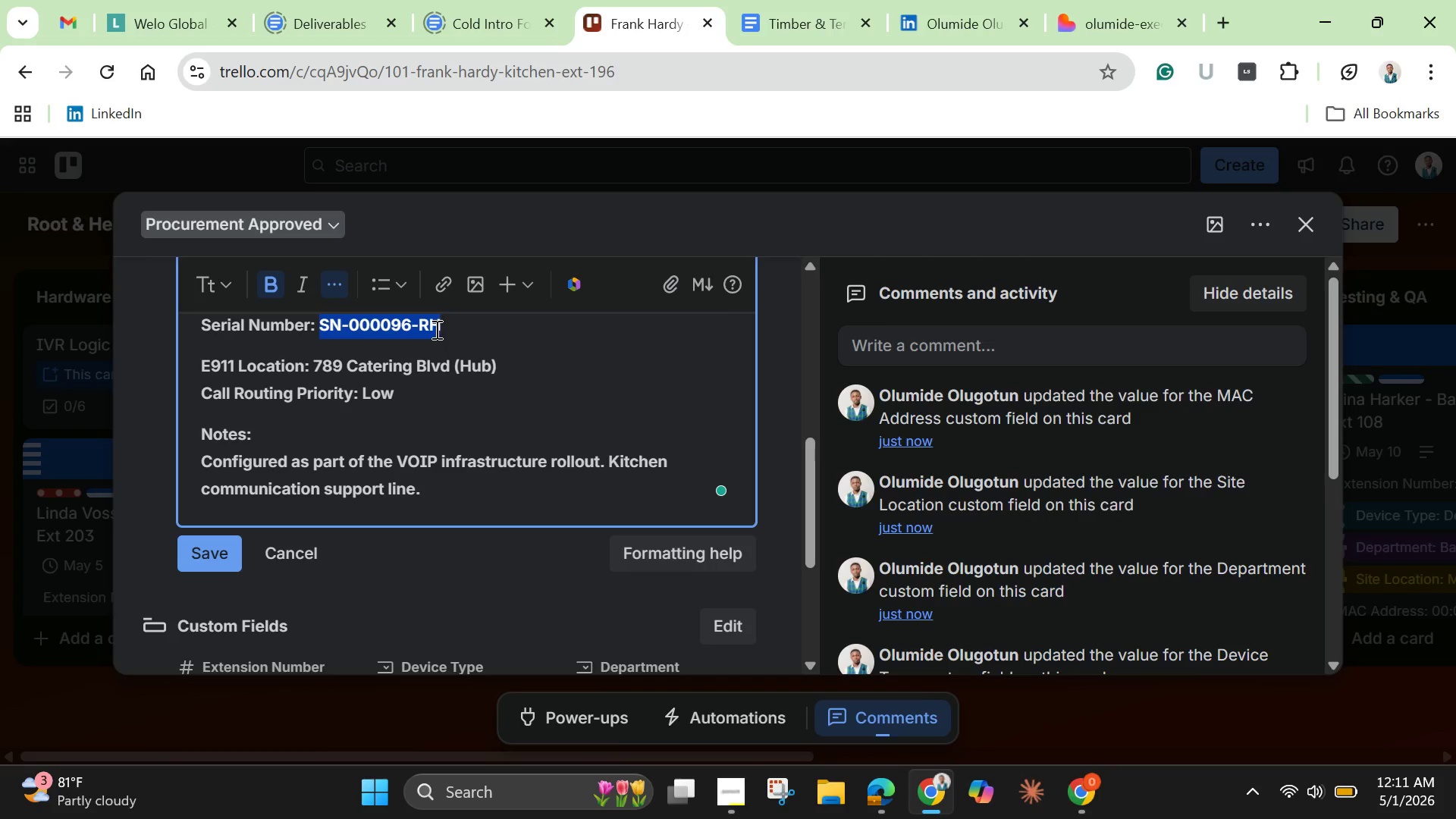 
wait(6.5)
 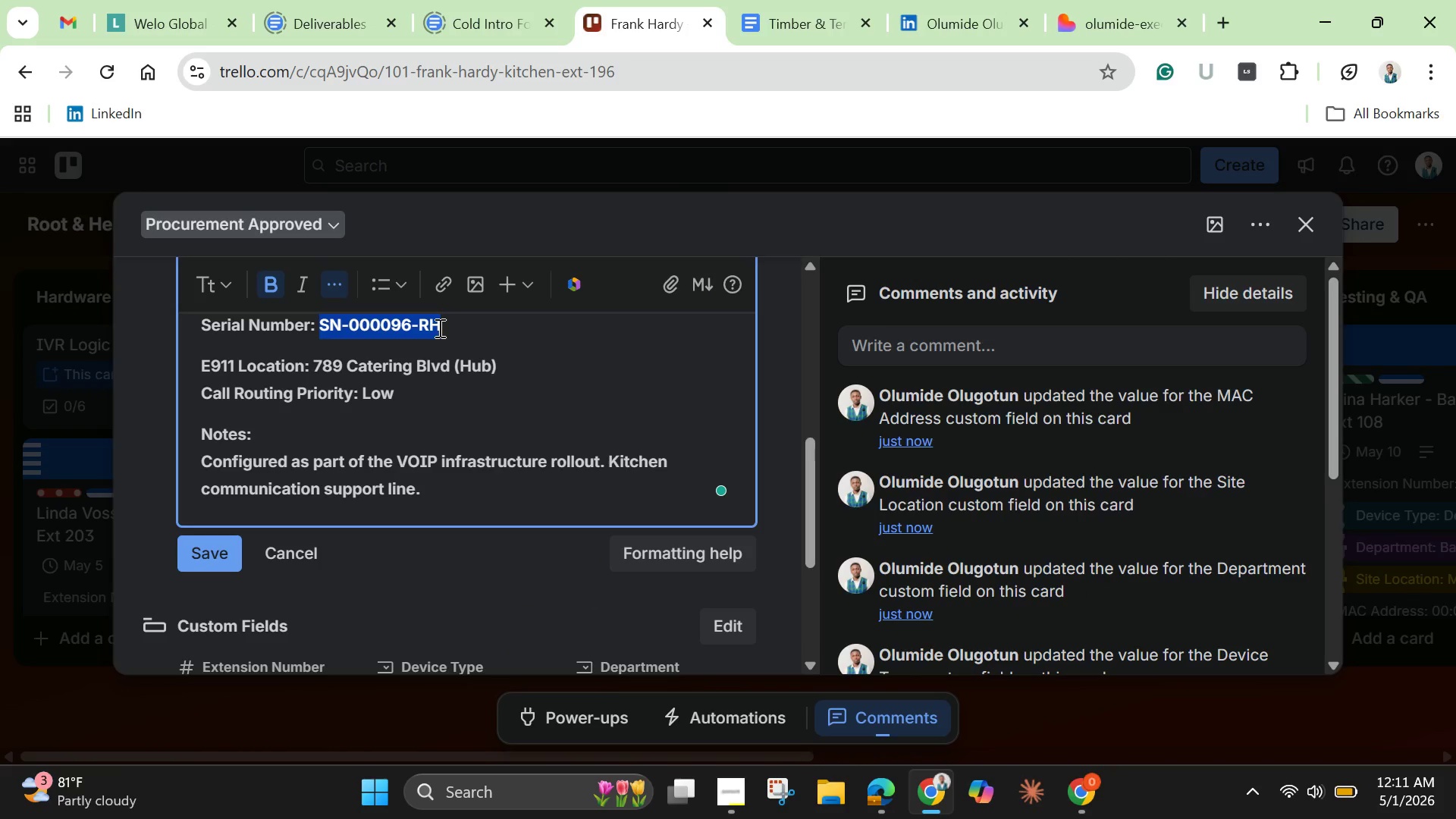 
right_click([411, 328])
 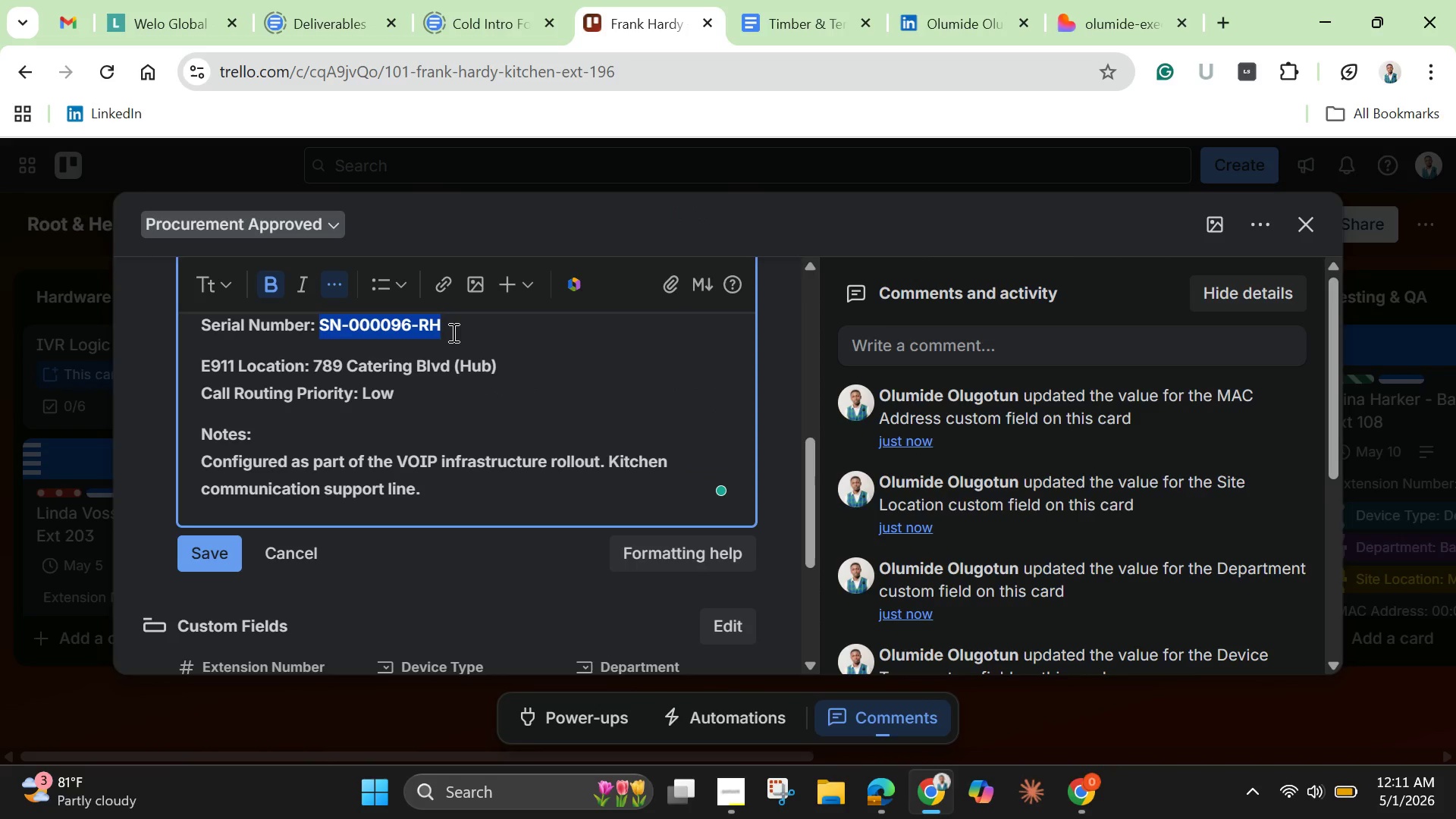 
left_click([452, 332])
 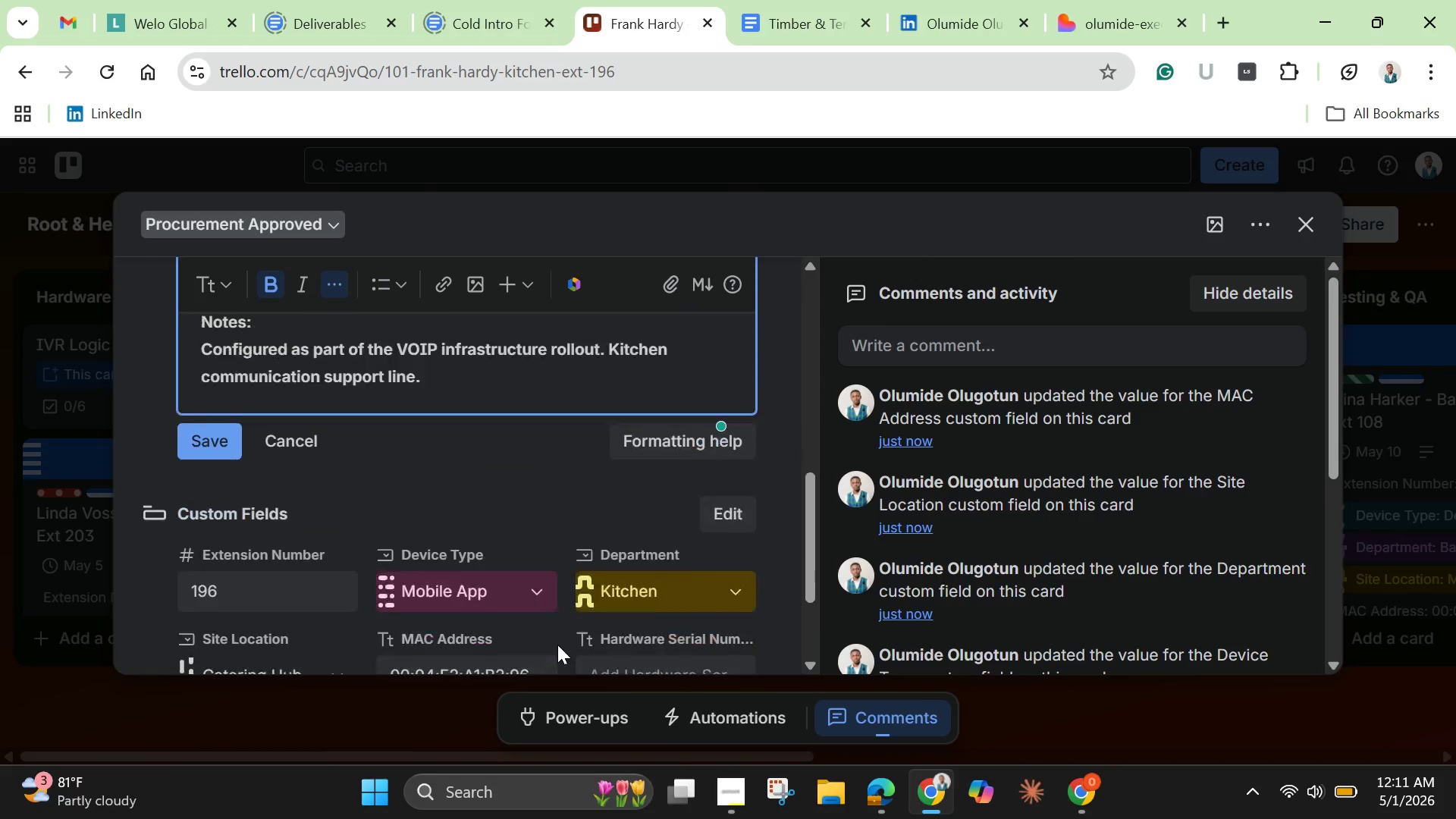 
scroll: coordinate [557, 645], scroll_direction: down, amount: 2.0
 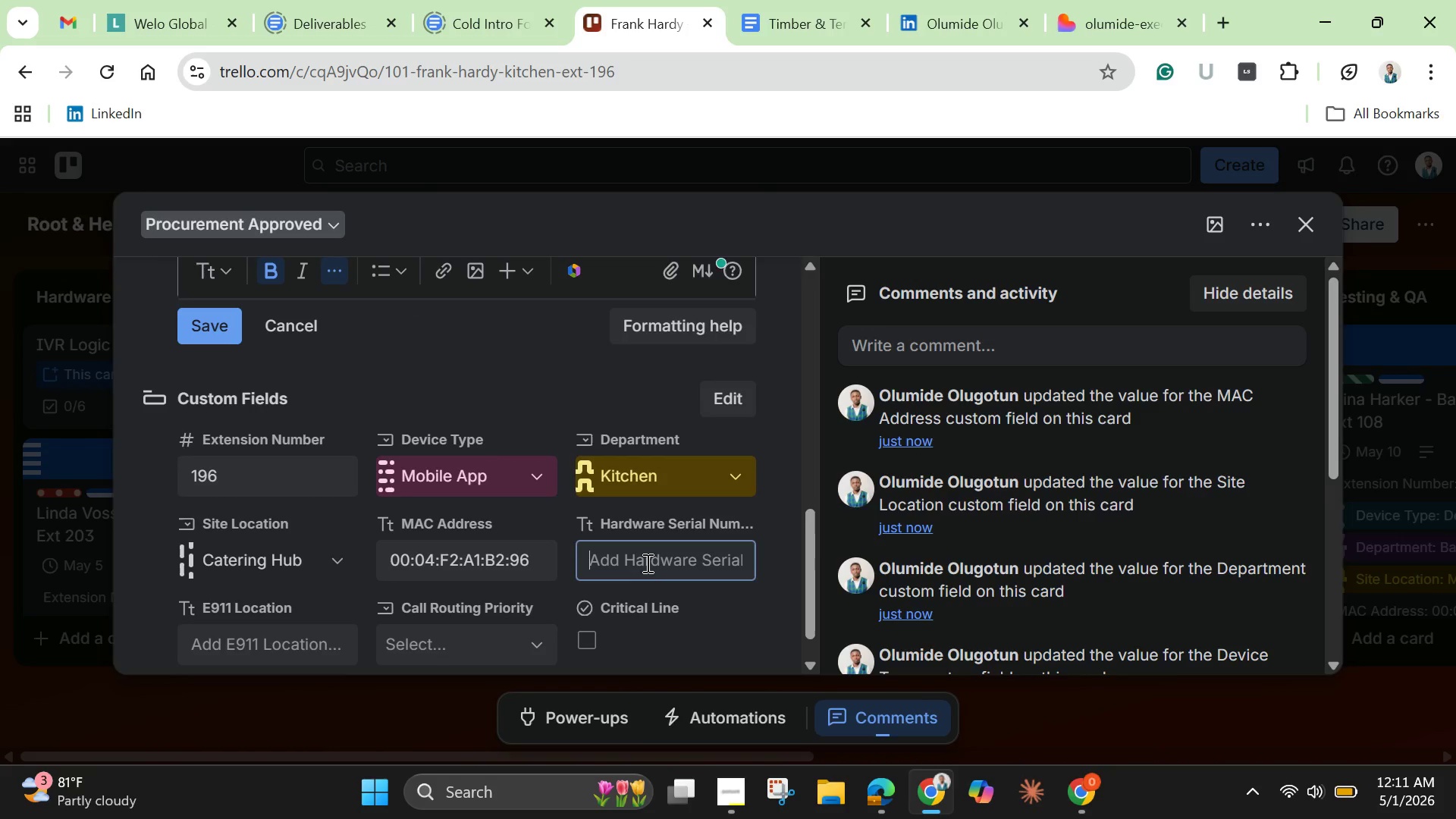 
left_click([646, 563])
 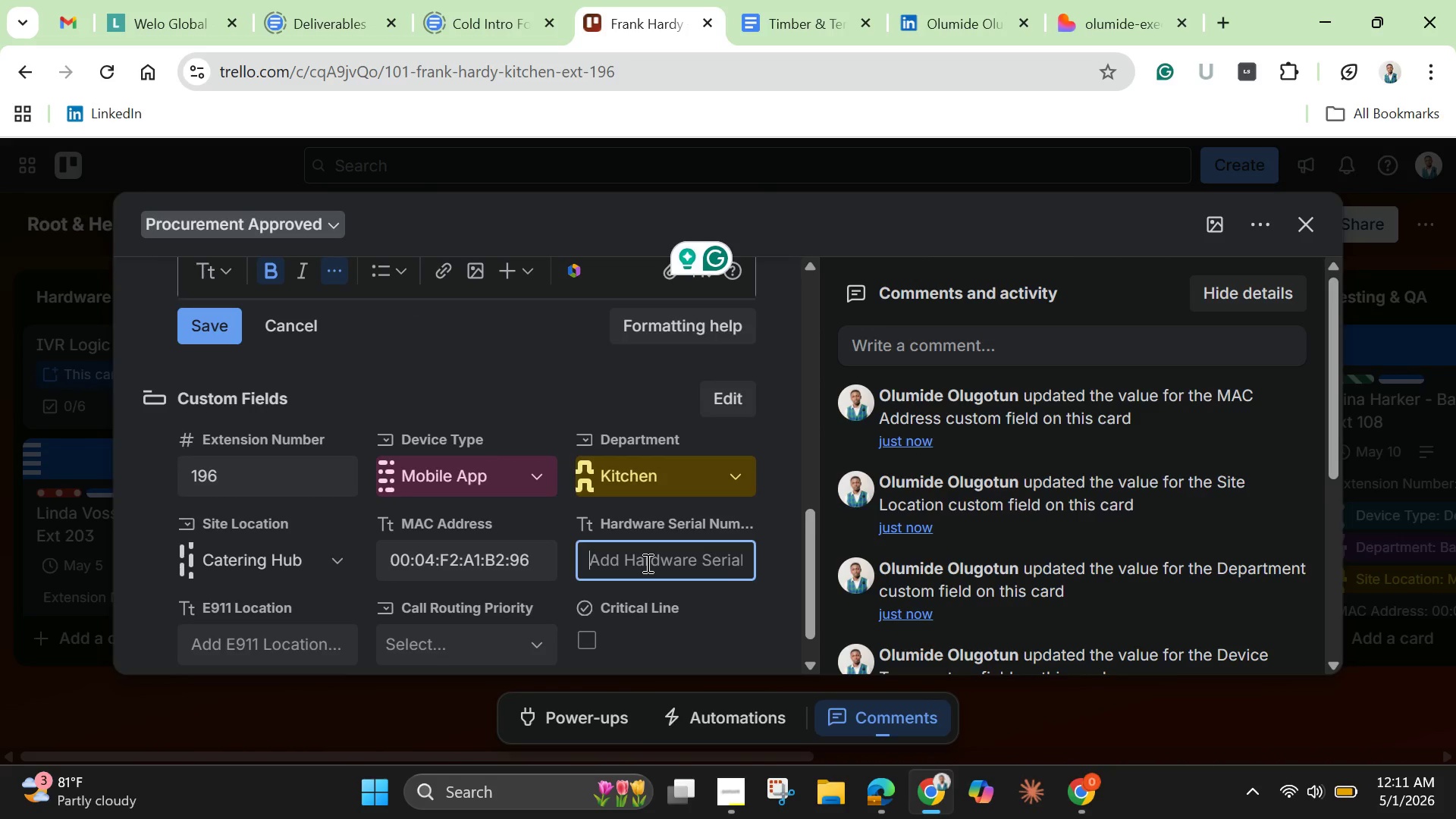 
hold_key(key=ControlLeft, duration=1.23)
 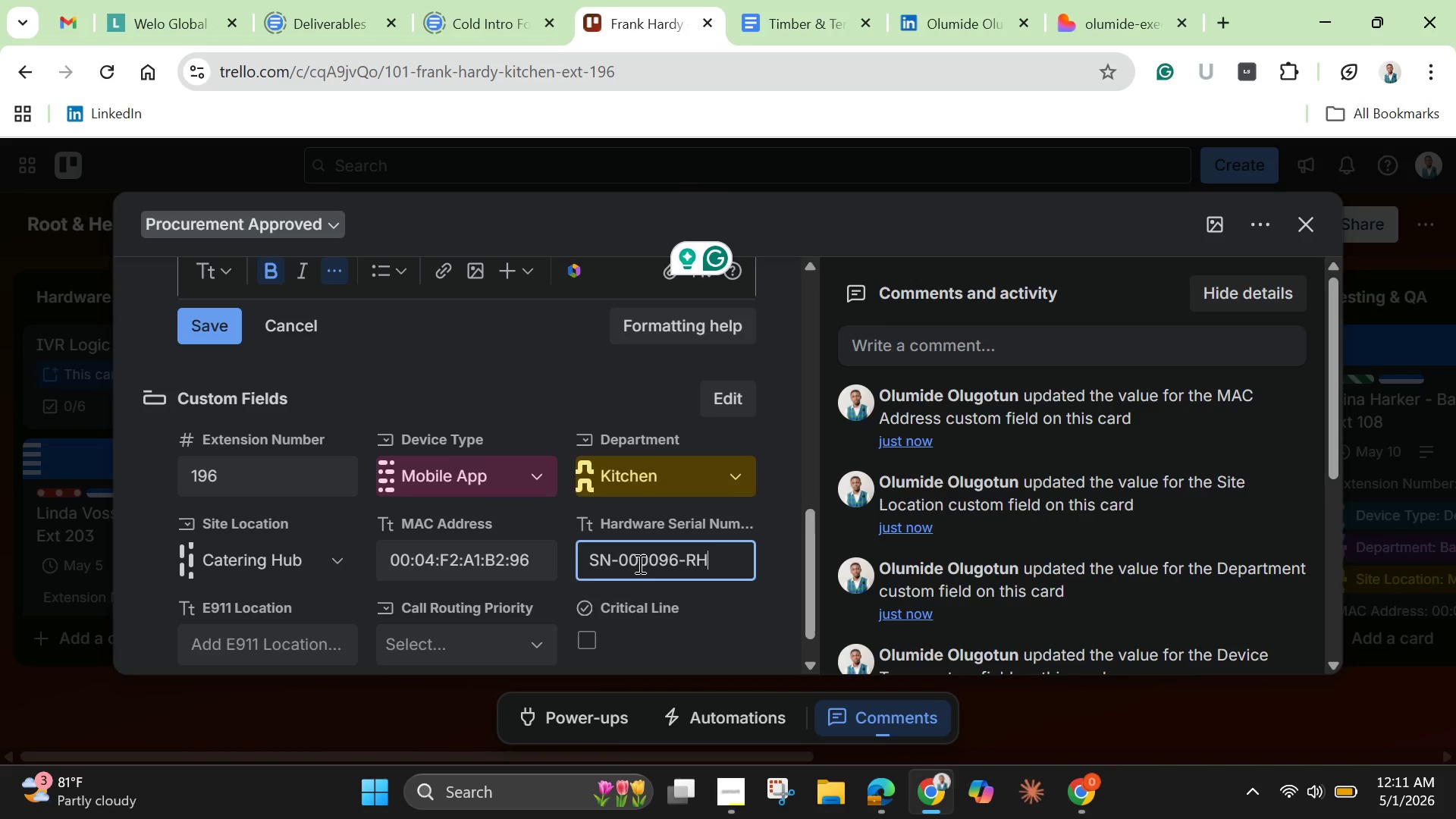 
hold_key(key=V, duration=0.31)
 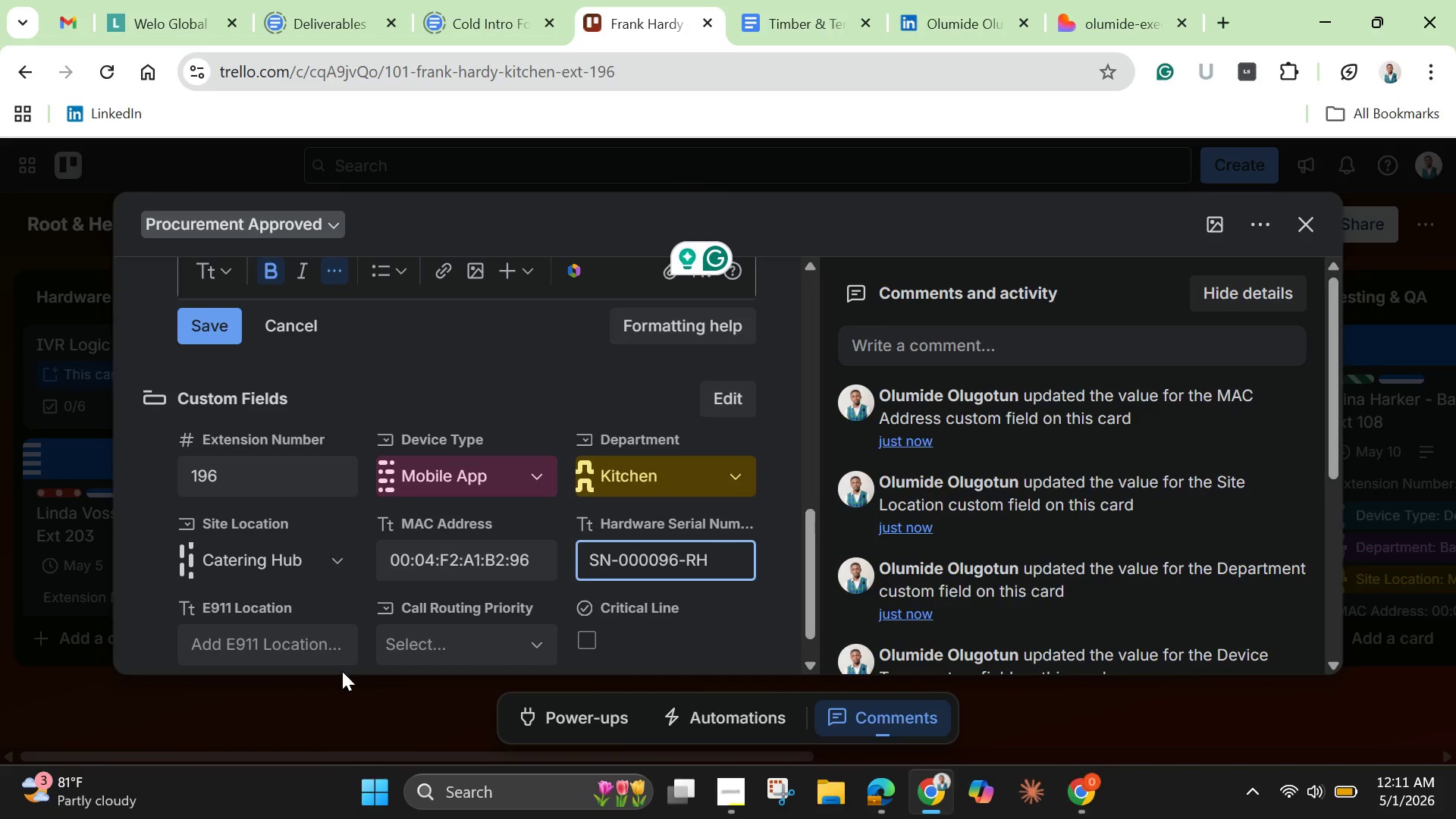 
scroll: coordinate [312, 623], scroll_direction: down, amount: 1.0
 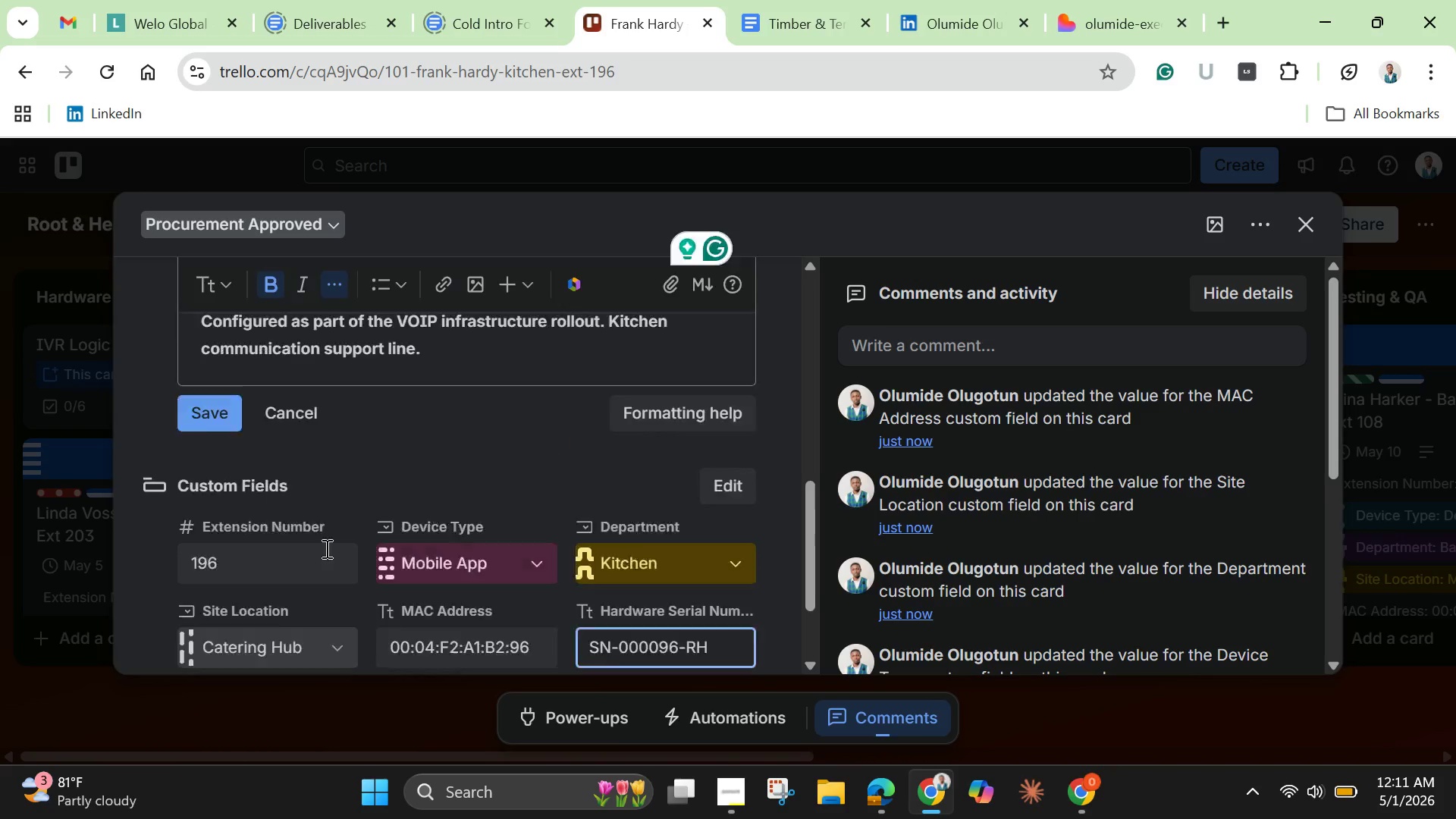 
scroll: coordinate [325, 548], scroll_direction: up, amount: 3.0
 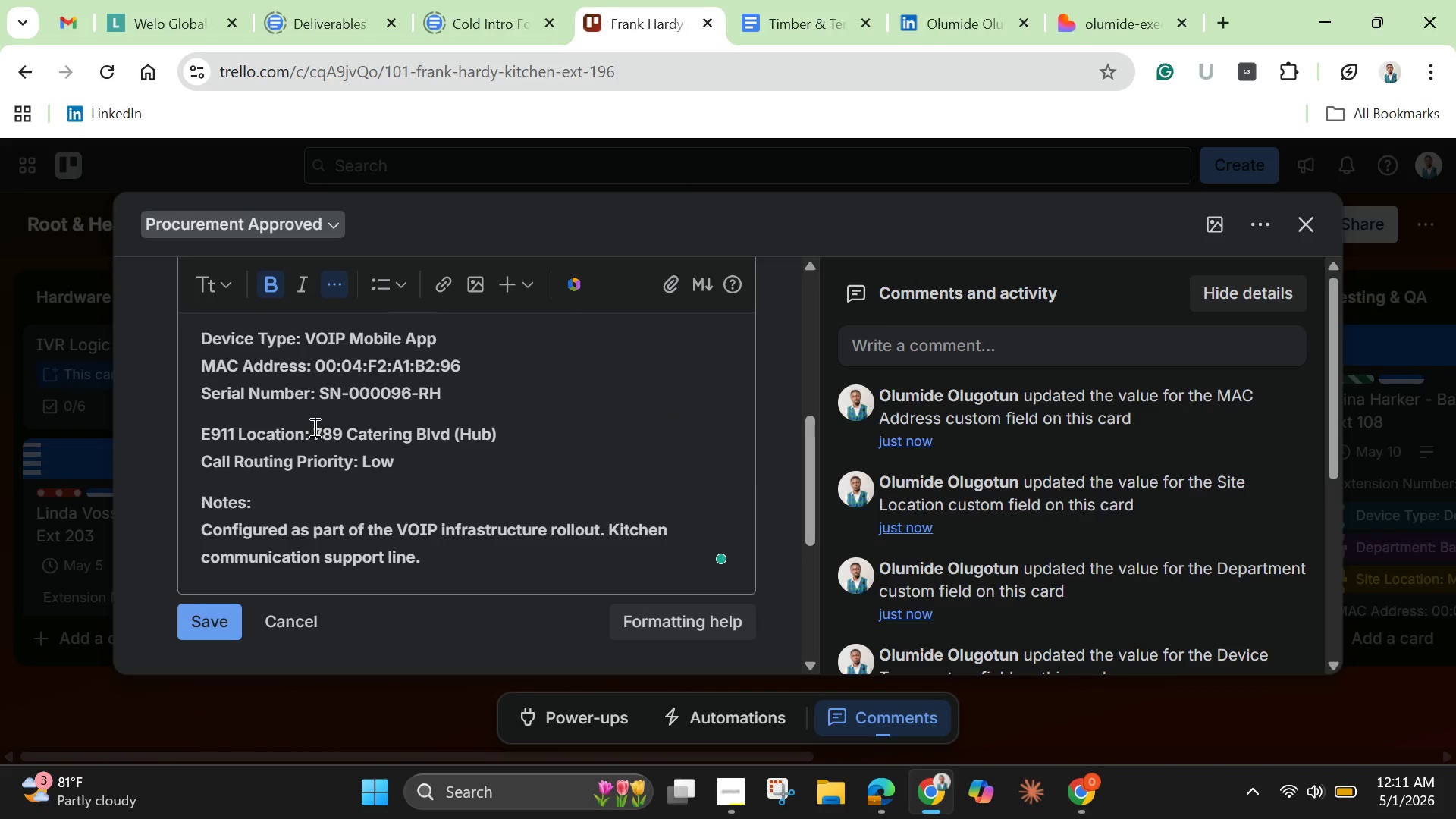 
left_click_drag(start_coordinate=[313, 427], to_coordinate=[513, 436])
 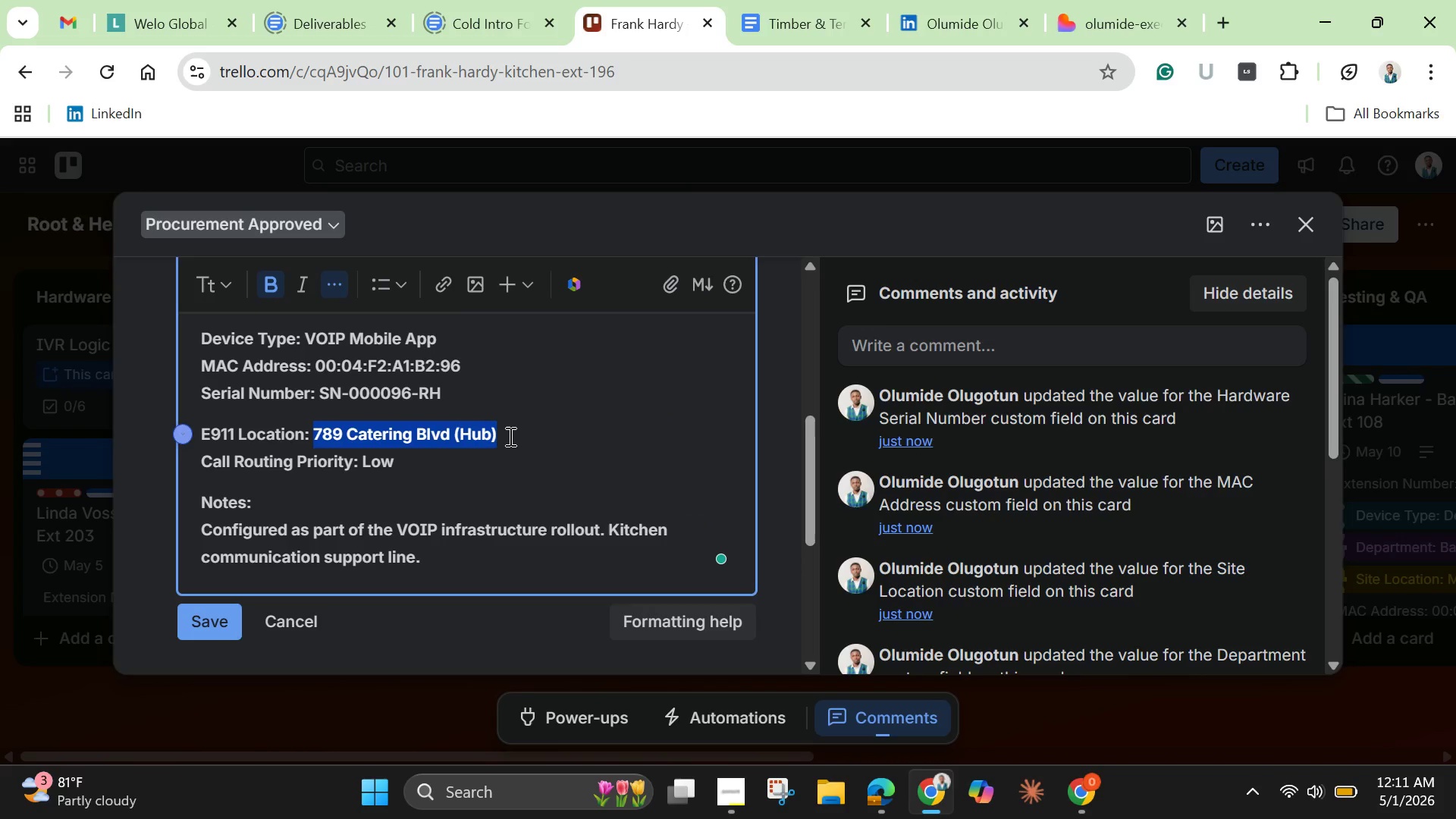 
key(Control+C)
 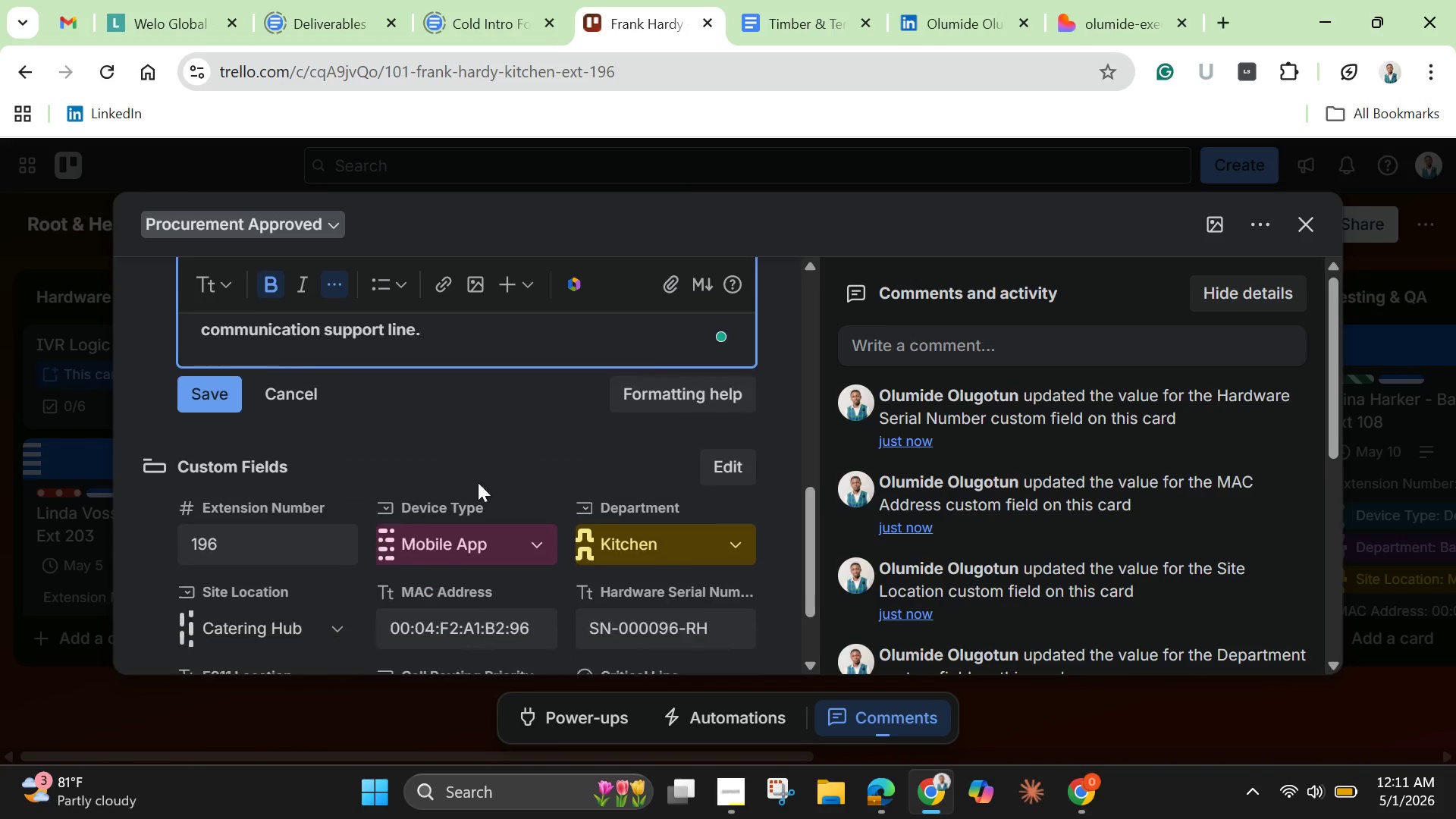 
scroll: coordinate [464, 510], scroll_direction: down, amount: 4.0
 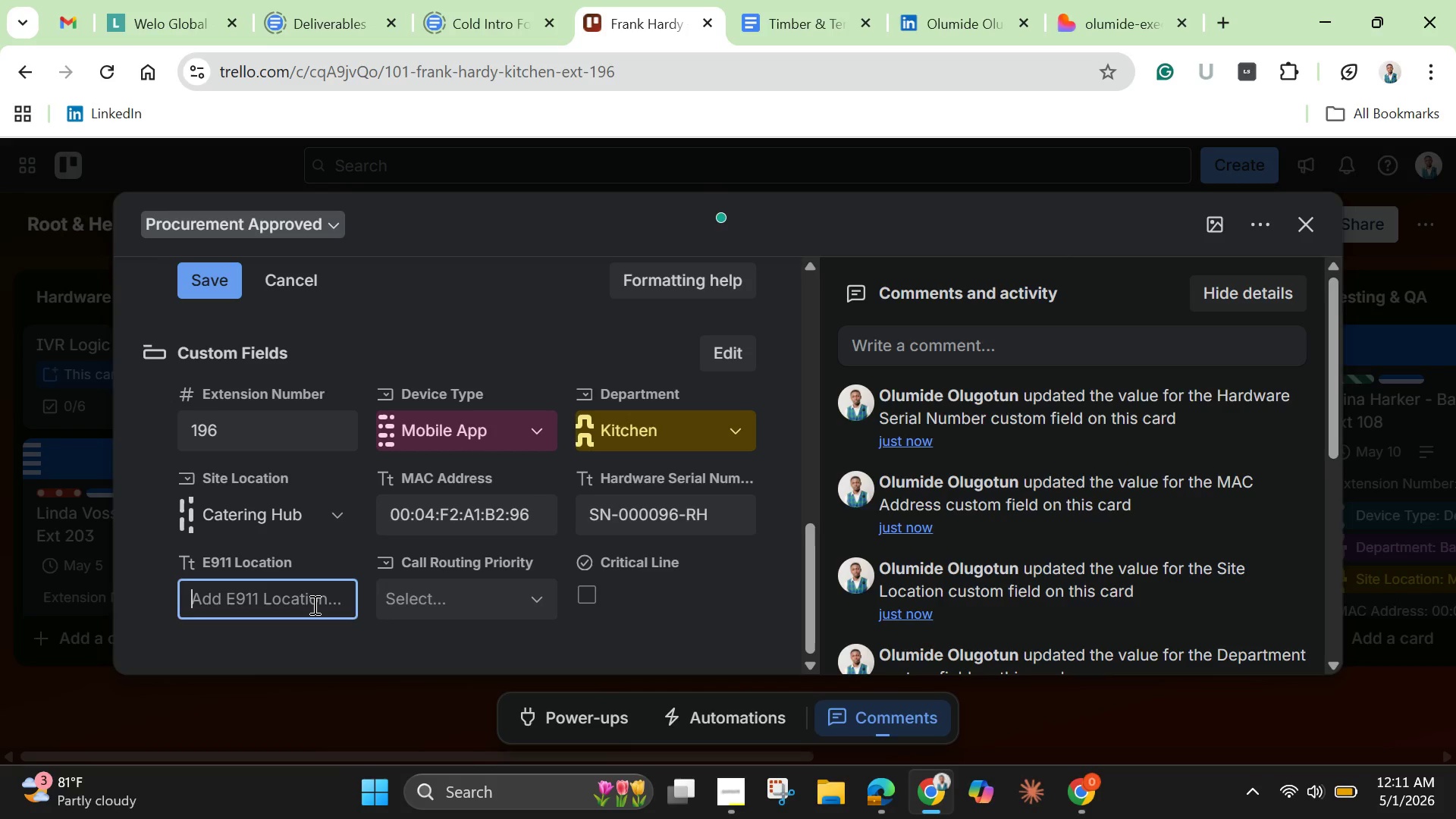 
left_click([313, 604])
 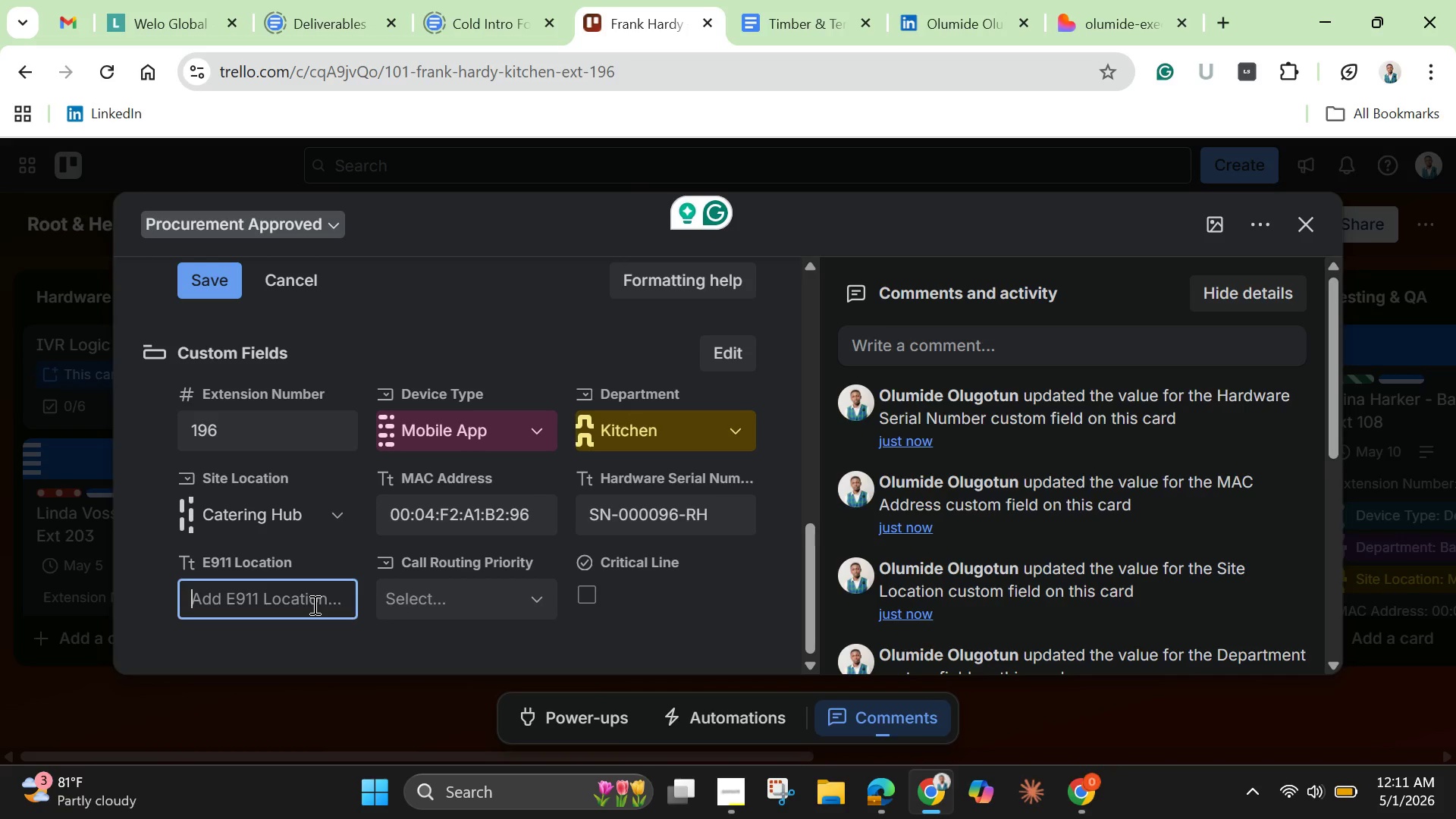 
key(Control+V)
 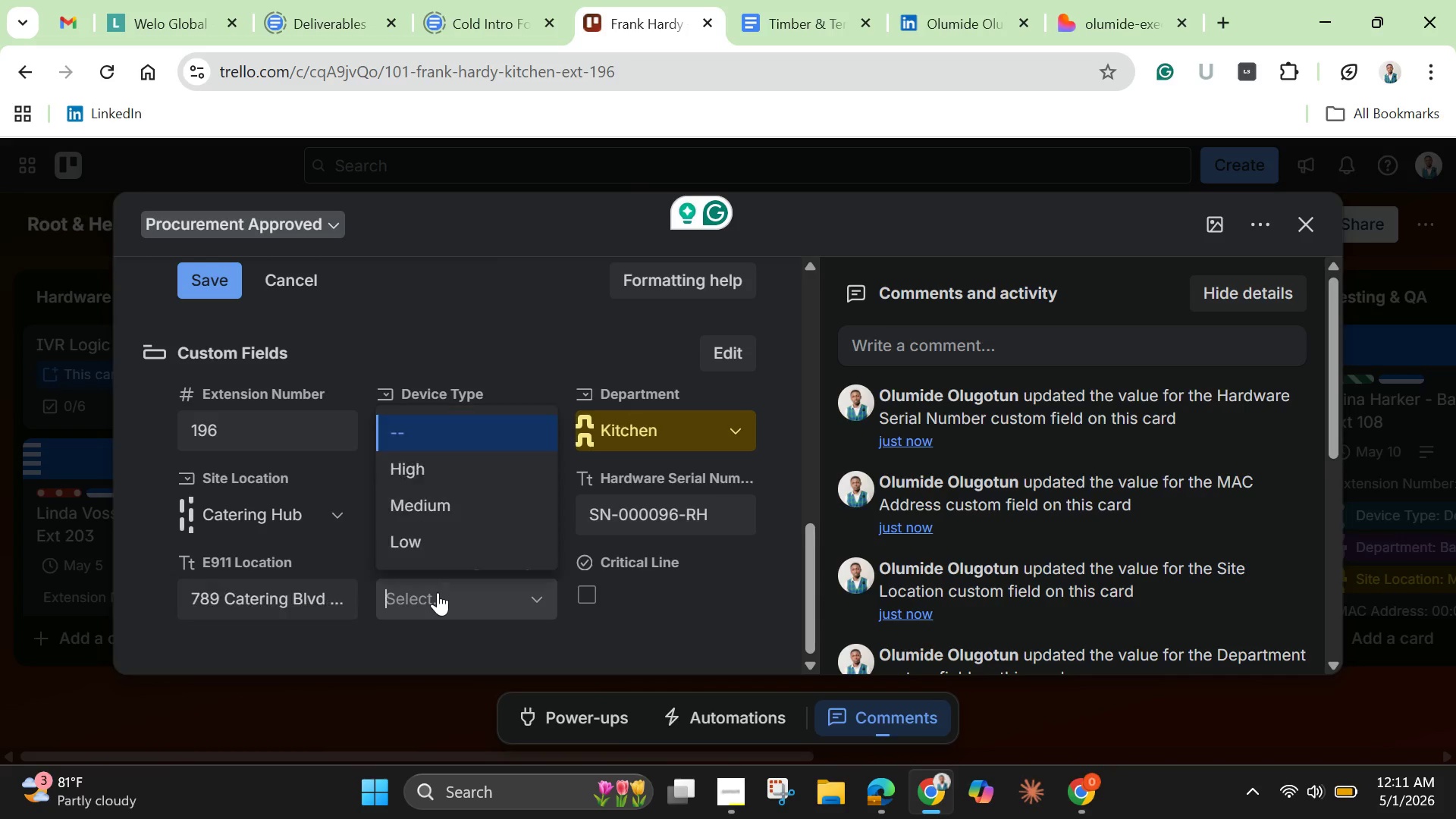 
left_click([438, 592])
 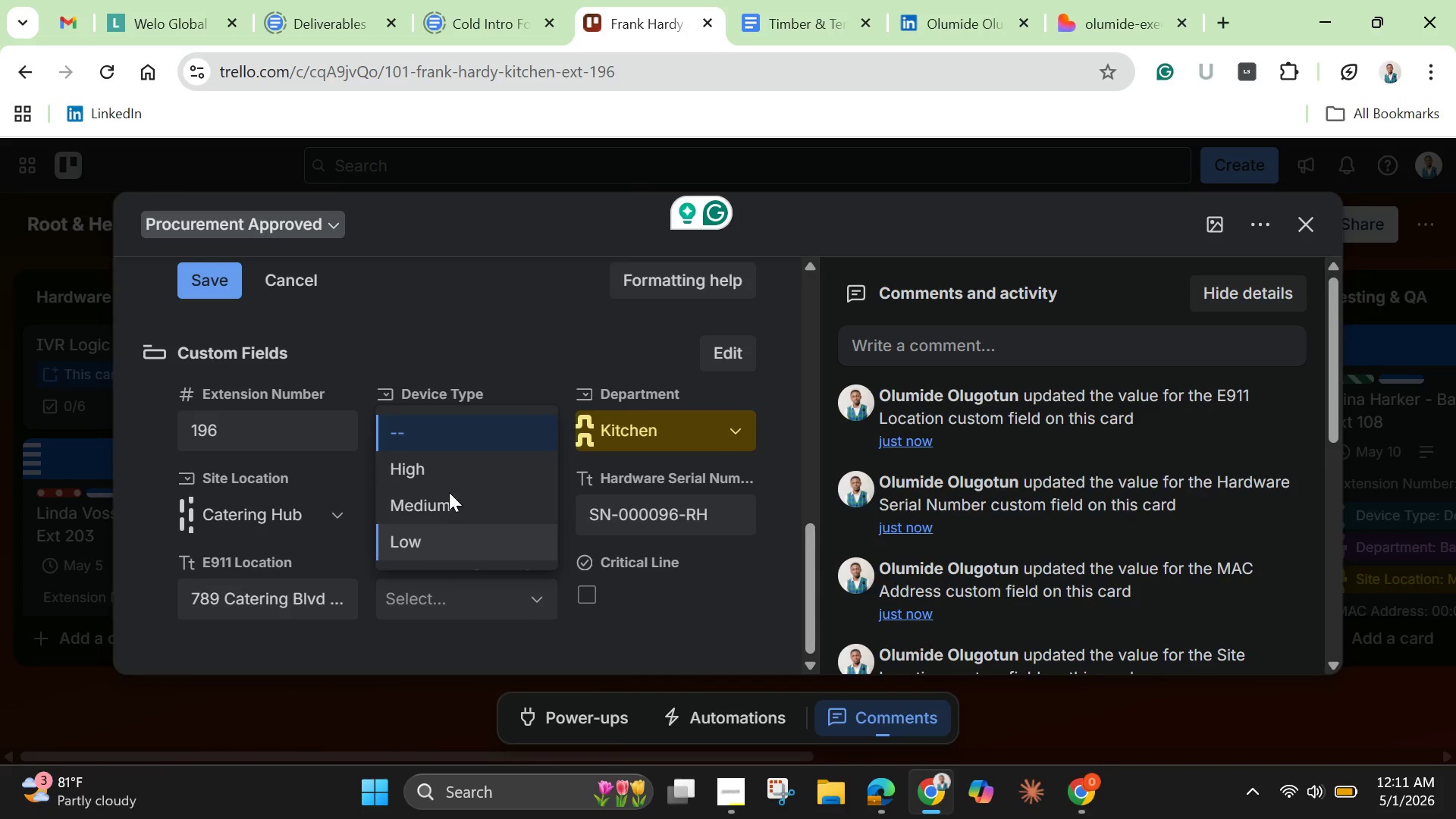 
scroll: coordinate [507, 391], scroll_direction: up, amount: 5.0
 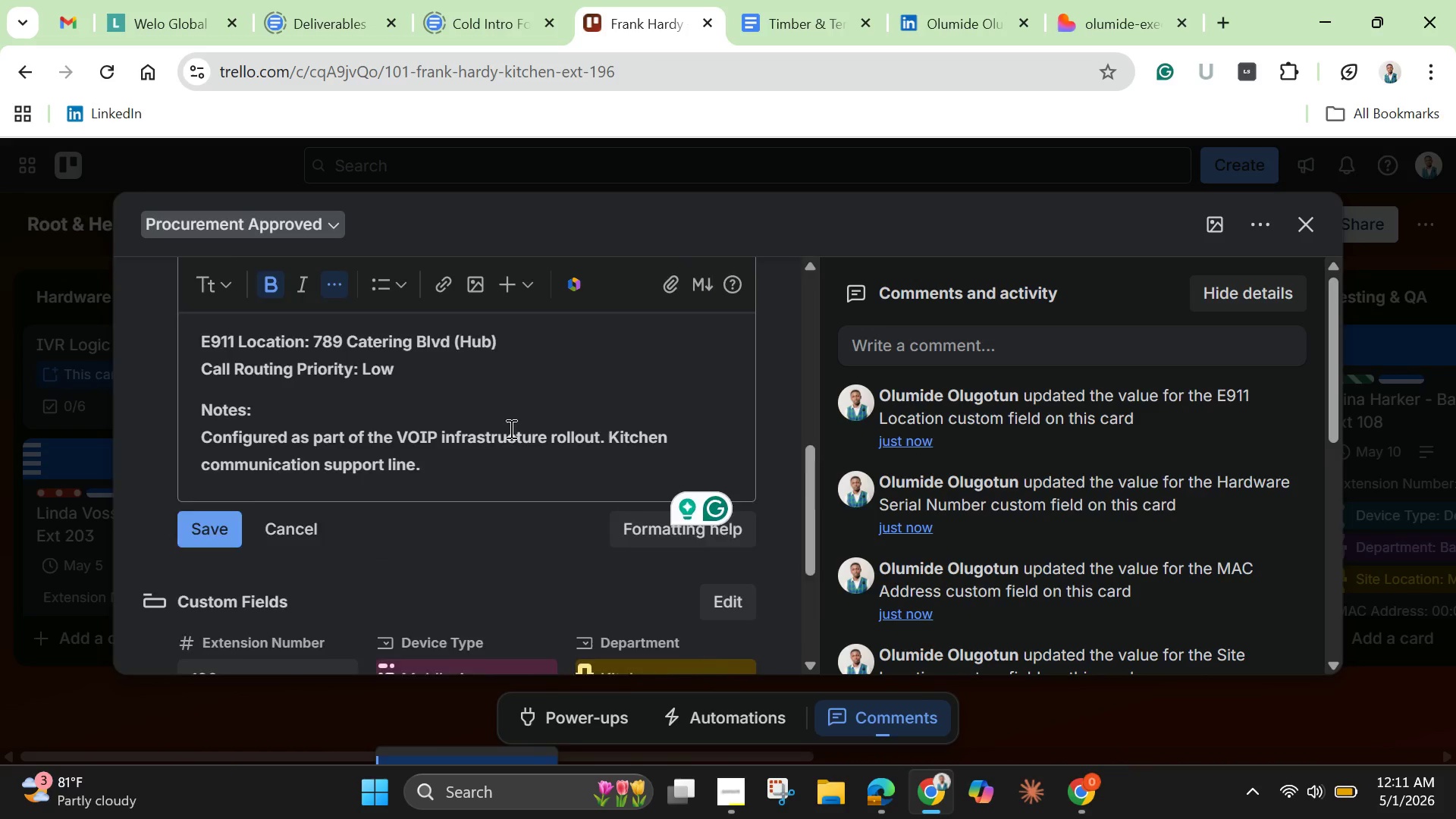 
scroll: coordinate [511, 433], scroll_direction: down, amount: 5.0
 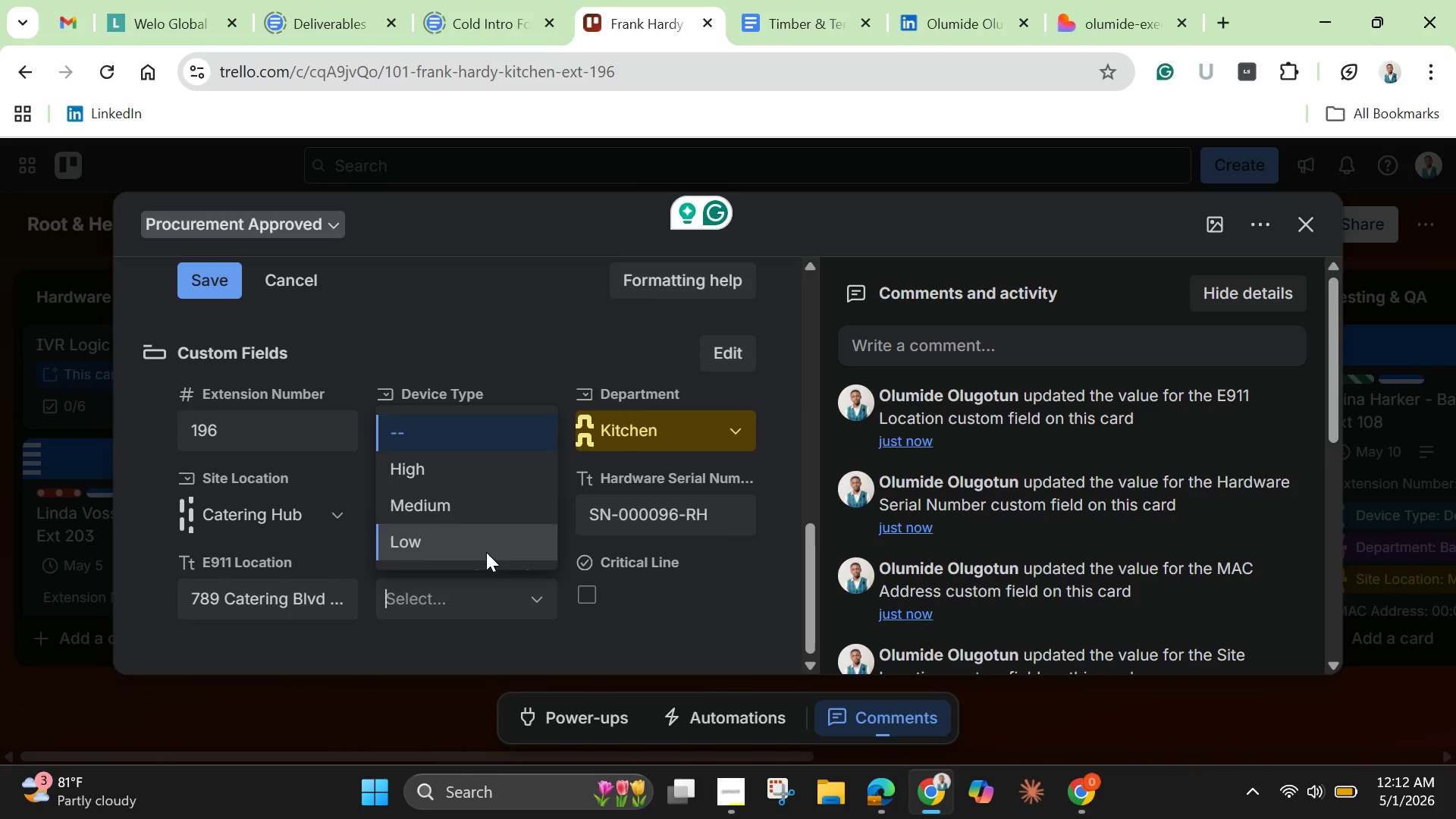 
left_click([486, 552])
 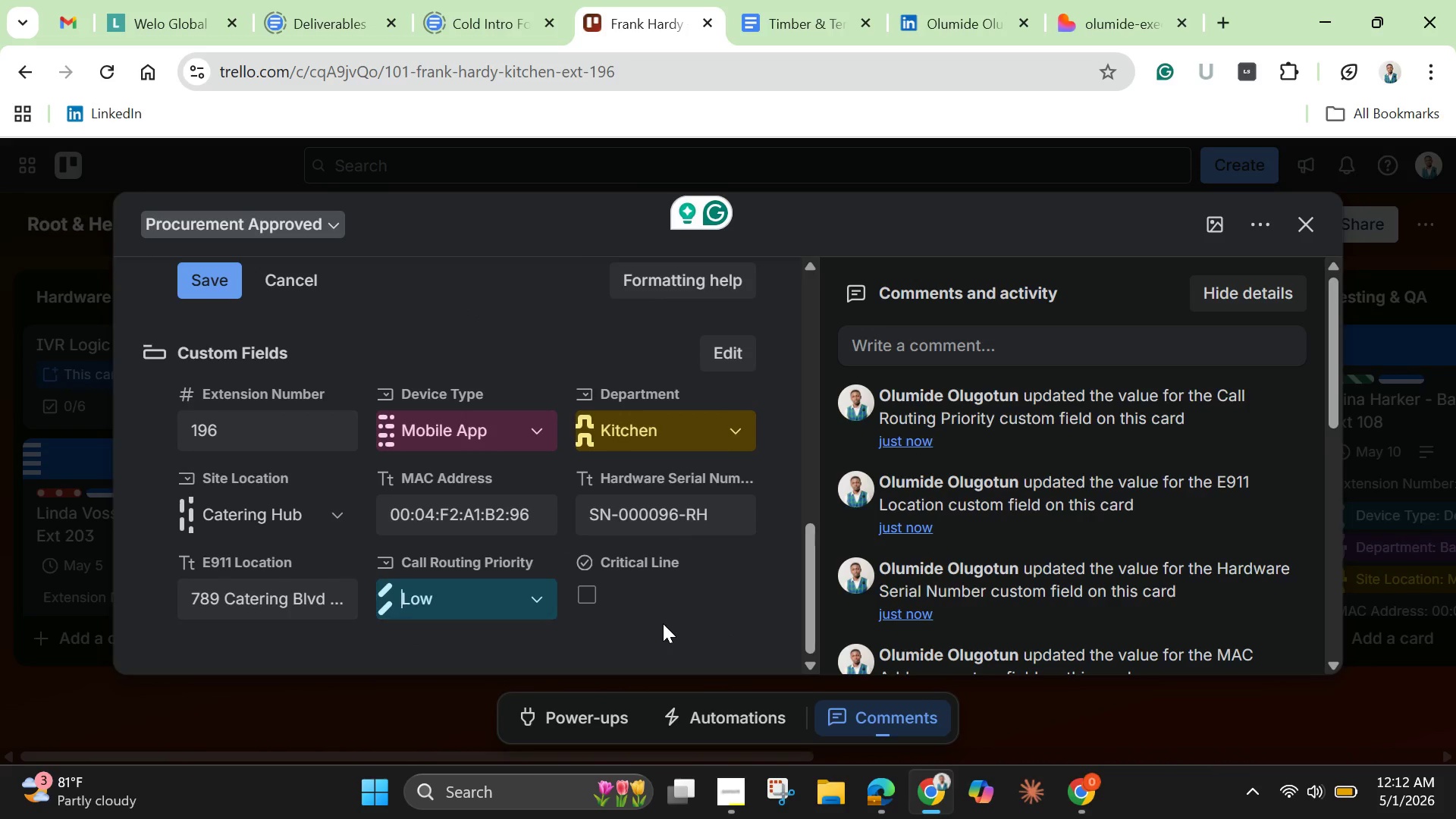 
left_click([663, 623])
 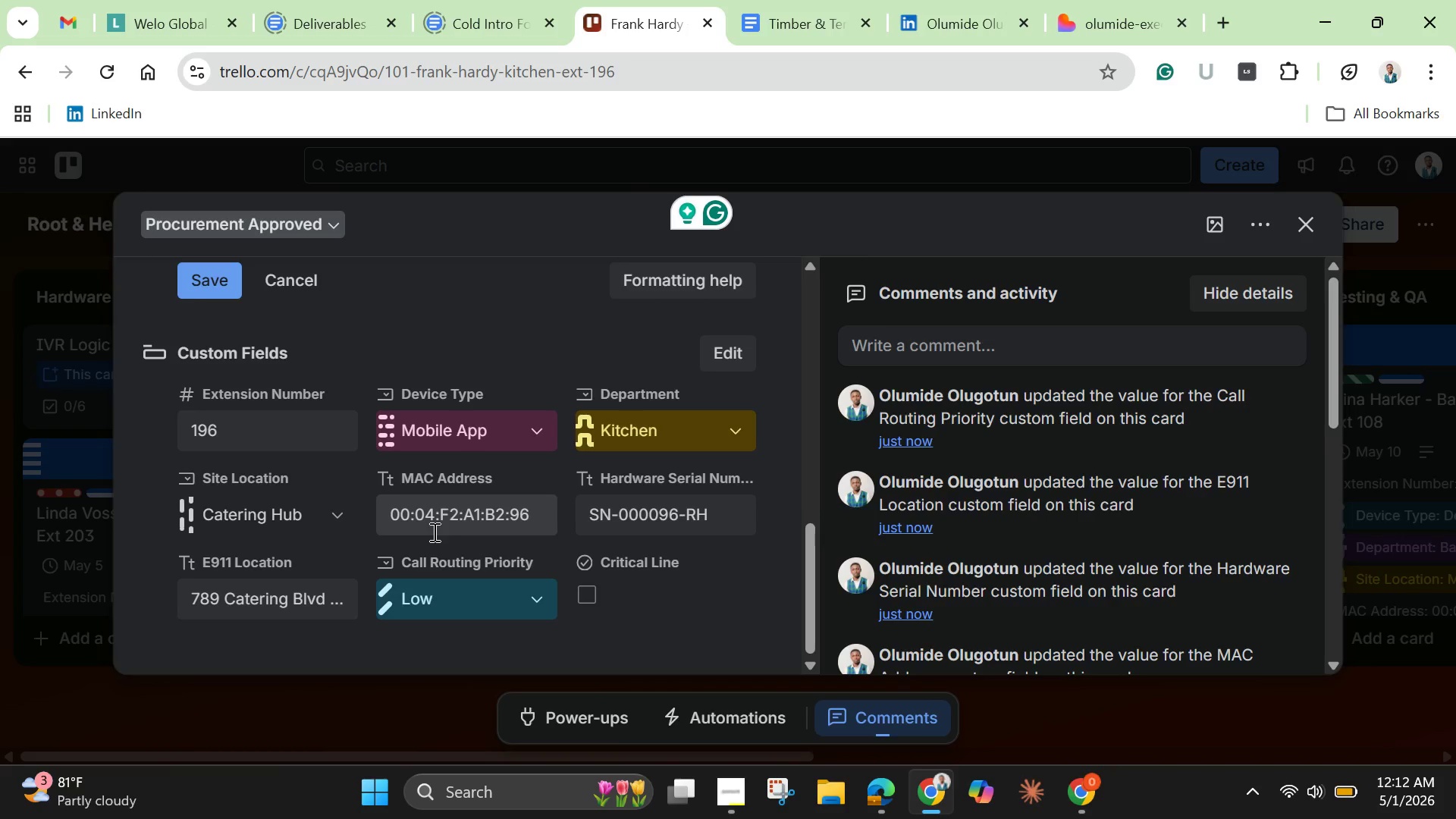 
scroll: coordinate [431, 530], scroll_direction: up, amount: 4.0
 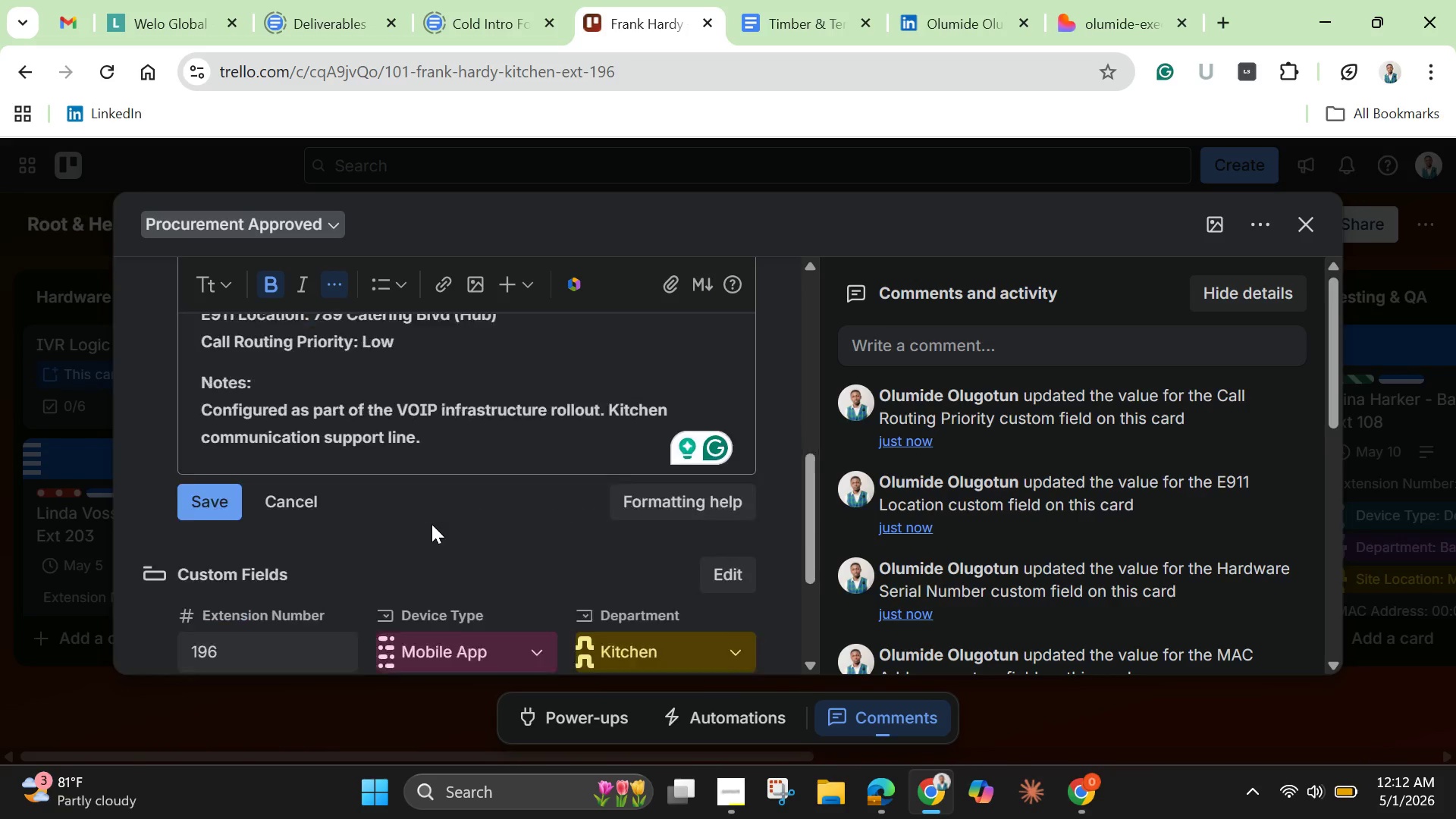 
scroll: coordinate [431, 524], scroll_direction: down, amount: 3.0
 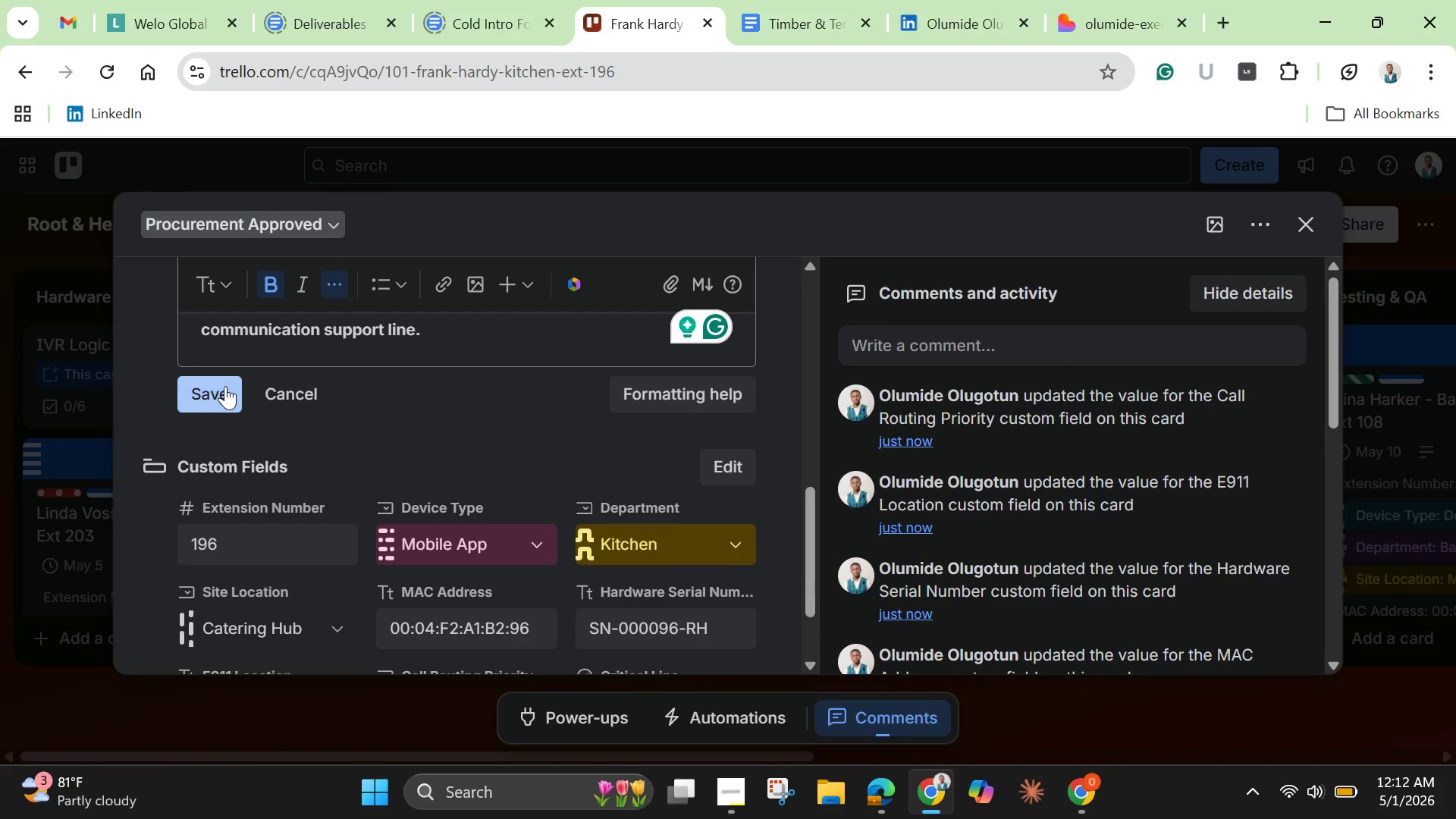 
left_click([225, 386])
 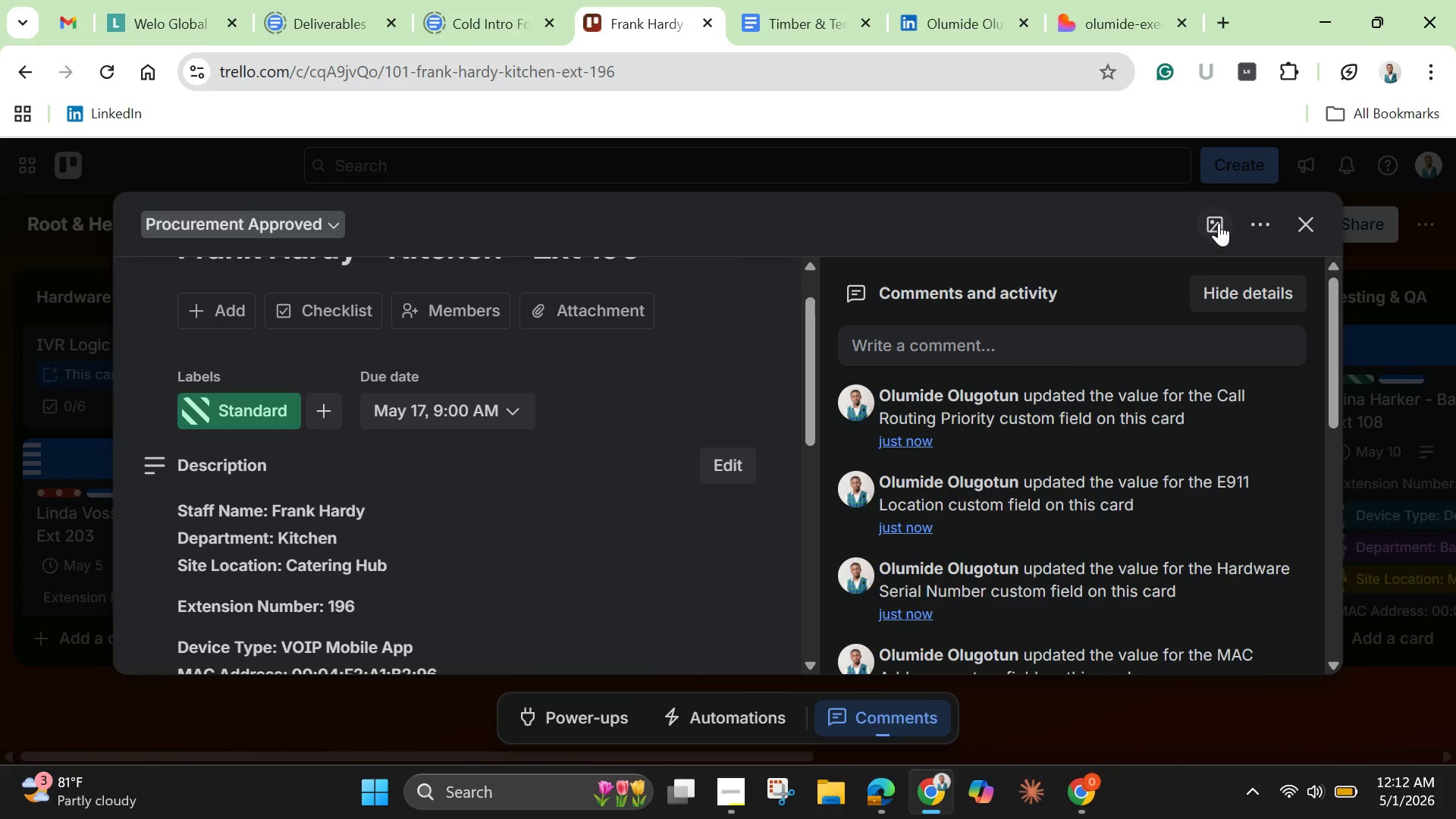 
left_click([1220, 221])
 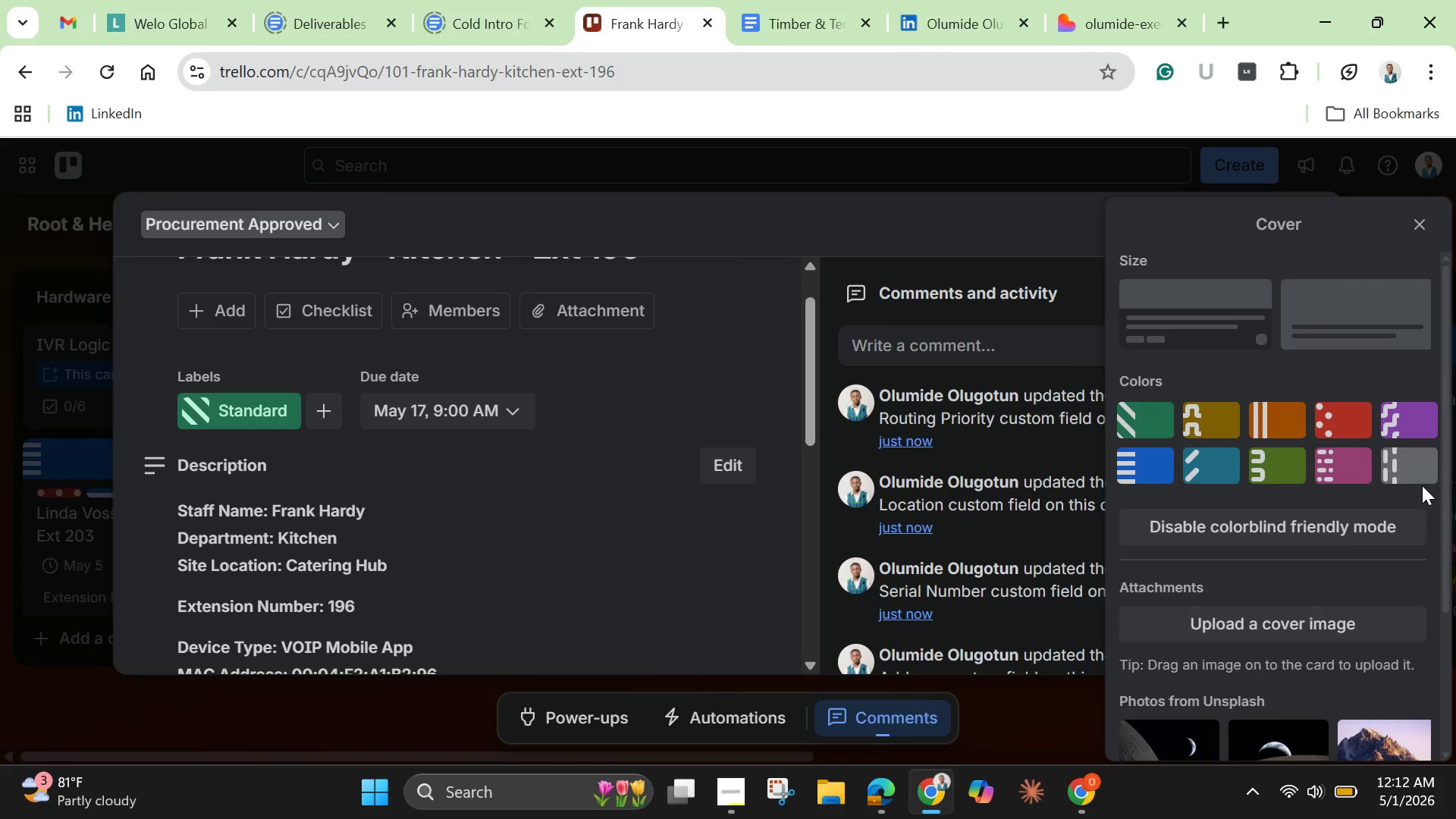 
left_click([1414, 472])
 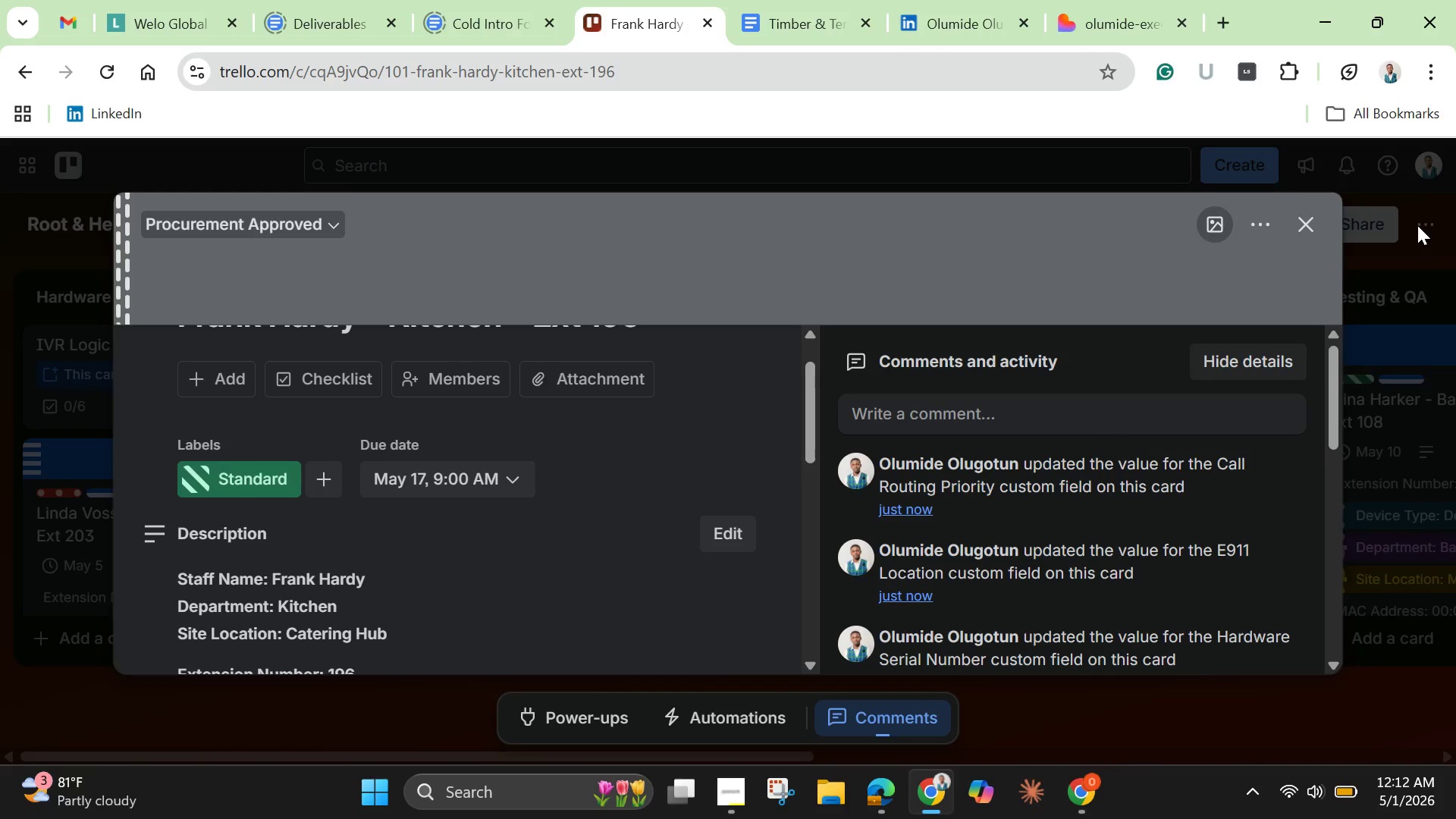 
wait(19.66)
 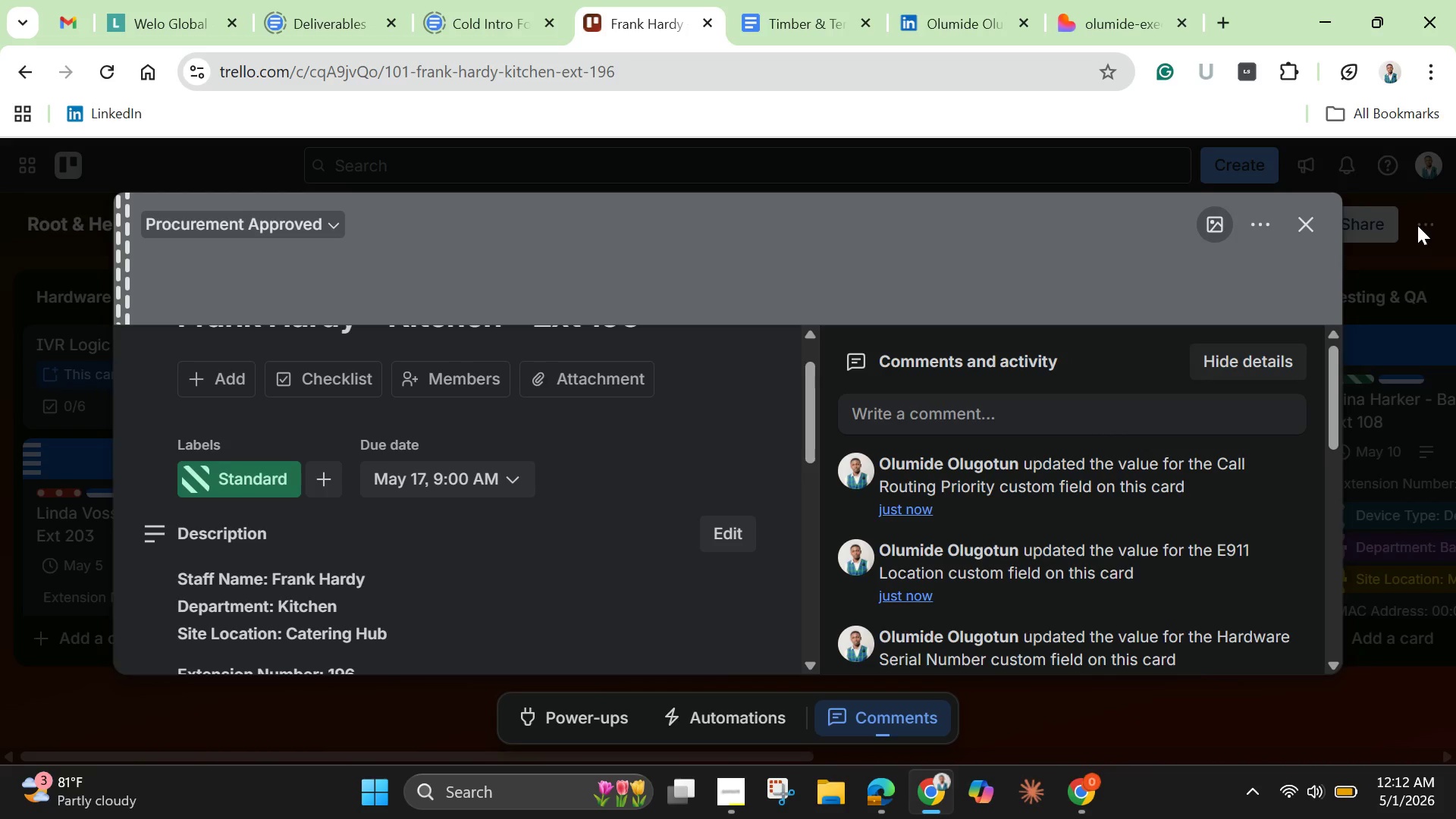 
scroll: coordinate [708, 504], scroll_direction: down, amount: 3.0
 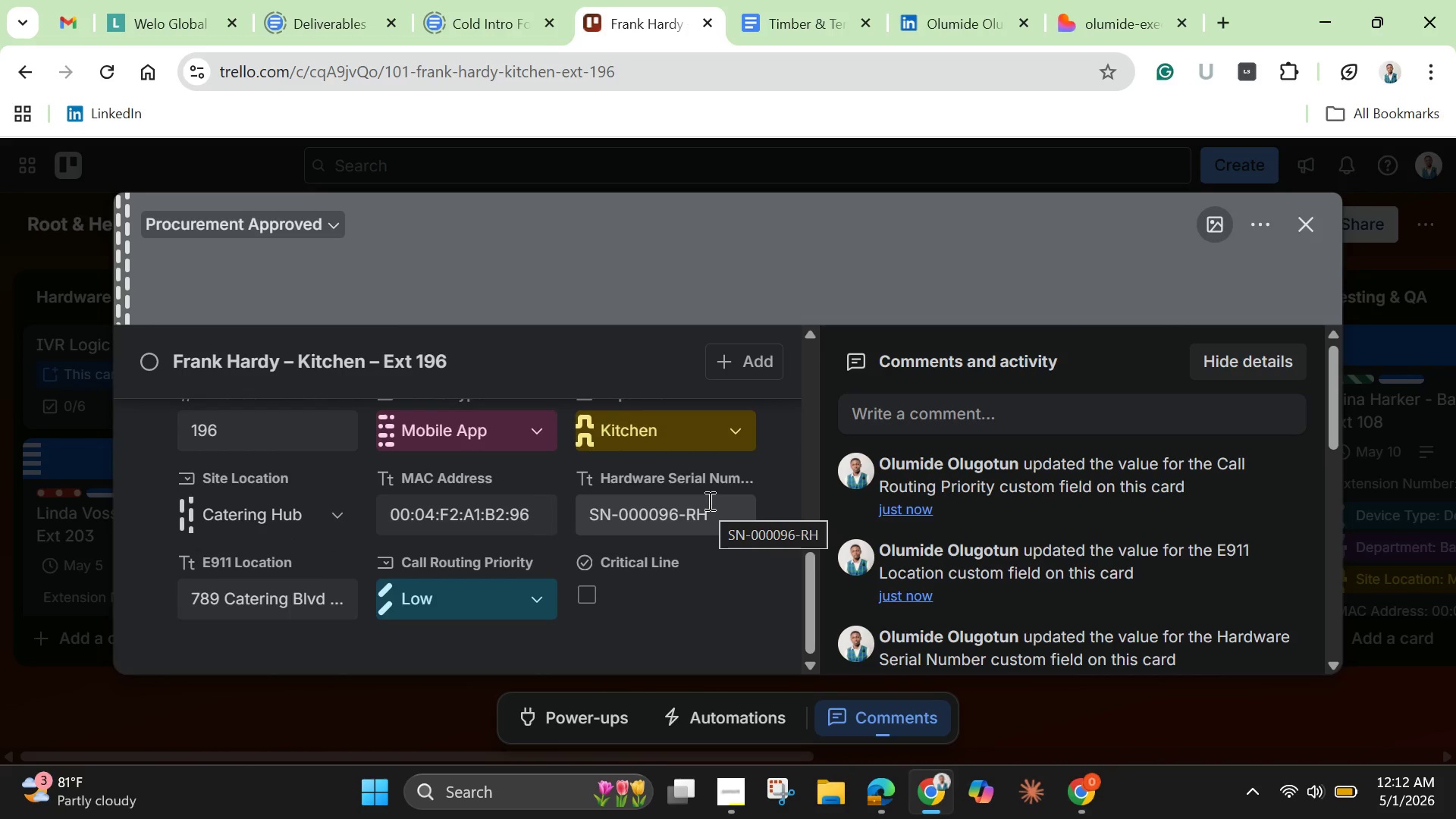 
scroll: coordinate [708, 500], scroll_direction: up, amount: 5.0
 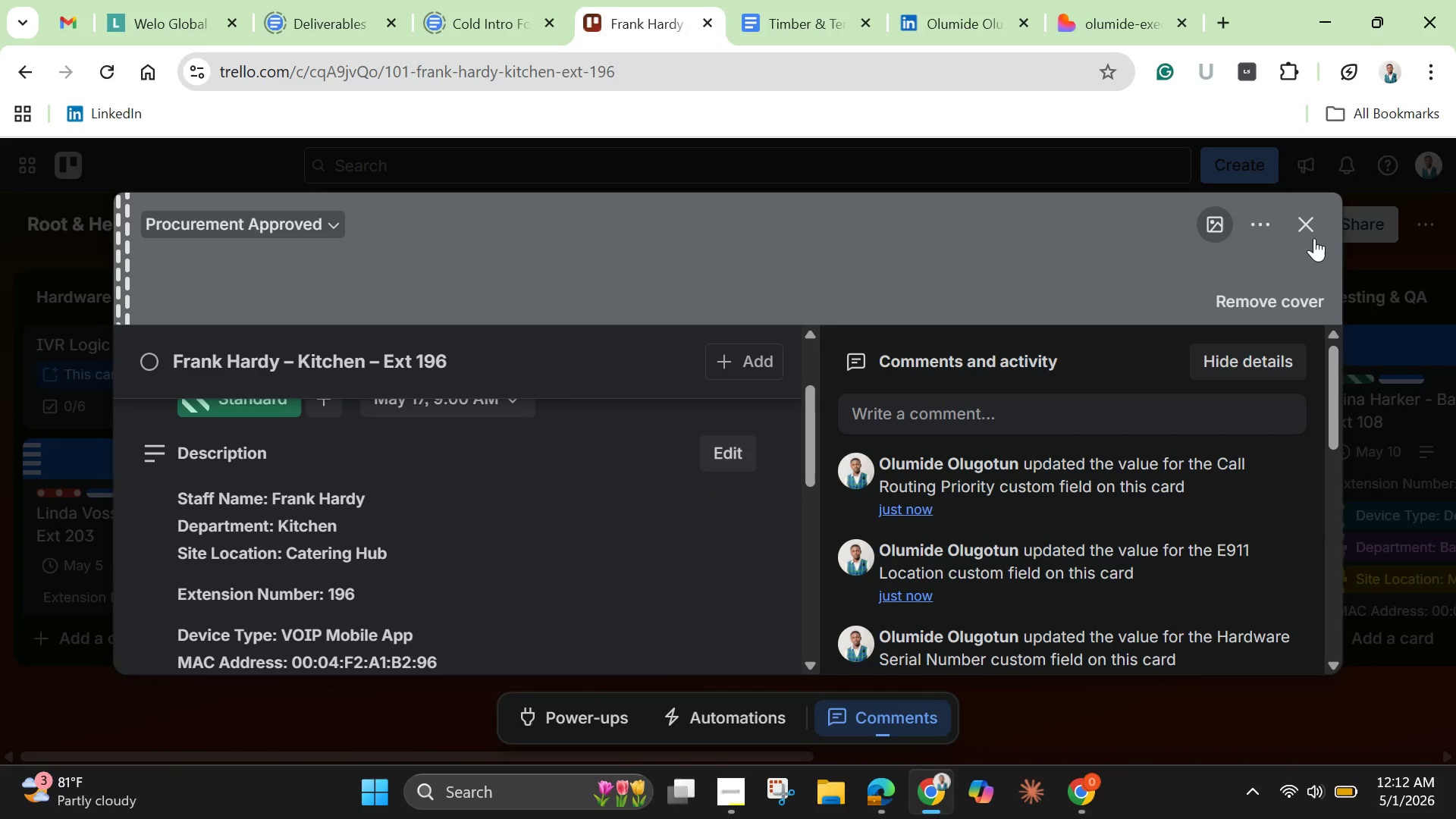 
left_click([1301, 228])
 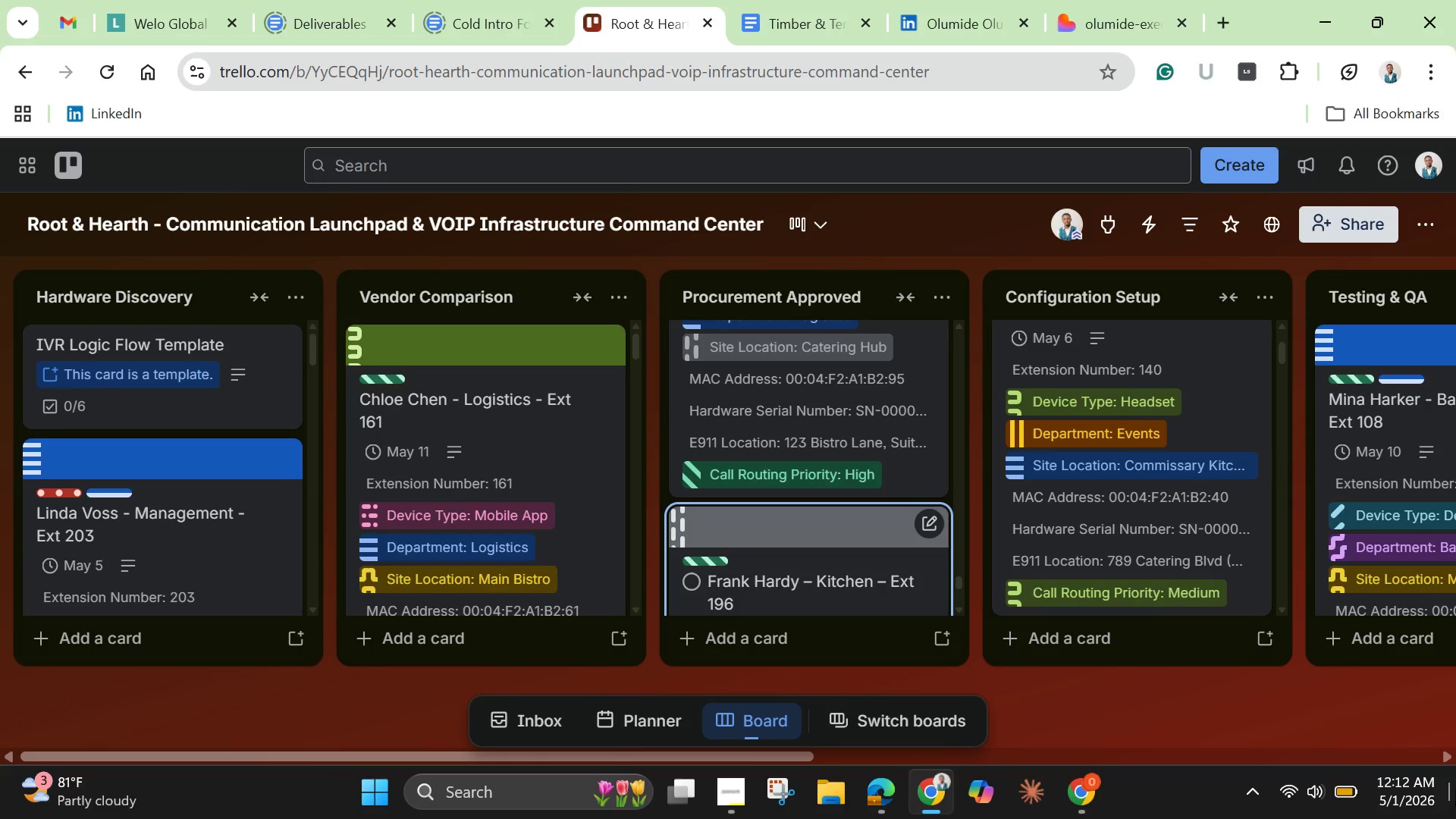 
mouse_move([658, 711])
 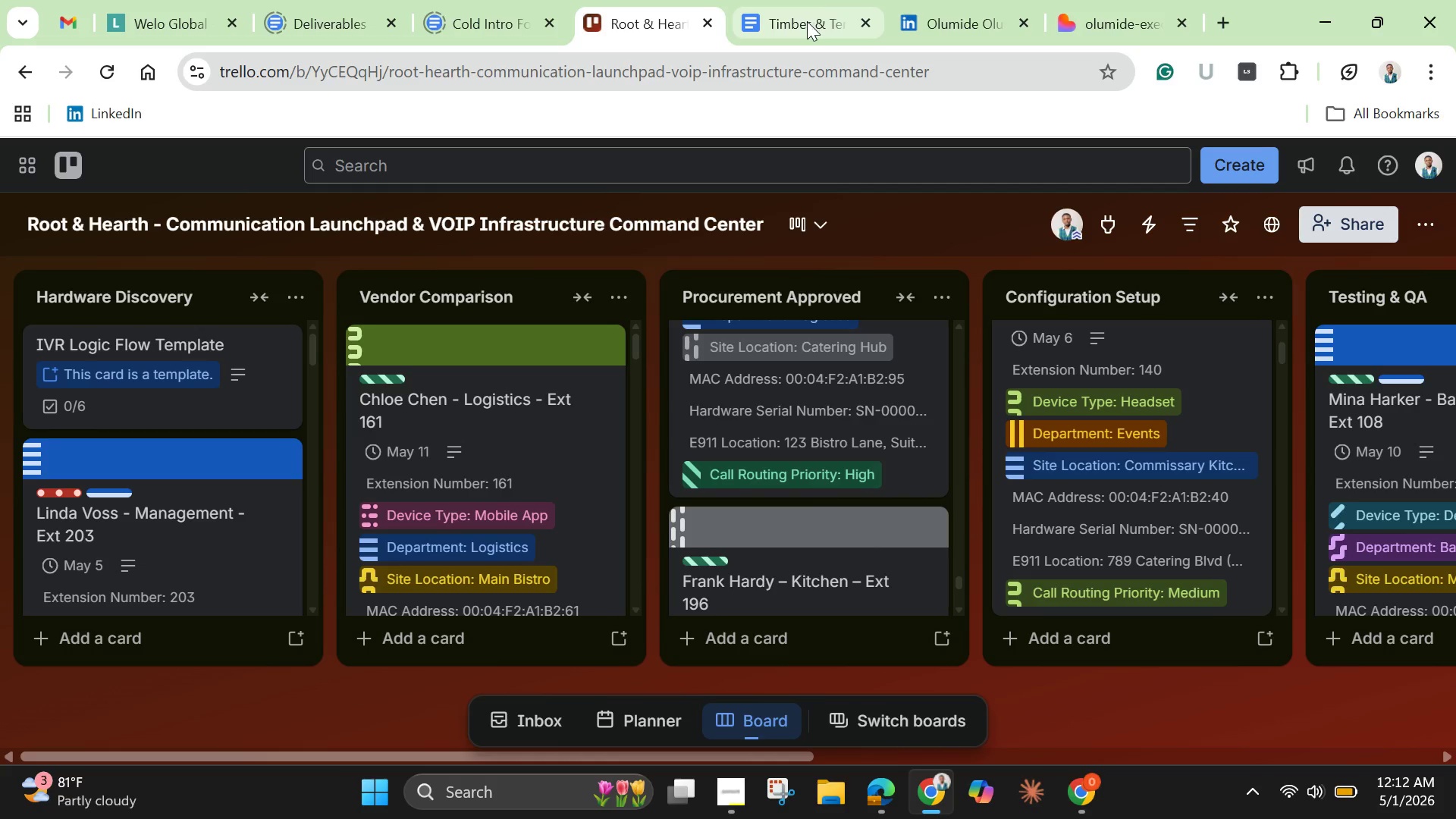 
left_click([807, 21])
 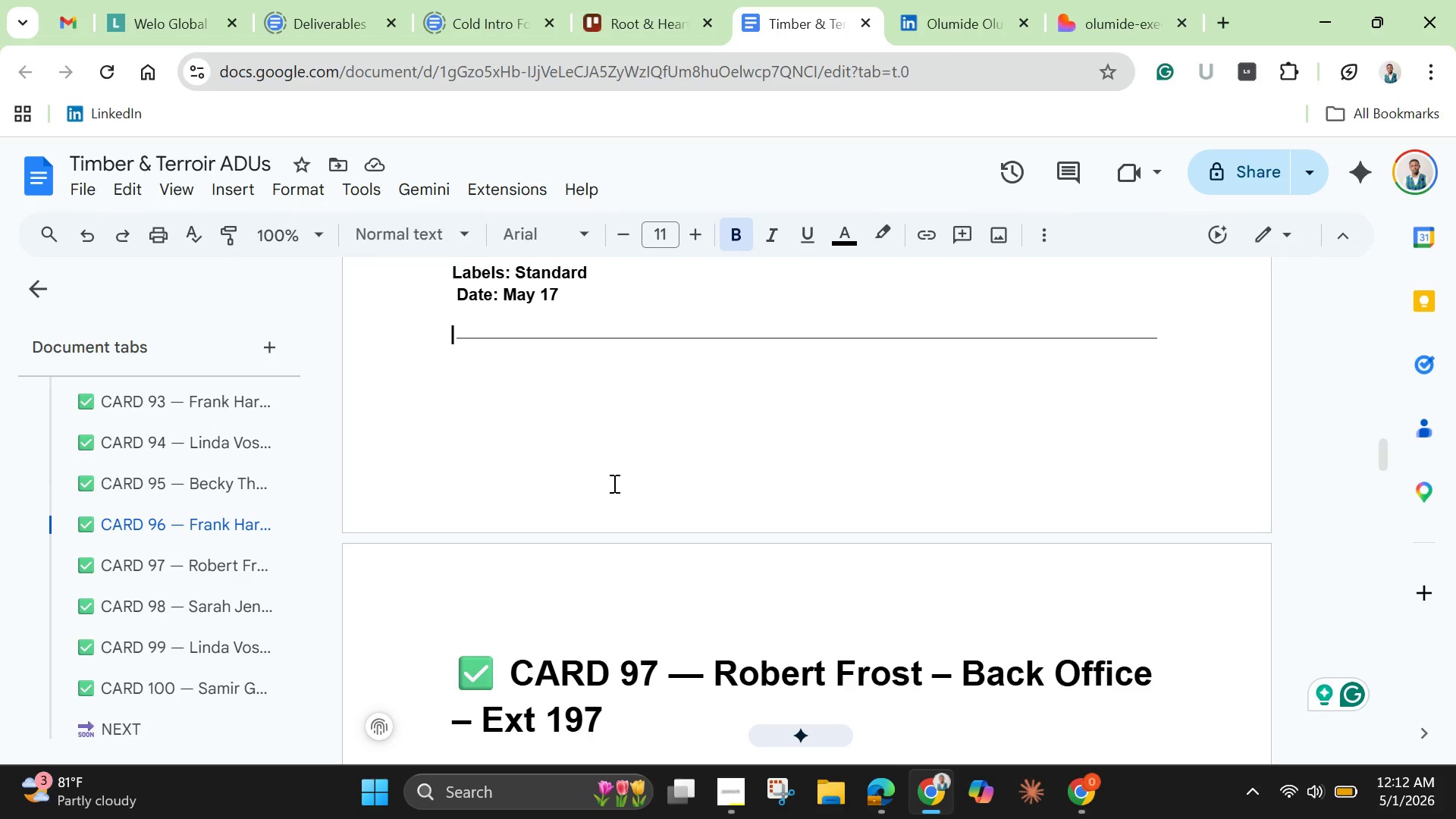 
scroll: coordinate [613, 483], scroll_direction: down, amount: 2.0
 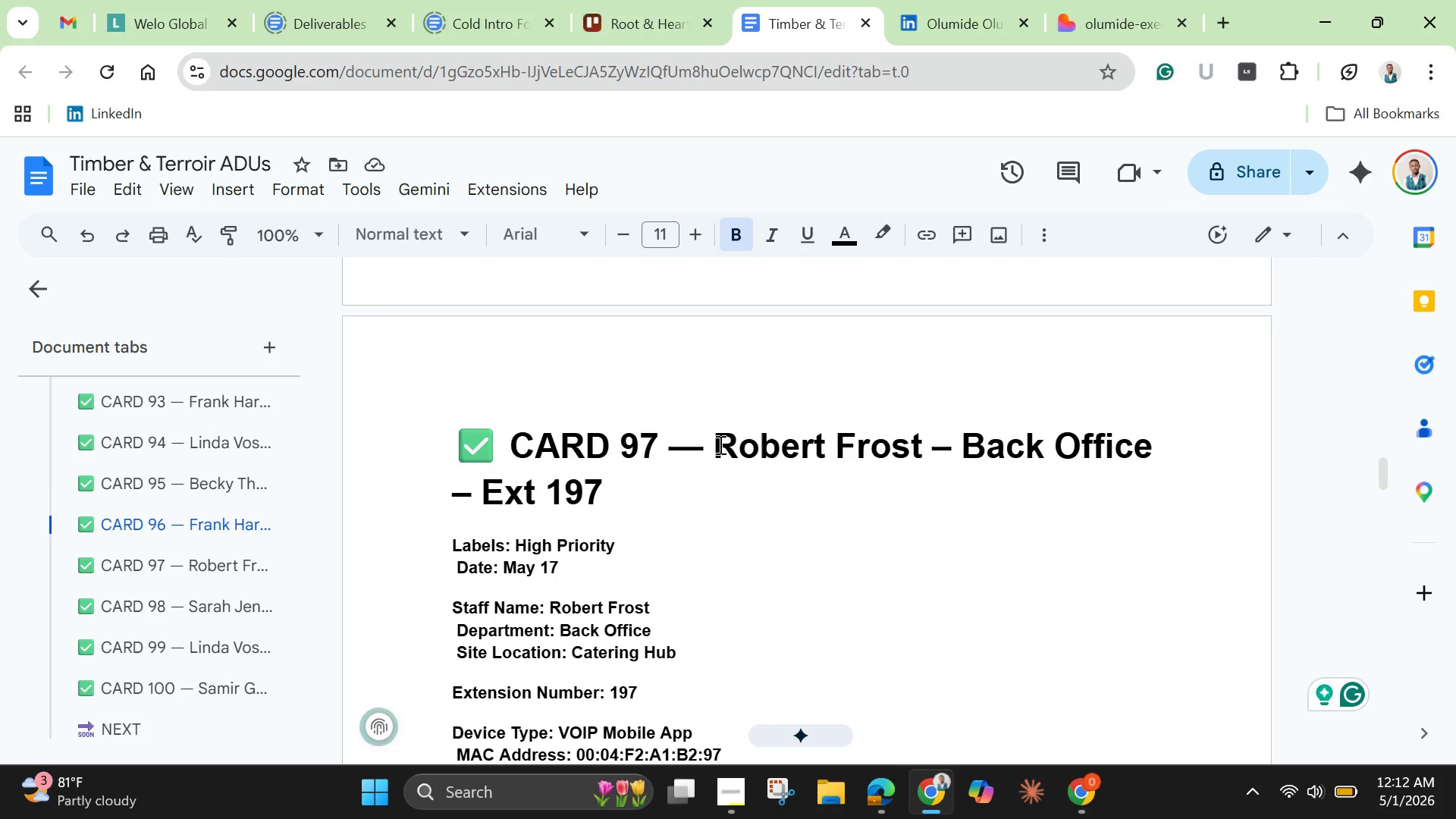 
left_click_drag(start_coordinate=[719, 444], to_coordinate=[758, 485])
 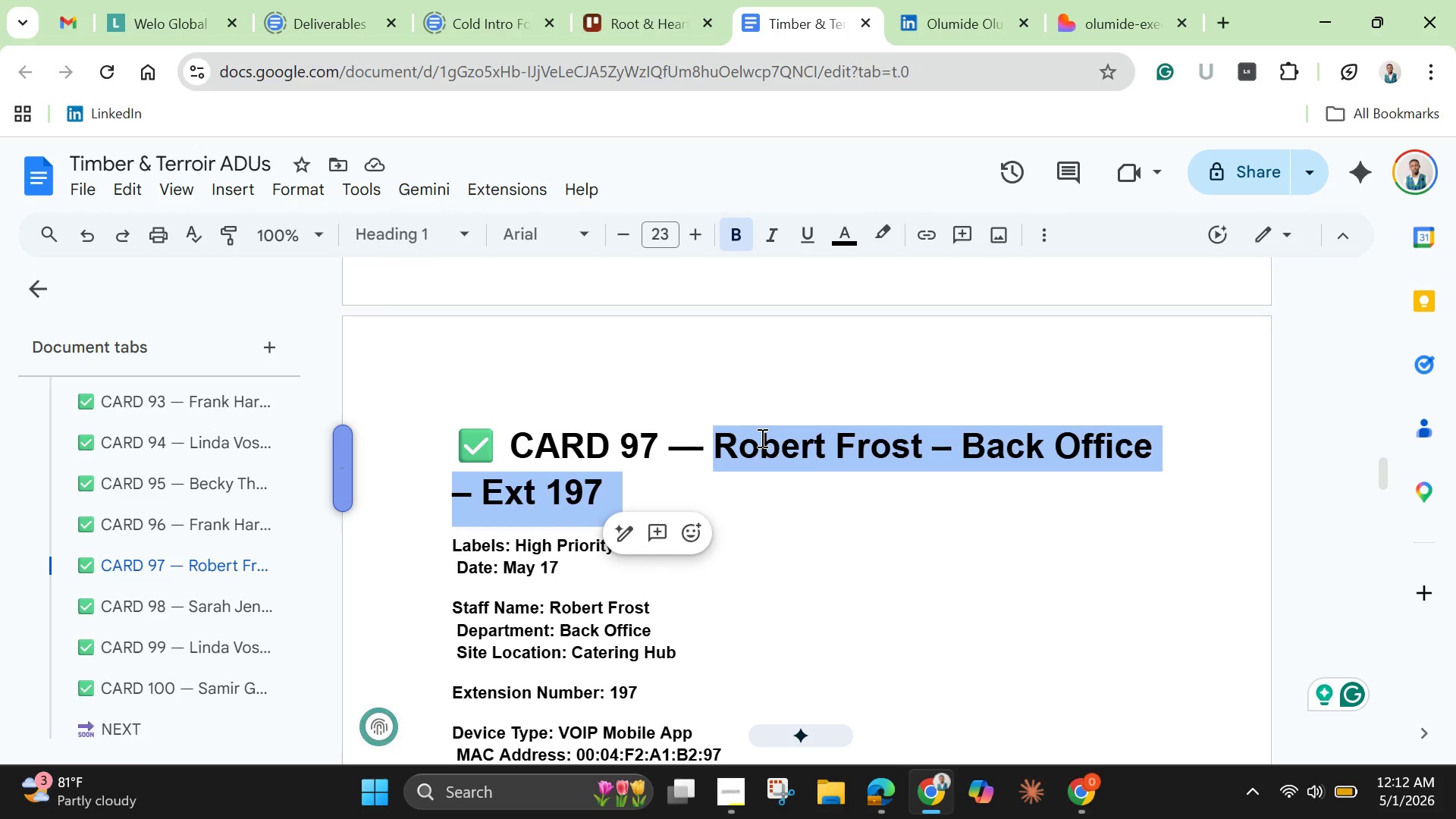 
right_click([761, 438])
 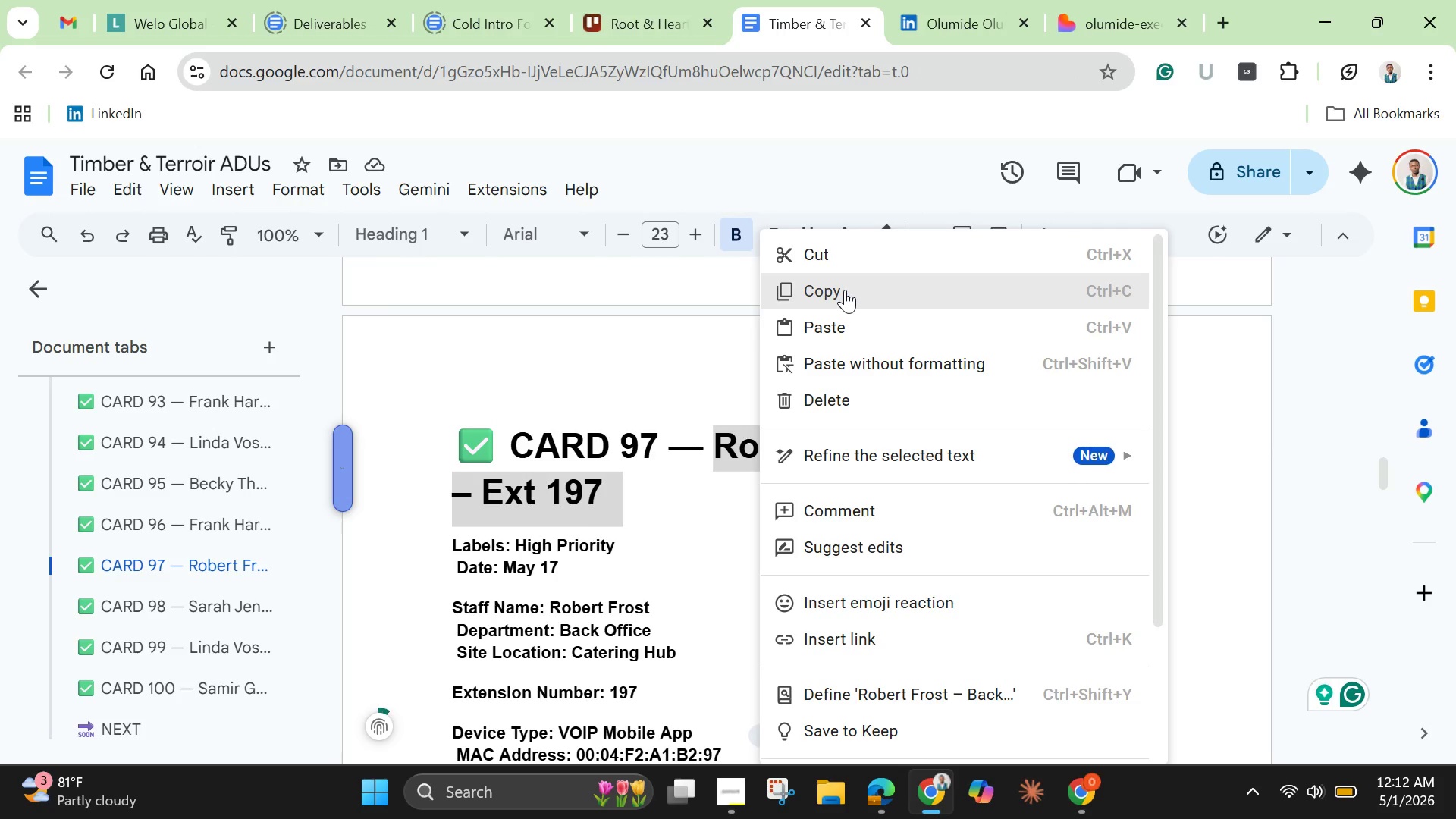 
left_click([845, 290])
 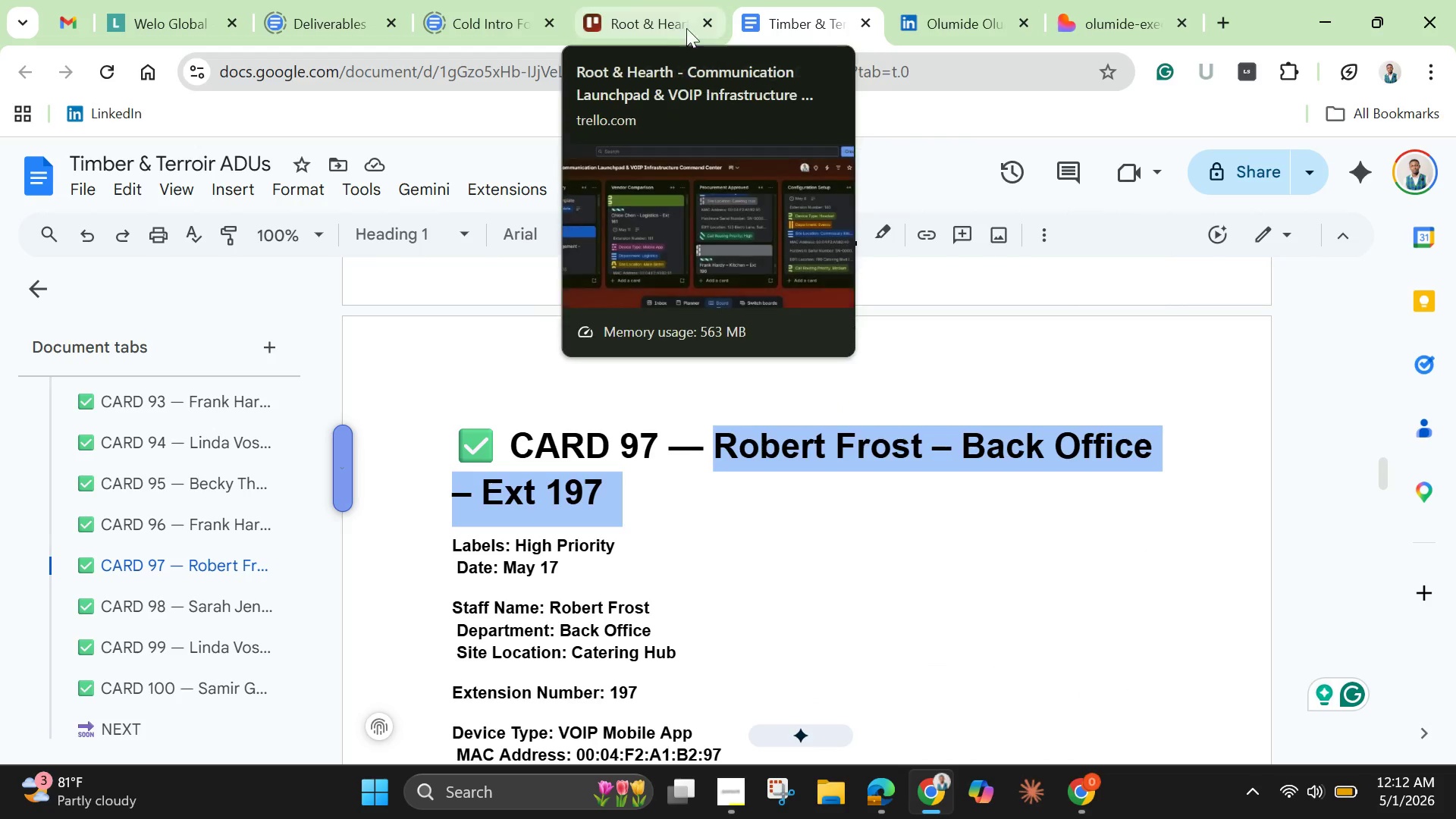 
left_click([630, 14])
 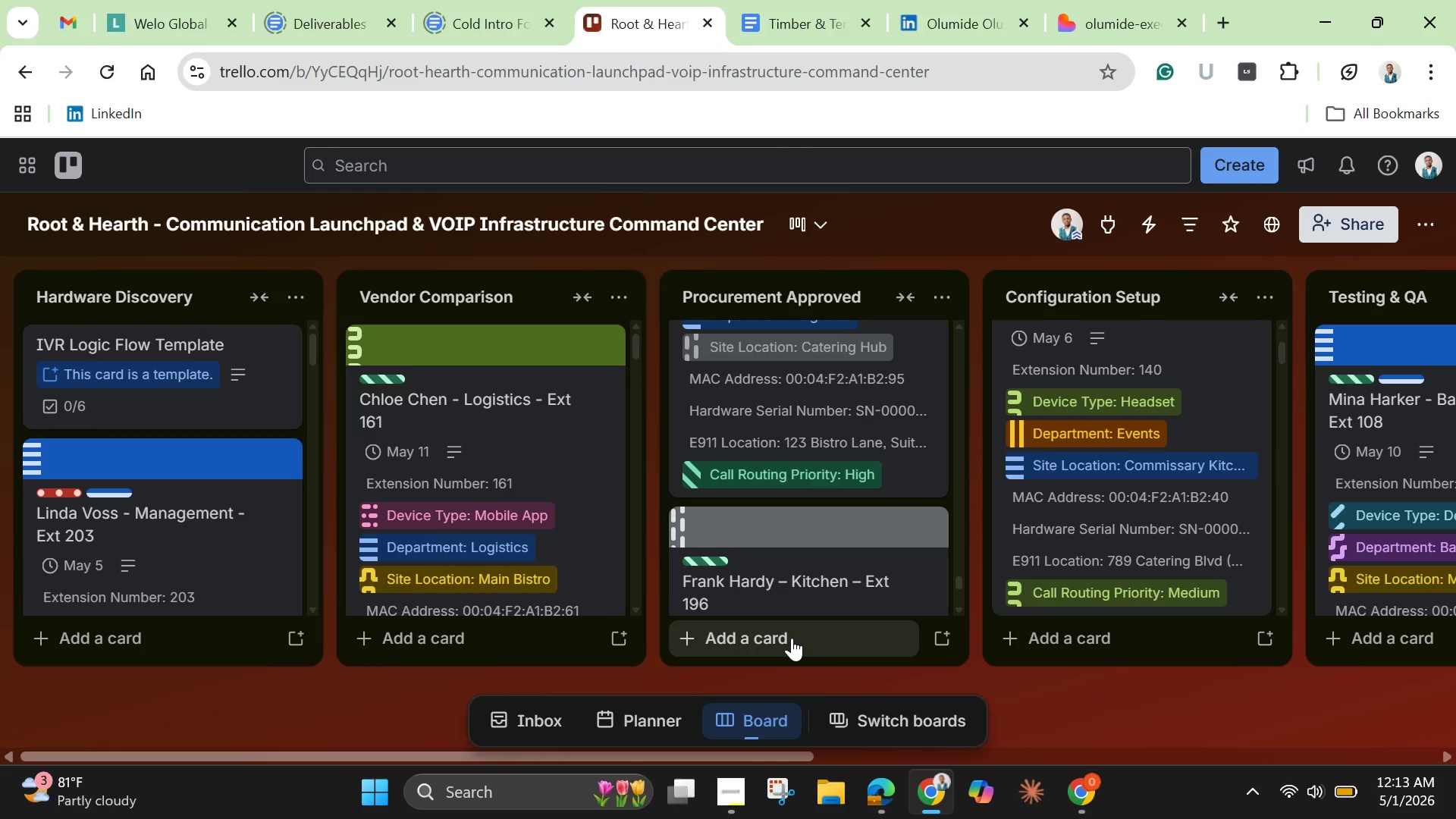 
left_click([792, 638])
 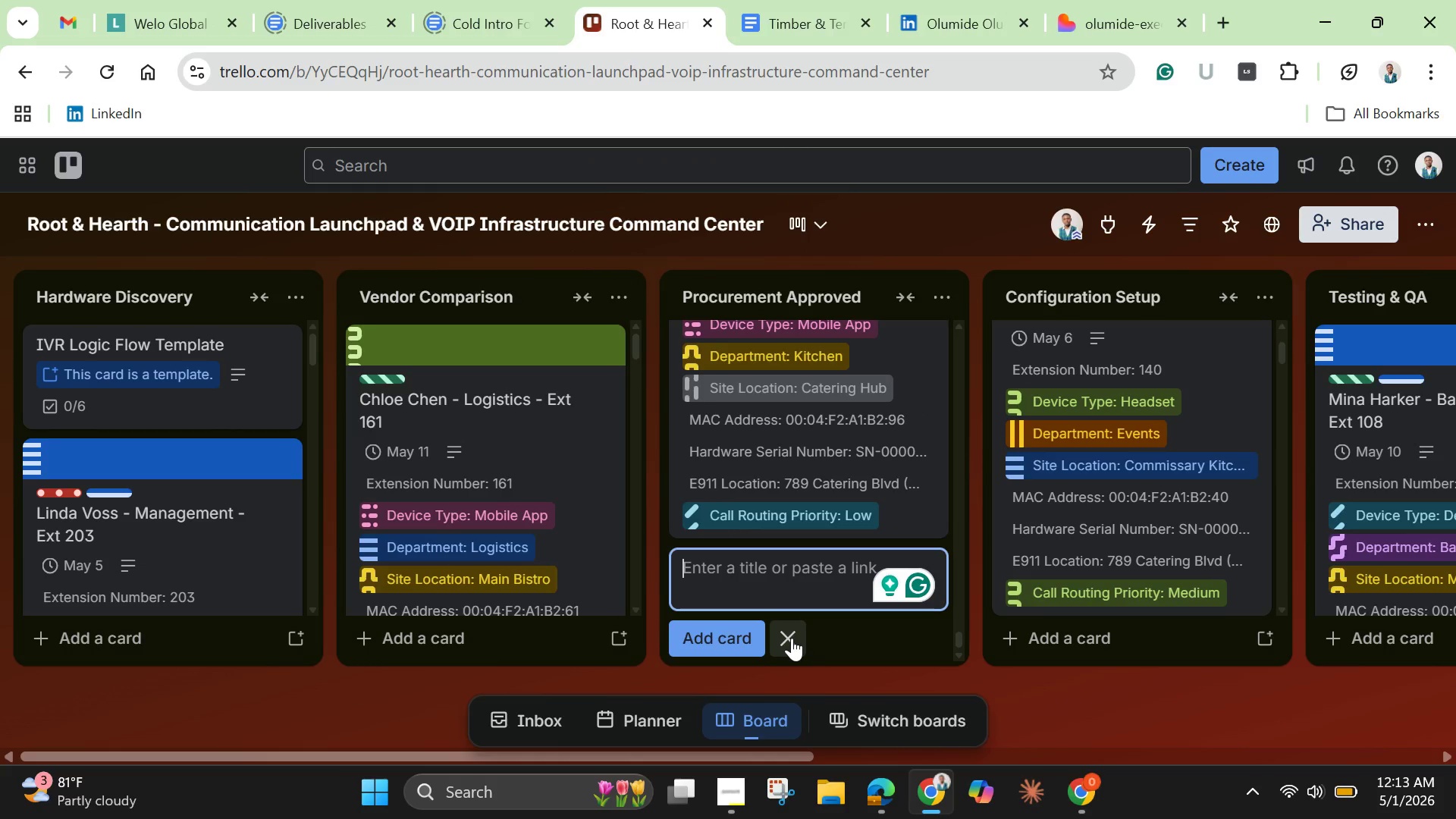 
key(Control+V)
 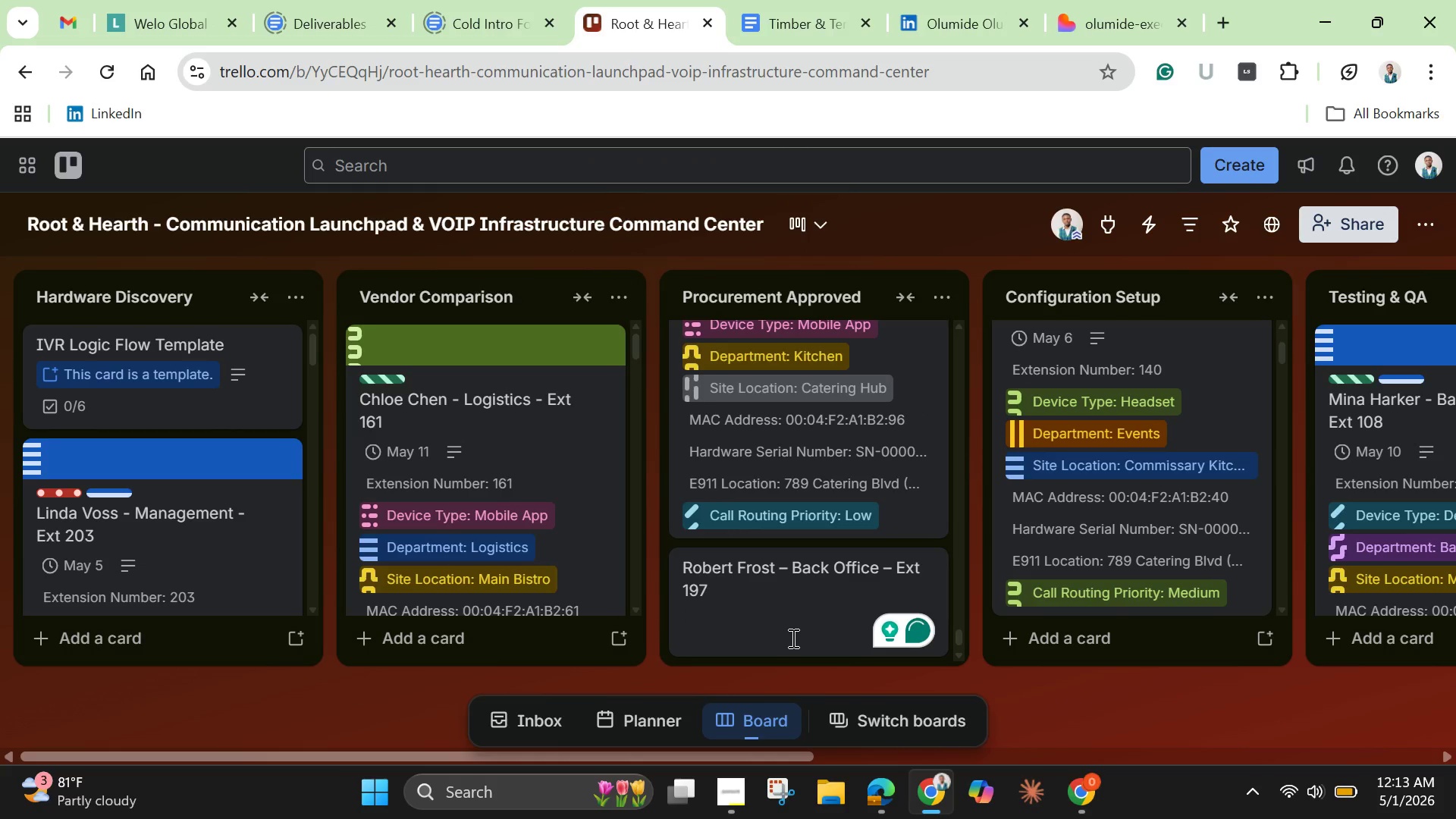 
key(Enter)
 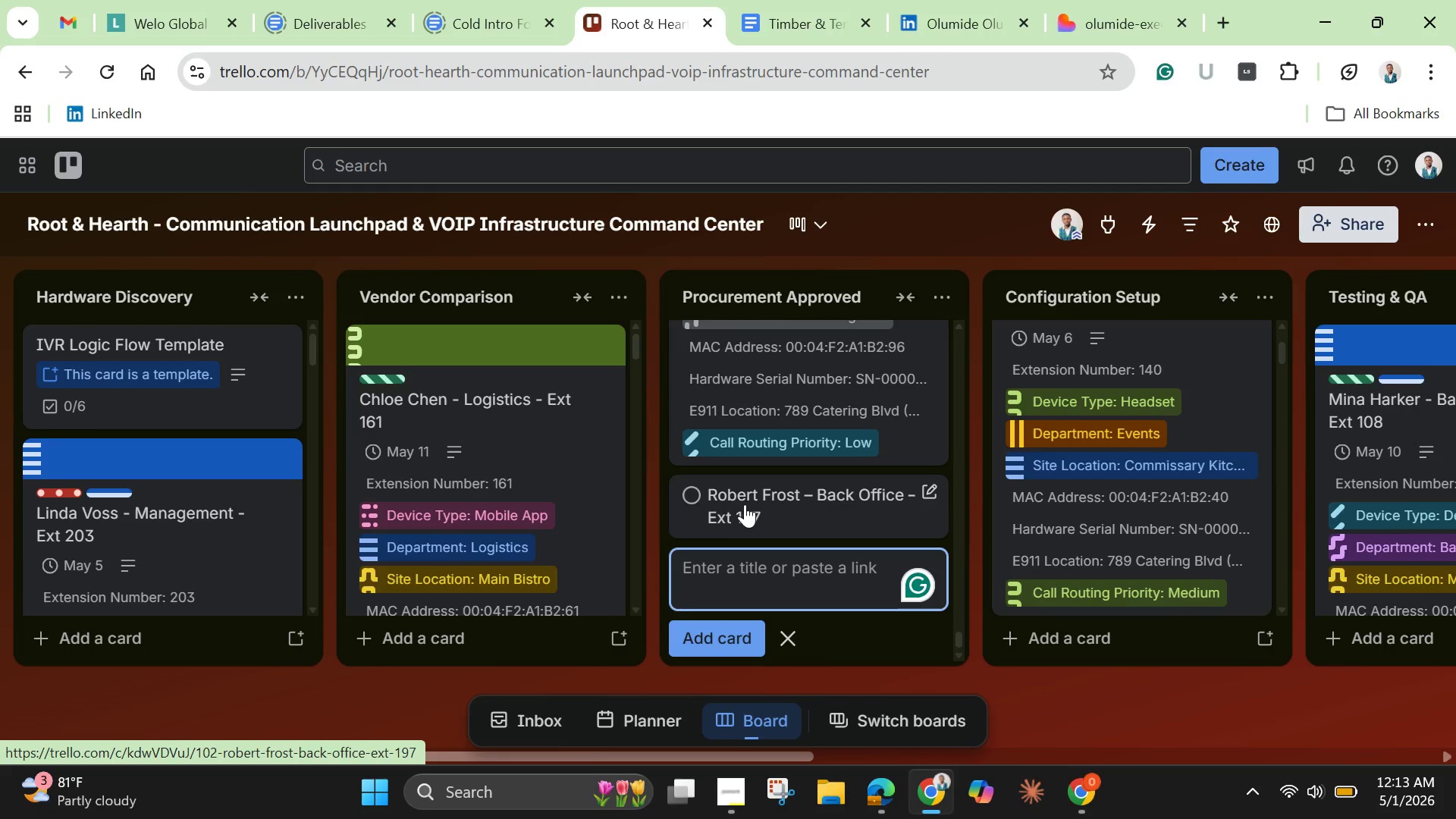 
left_click([745, 504])
 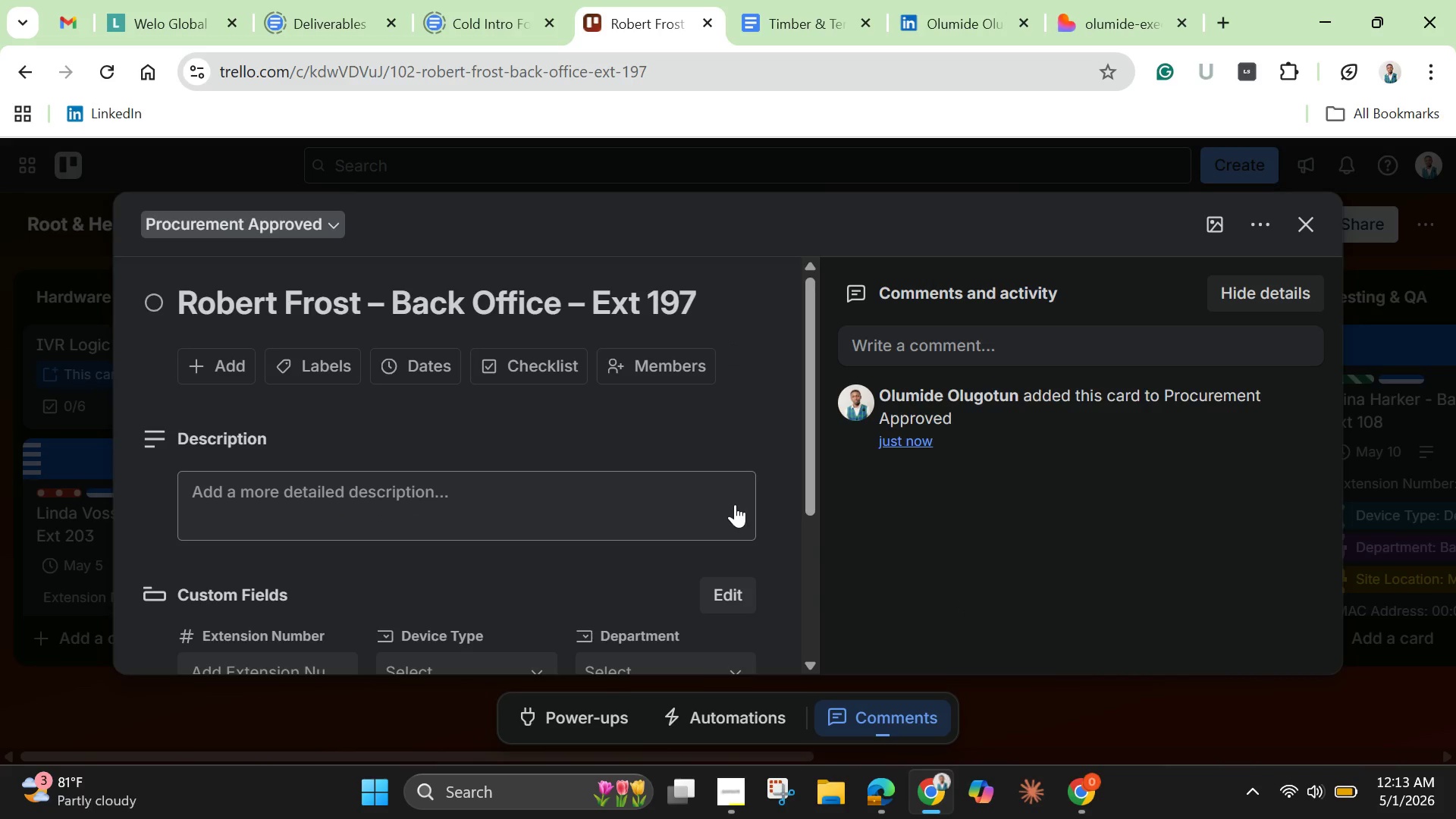 
mouse_move([356, 359])
 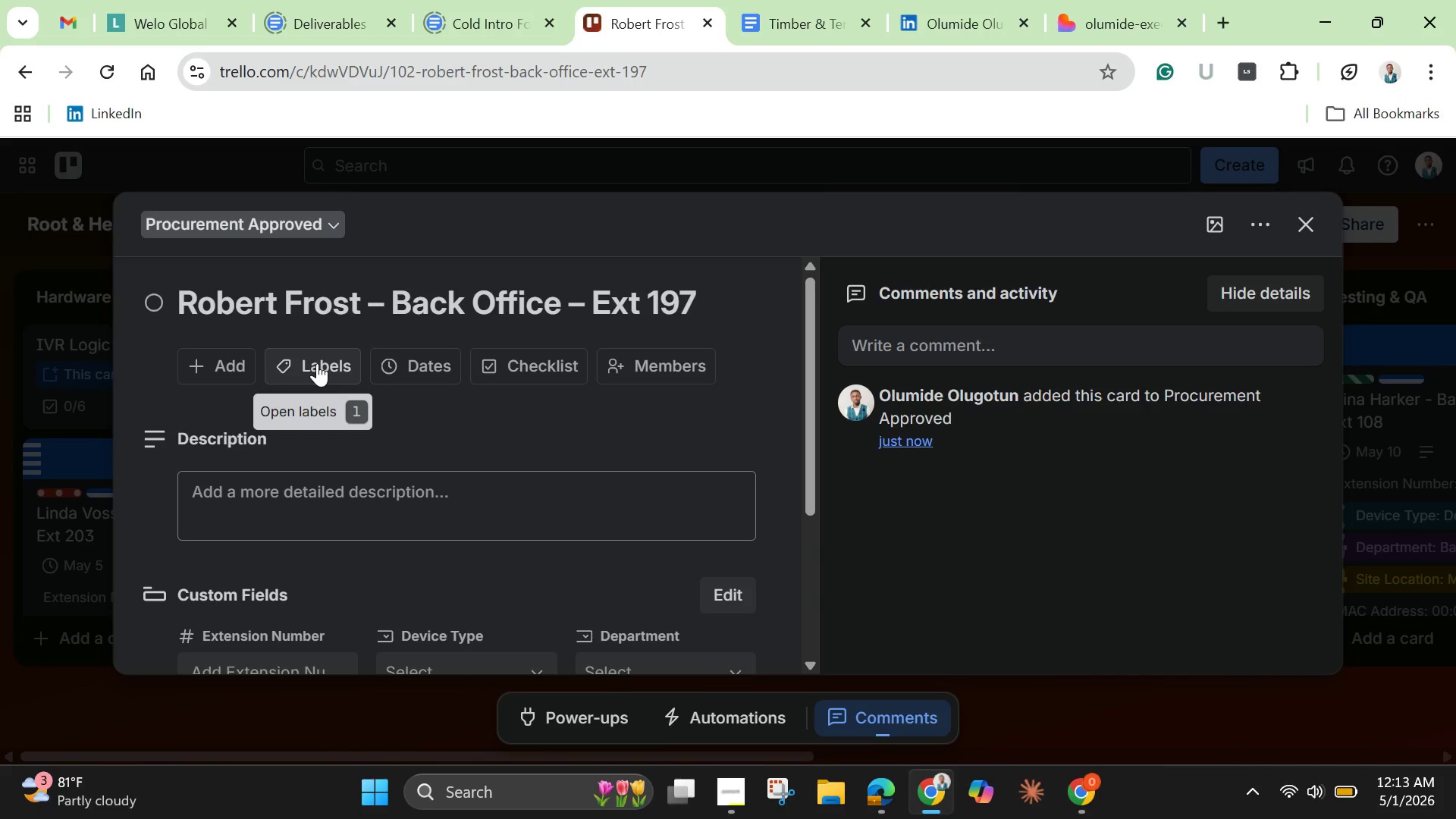 
left_click([317, 363])
 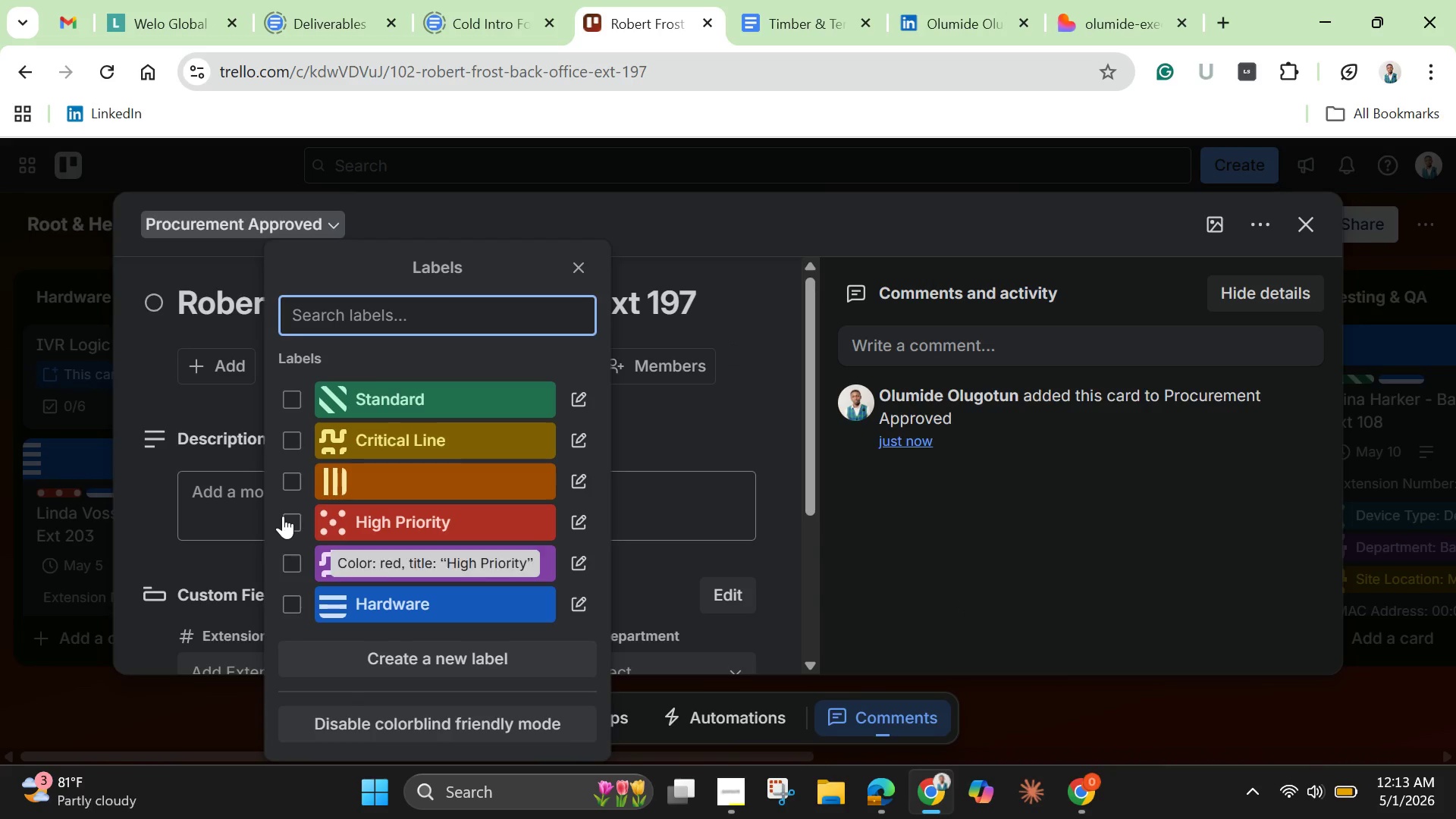 
left_click([284, 516])
 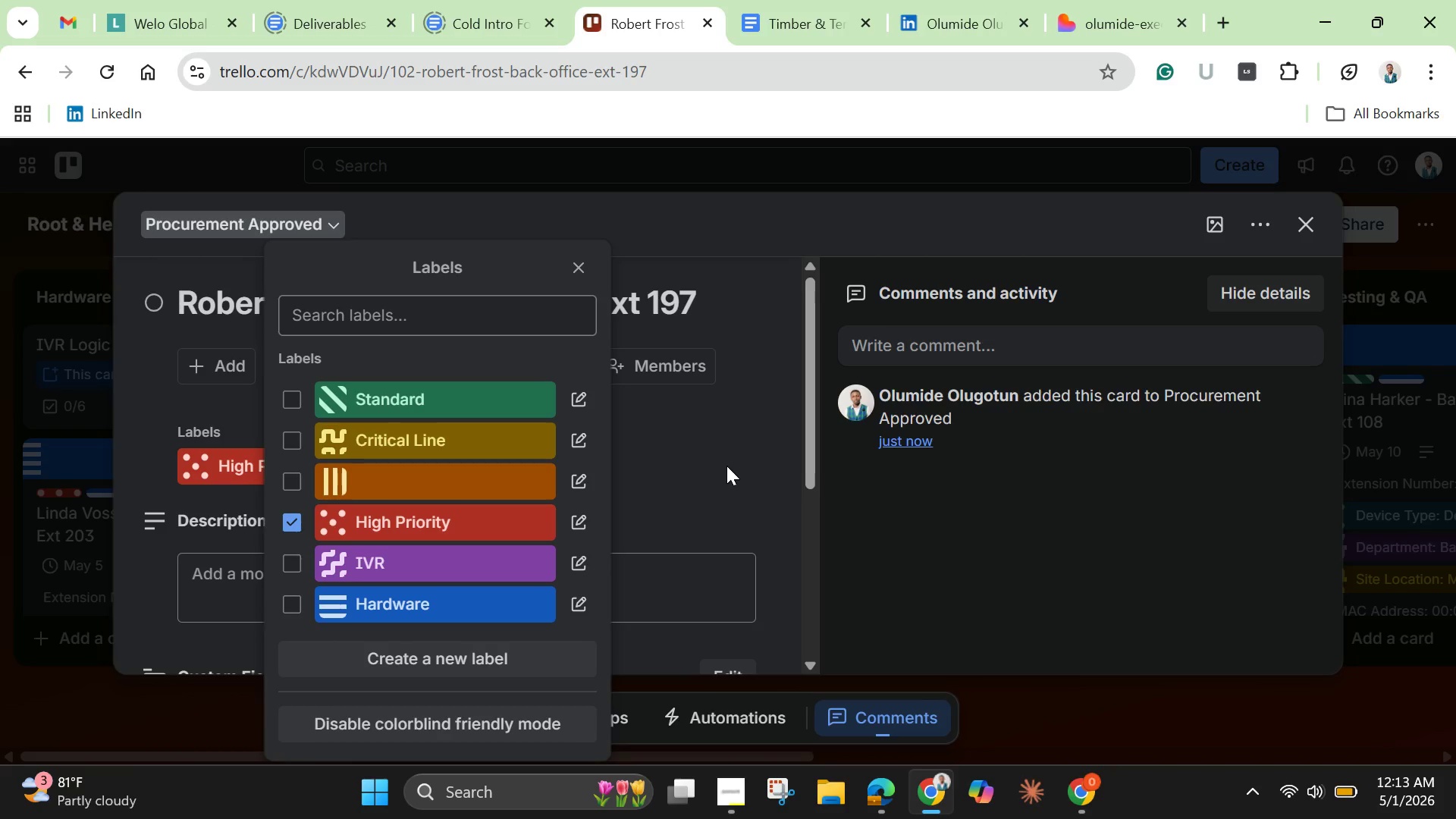 
left_click([726, 466])
 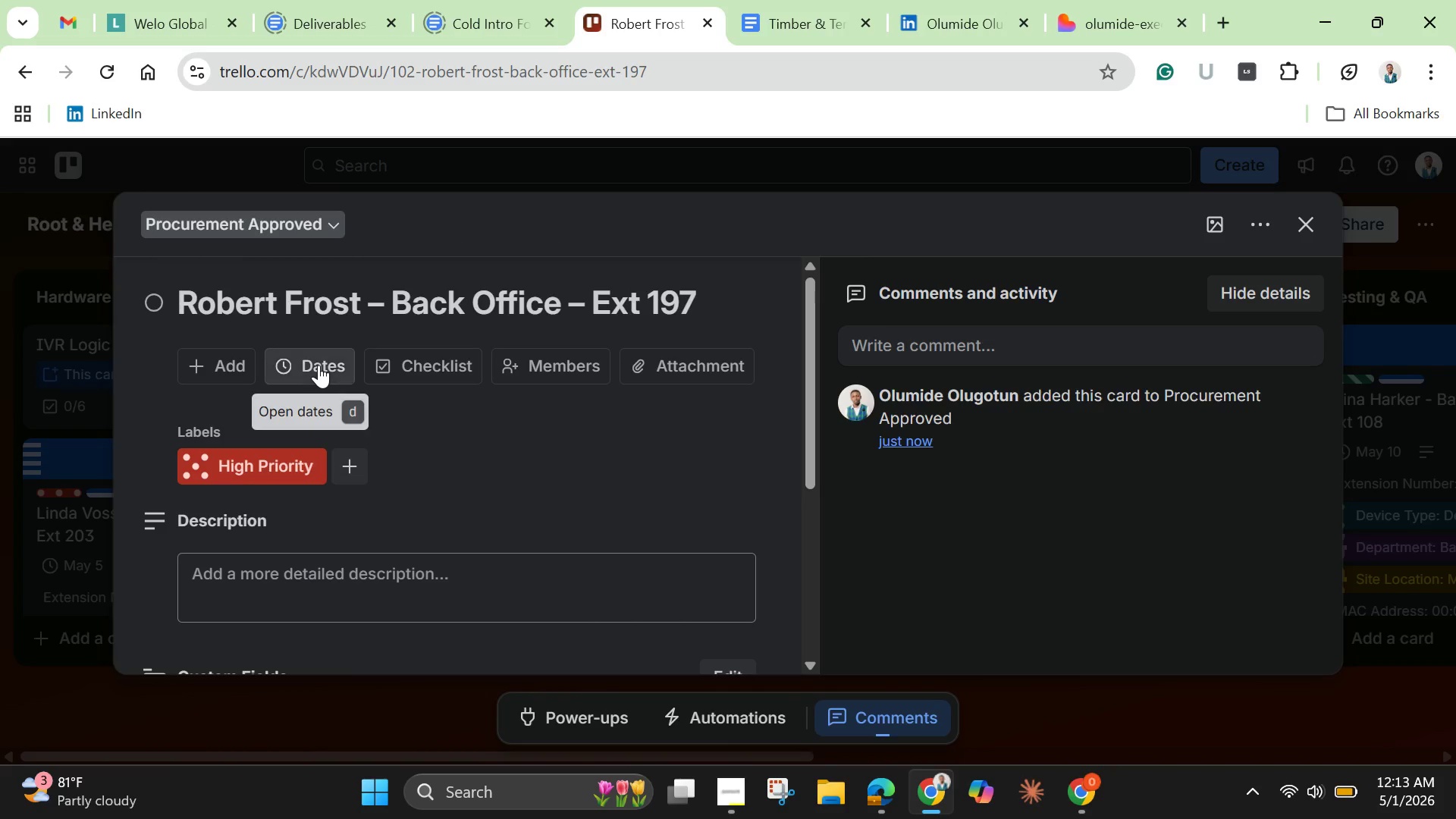 
left_click([318, 365])
 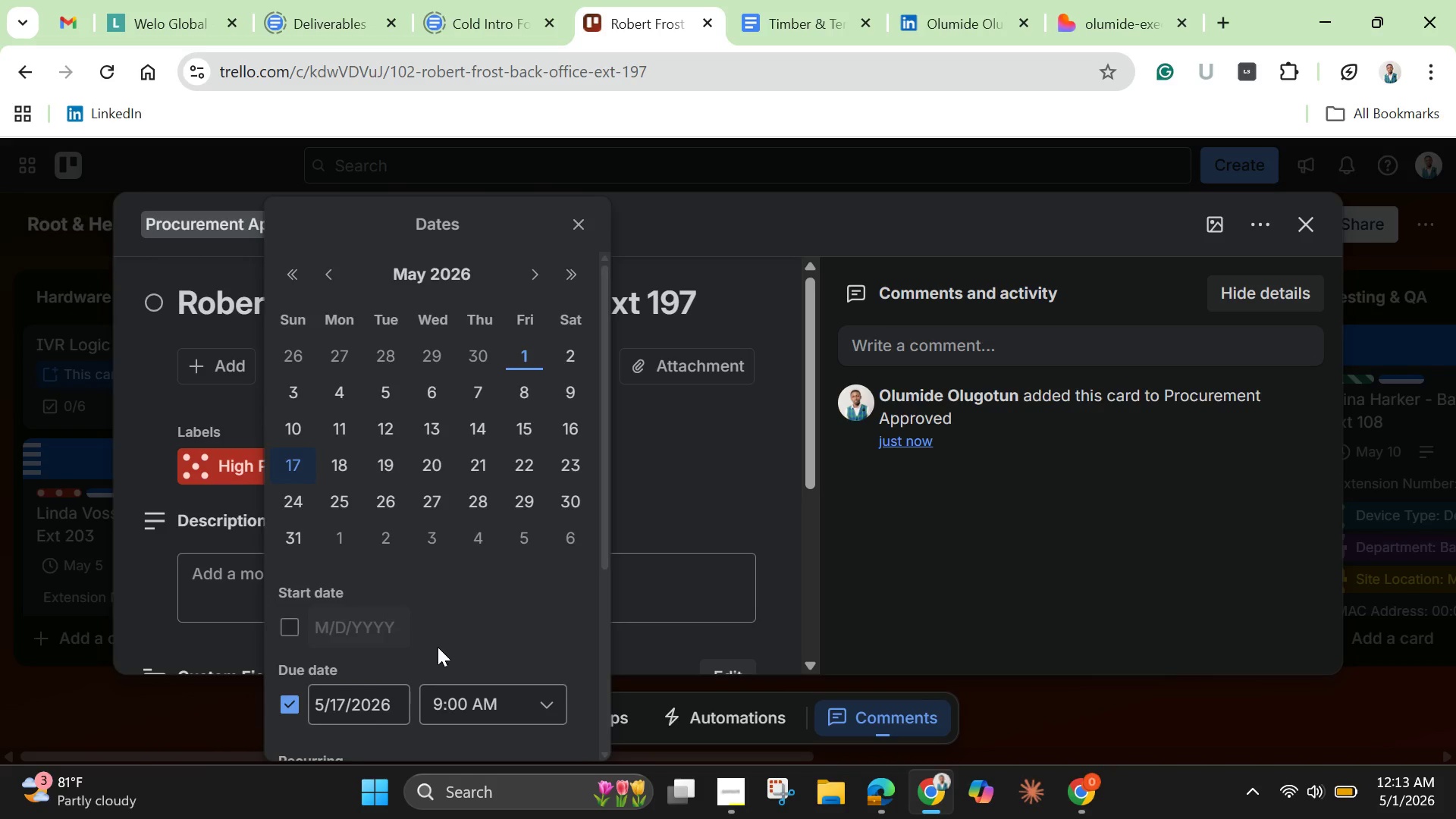 
scroll: coordinate [438, 648], scroll_direction: down, amount: 5.0
 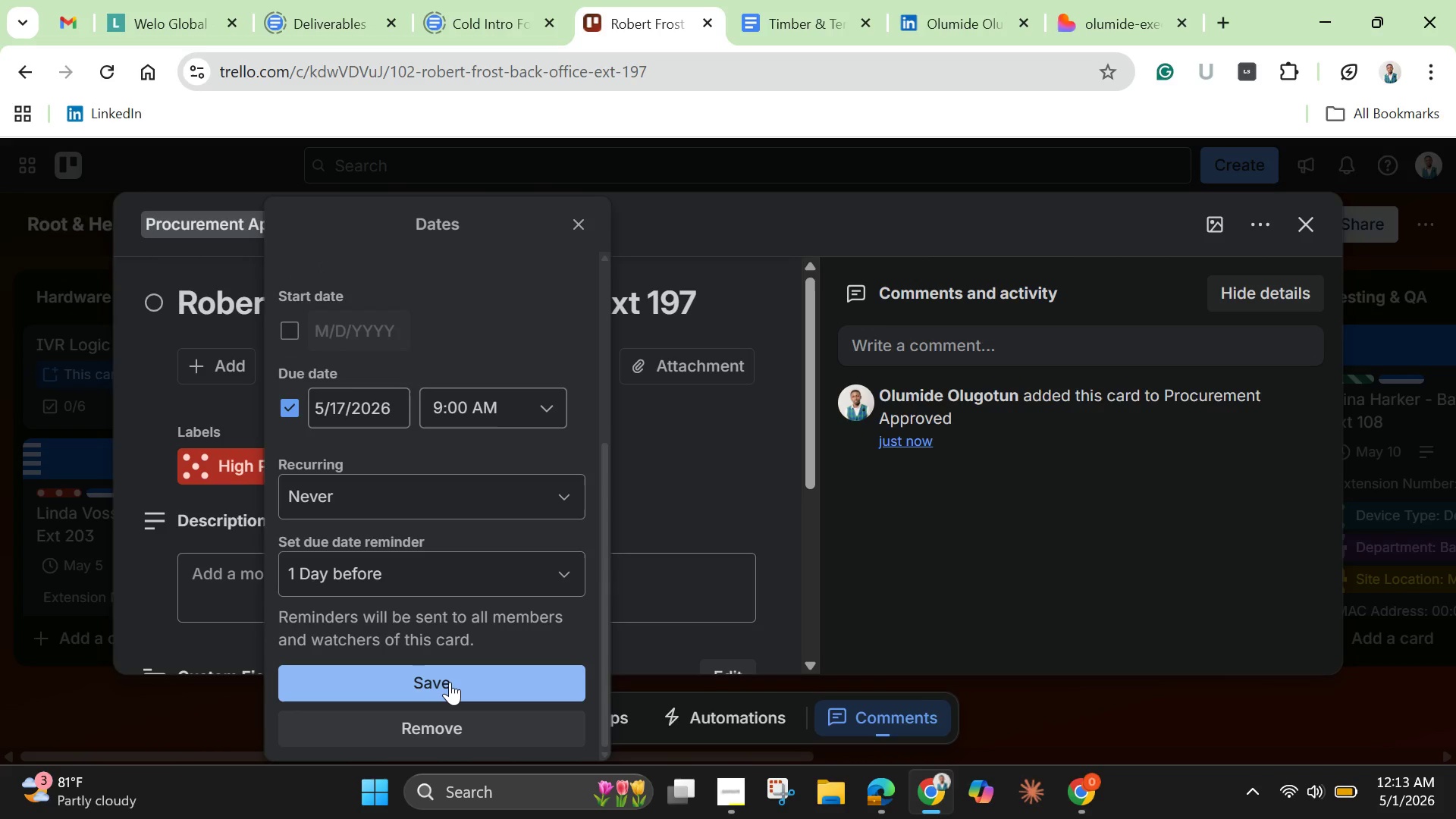 
left_click([450, 682])
 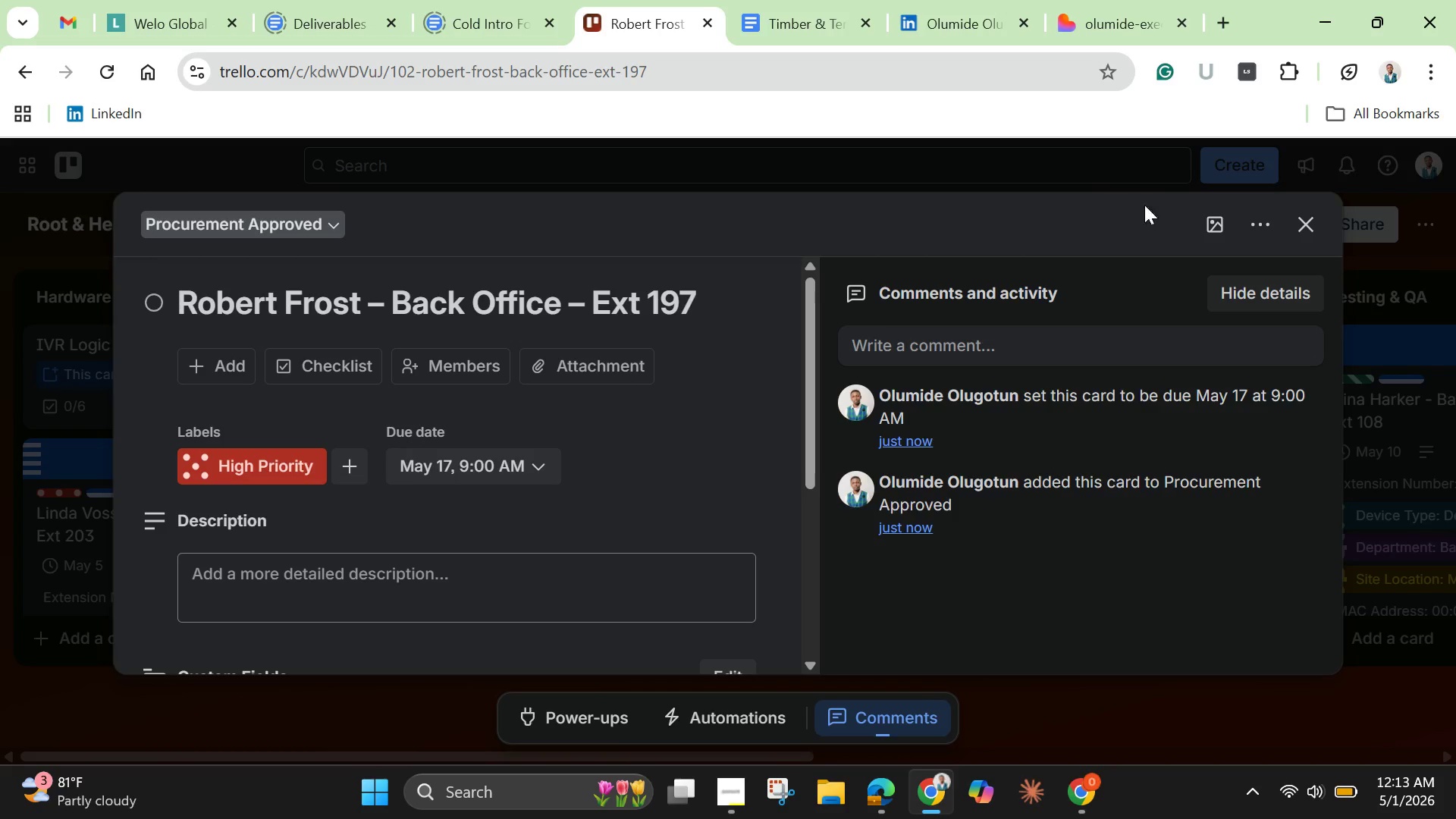 
left_click_drag(start_coordinate=[1219, 231], to_coordinate=[1217, 222])
 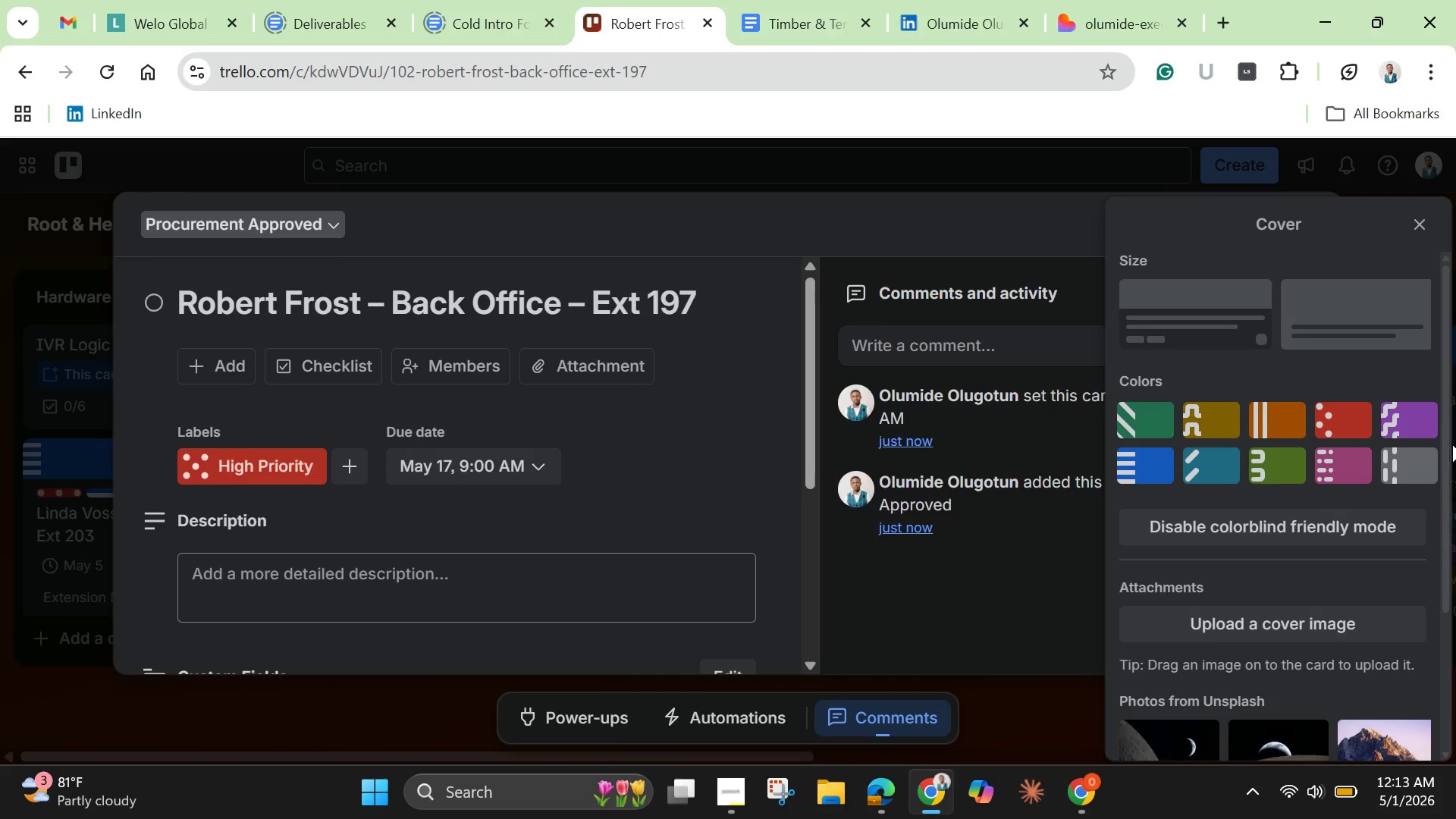 
left_click([1424, 466])
 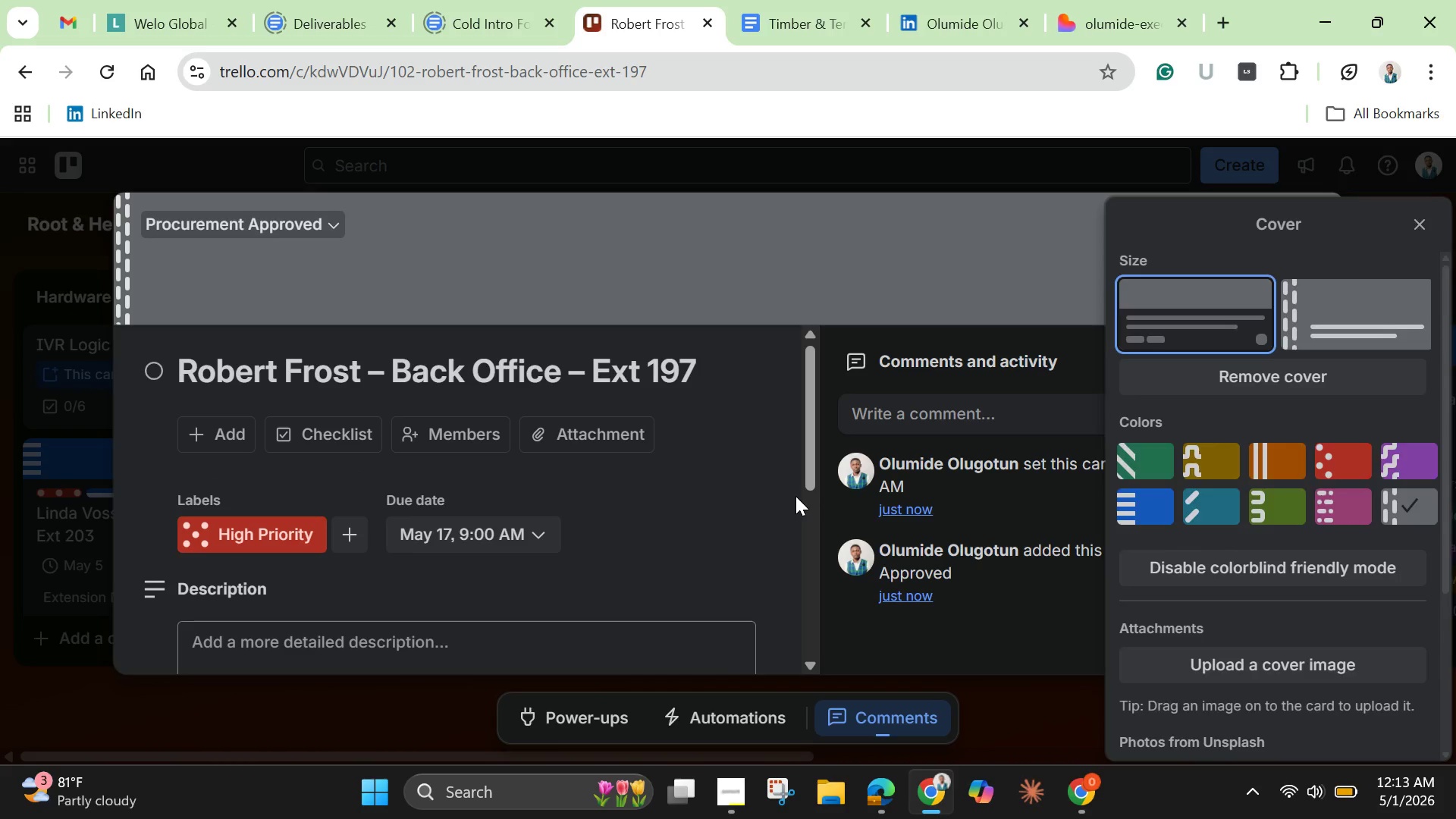 
left_click([795, 496])
 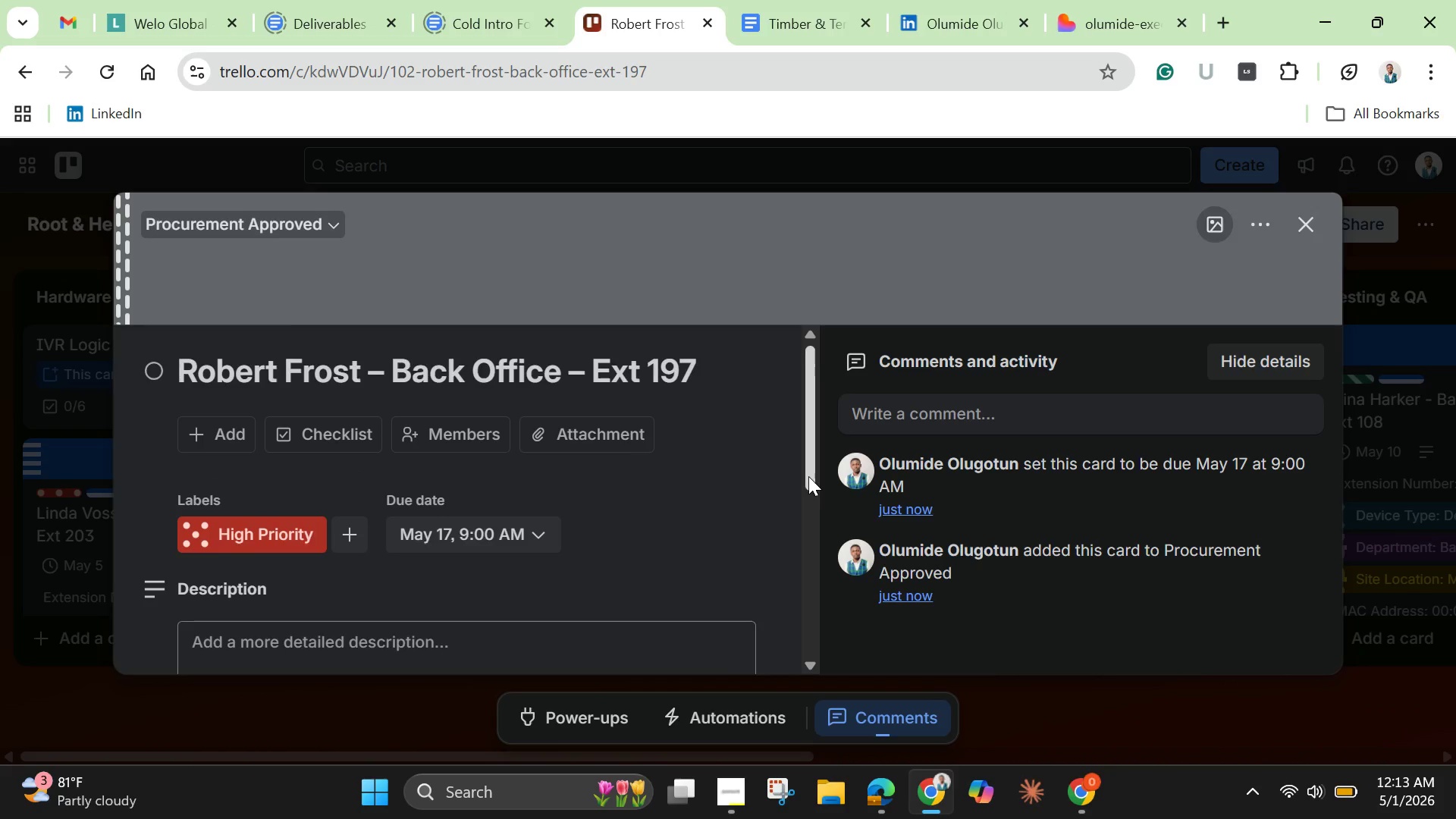 
left_click_drag(start_coordinate=[808, 476], to_coordinate=[795, 585])
 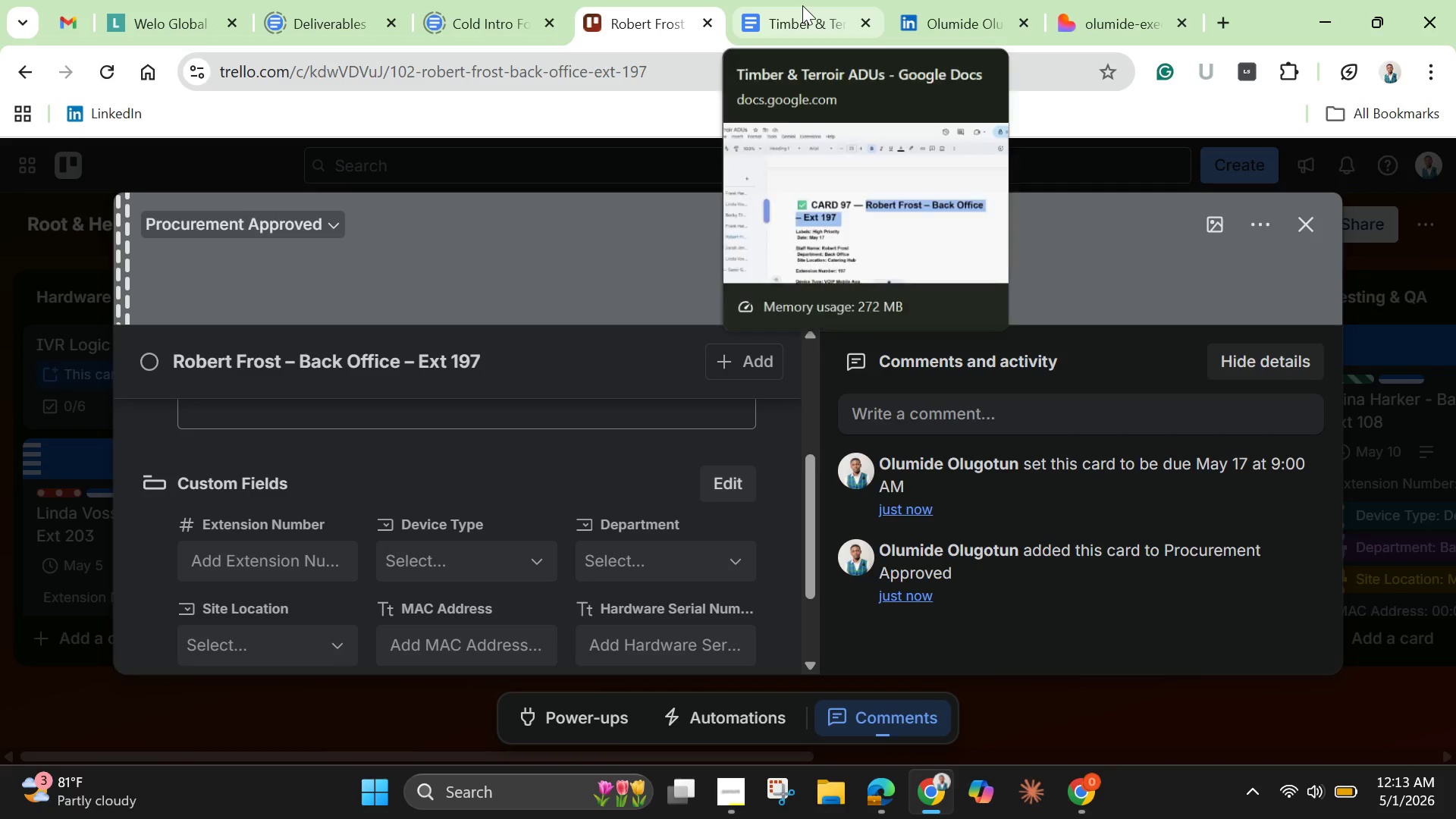 
left_click([802, 5])
 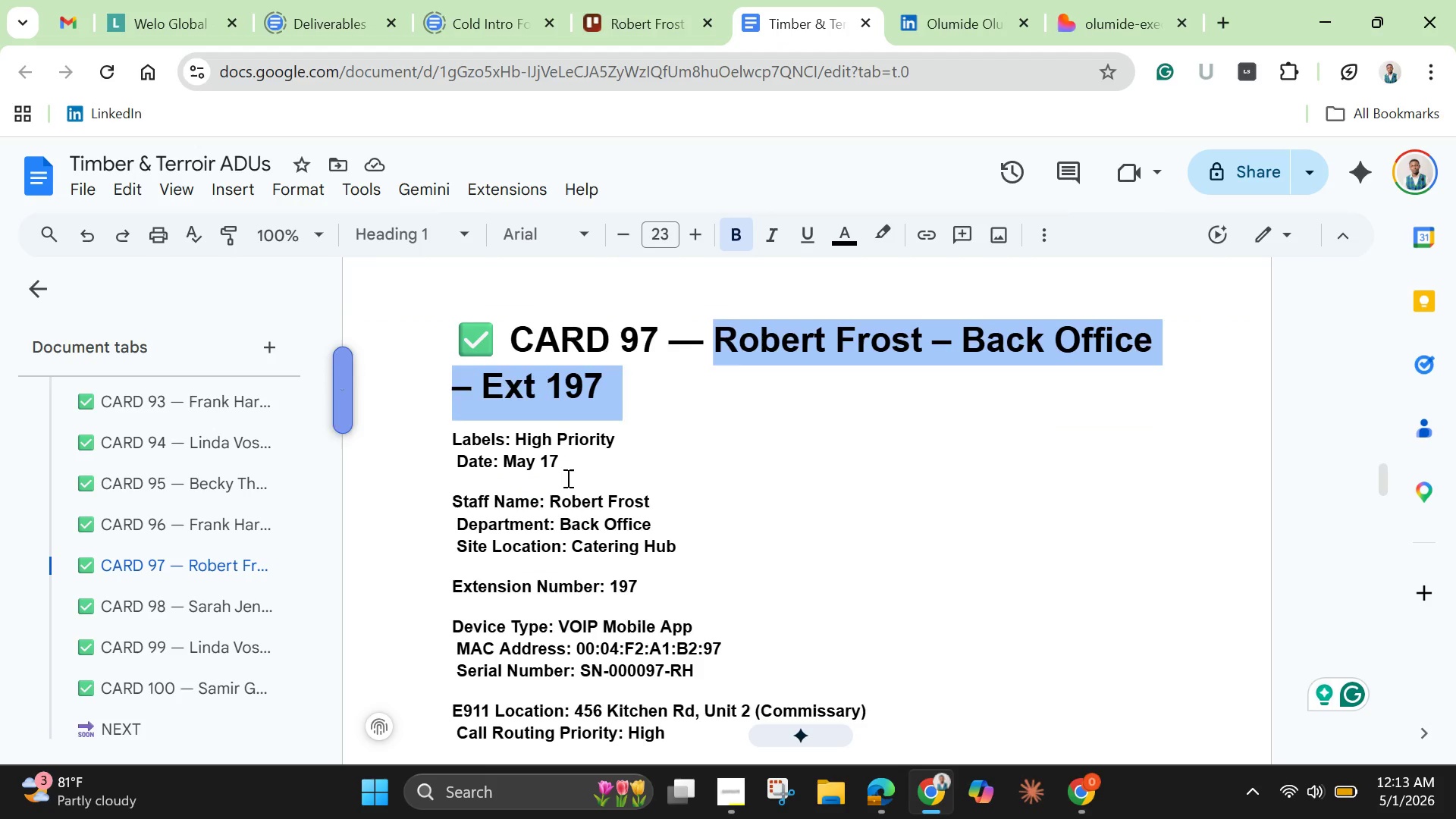 
scroll: coordinate [566, 478], scroll_direction: down, amount: 1.0
 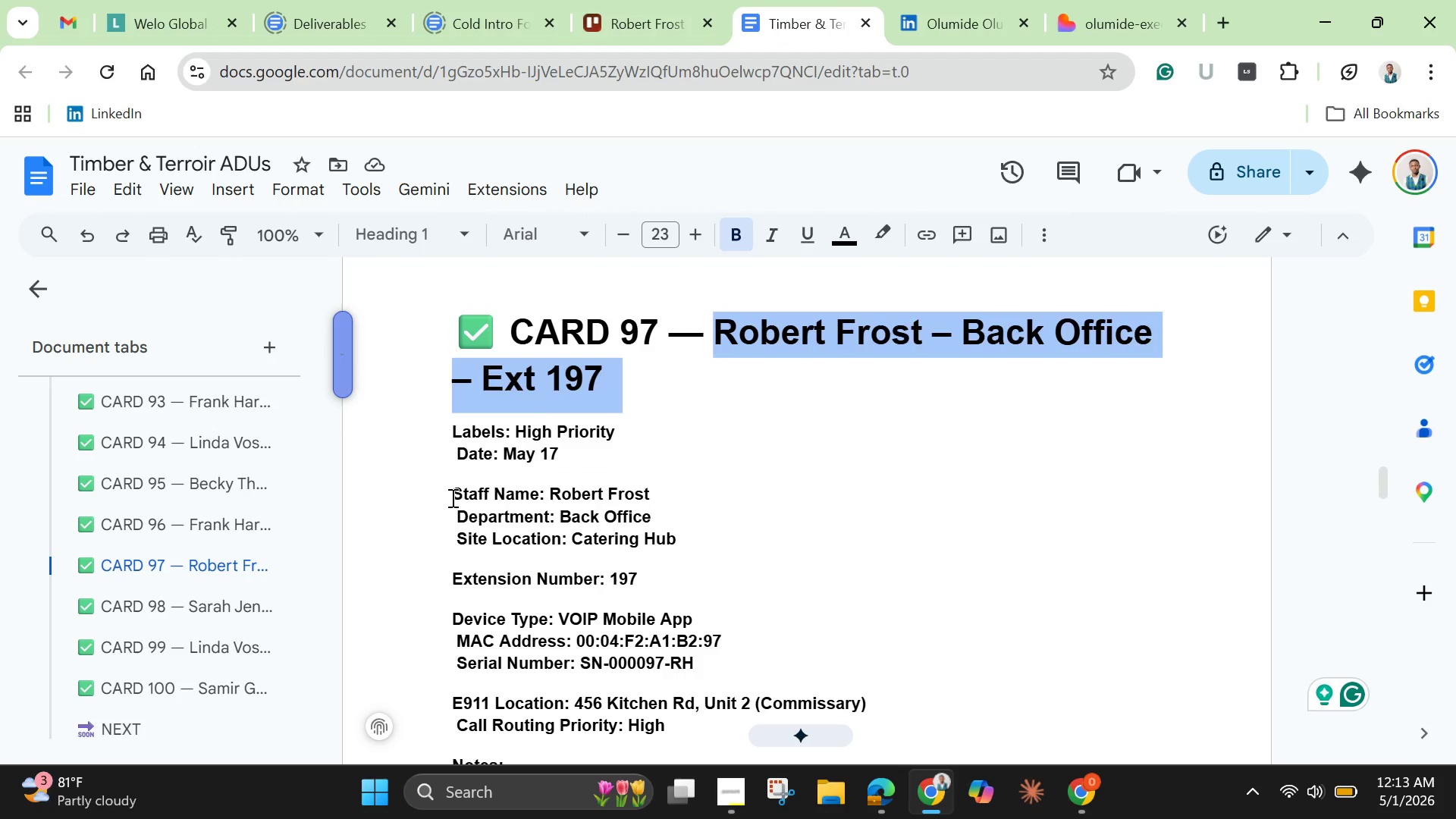 
left_click_drag(start_coordinate=[450, 497], to_coordinate=[635, 738])
 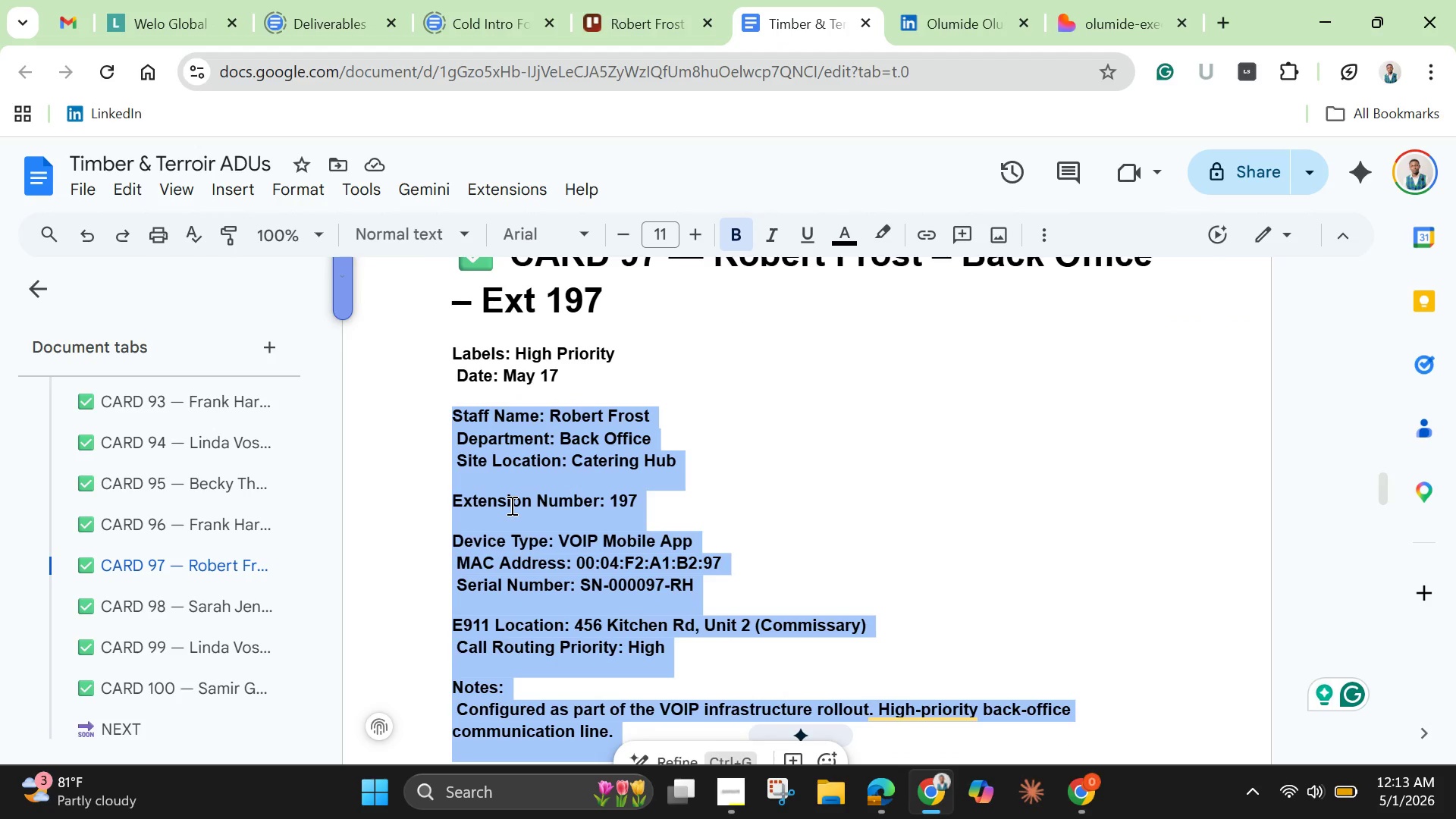 
right_click([510, 505])
 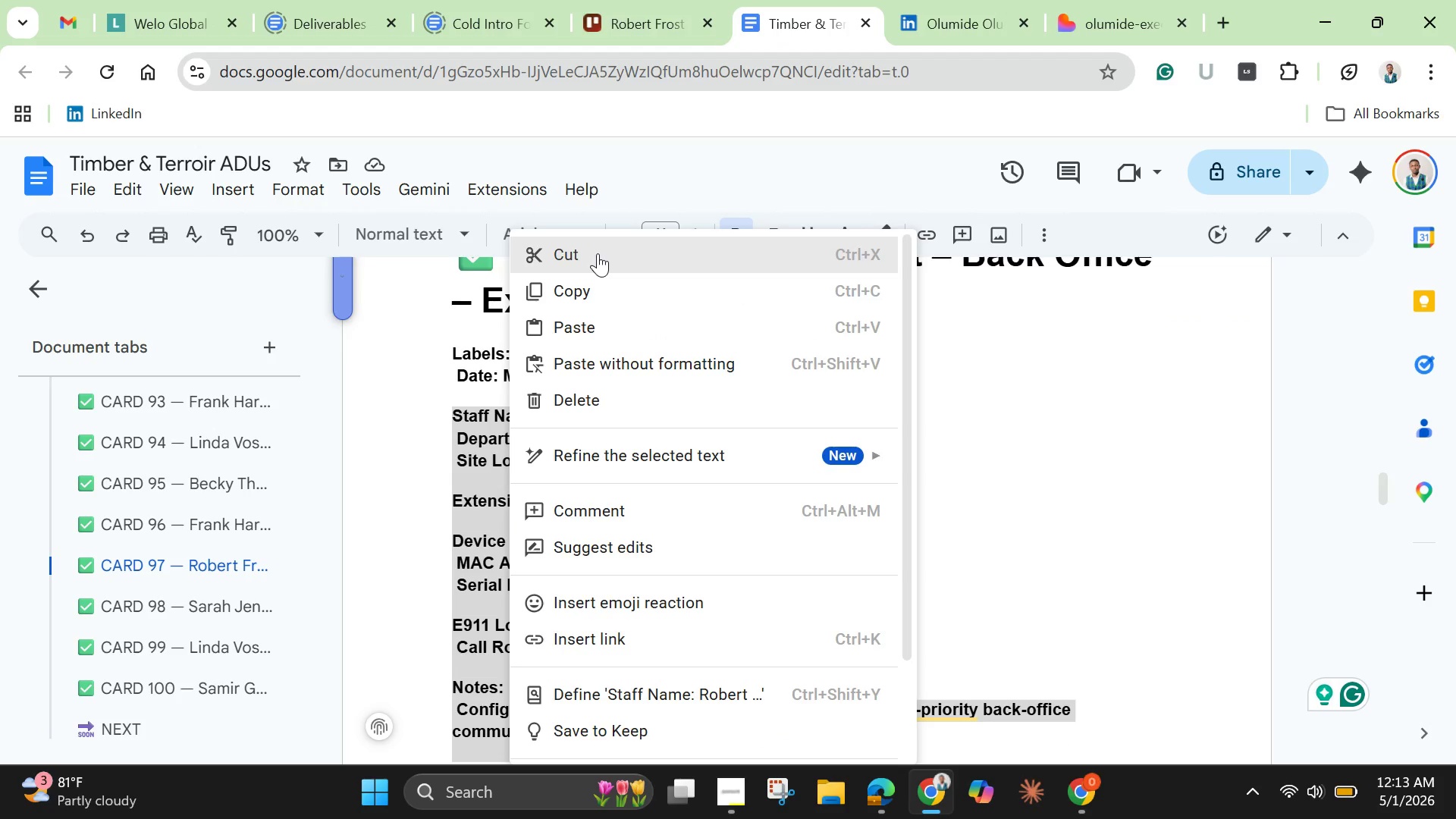 
left_click([598, 253])
 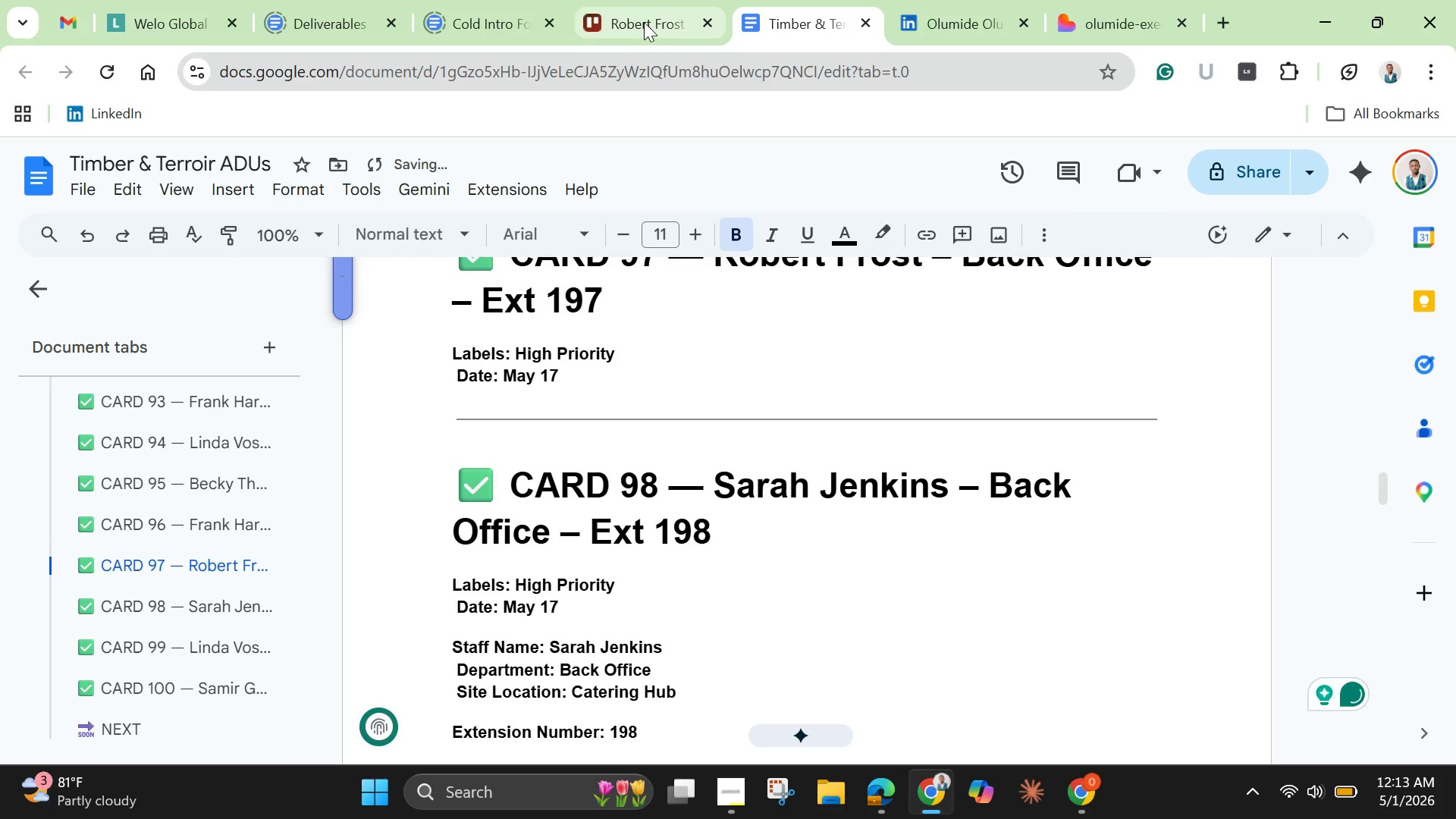 
left_click([645, 16])
 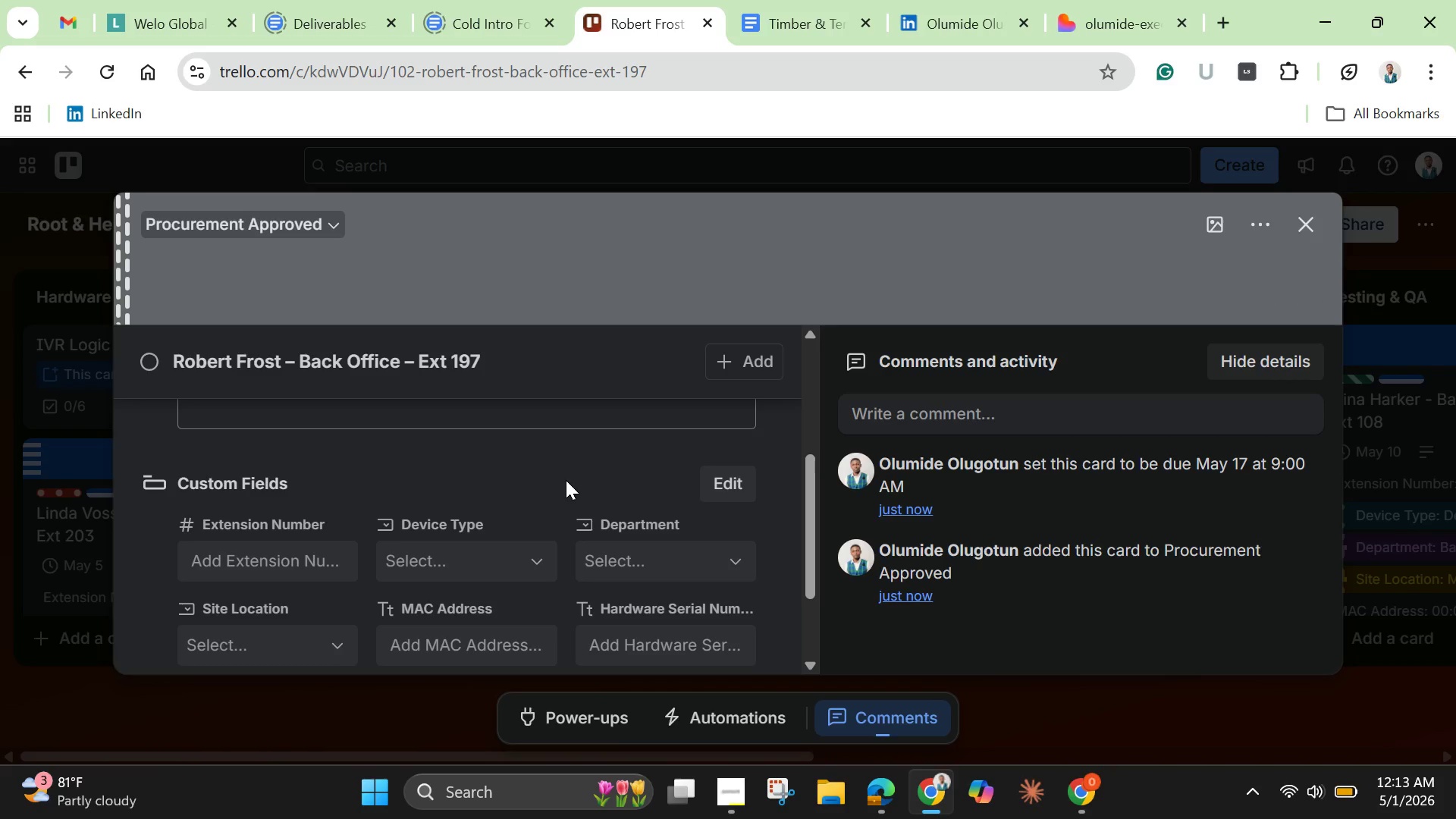 
scroll: coordinate [566, 480], scroll_direction: up, amount: 2.0
 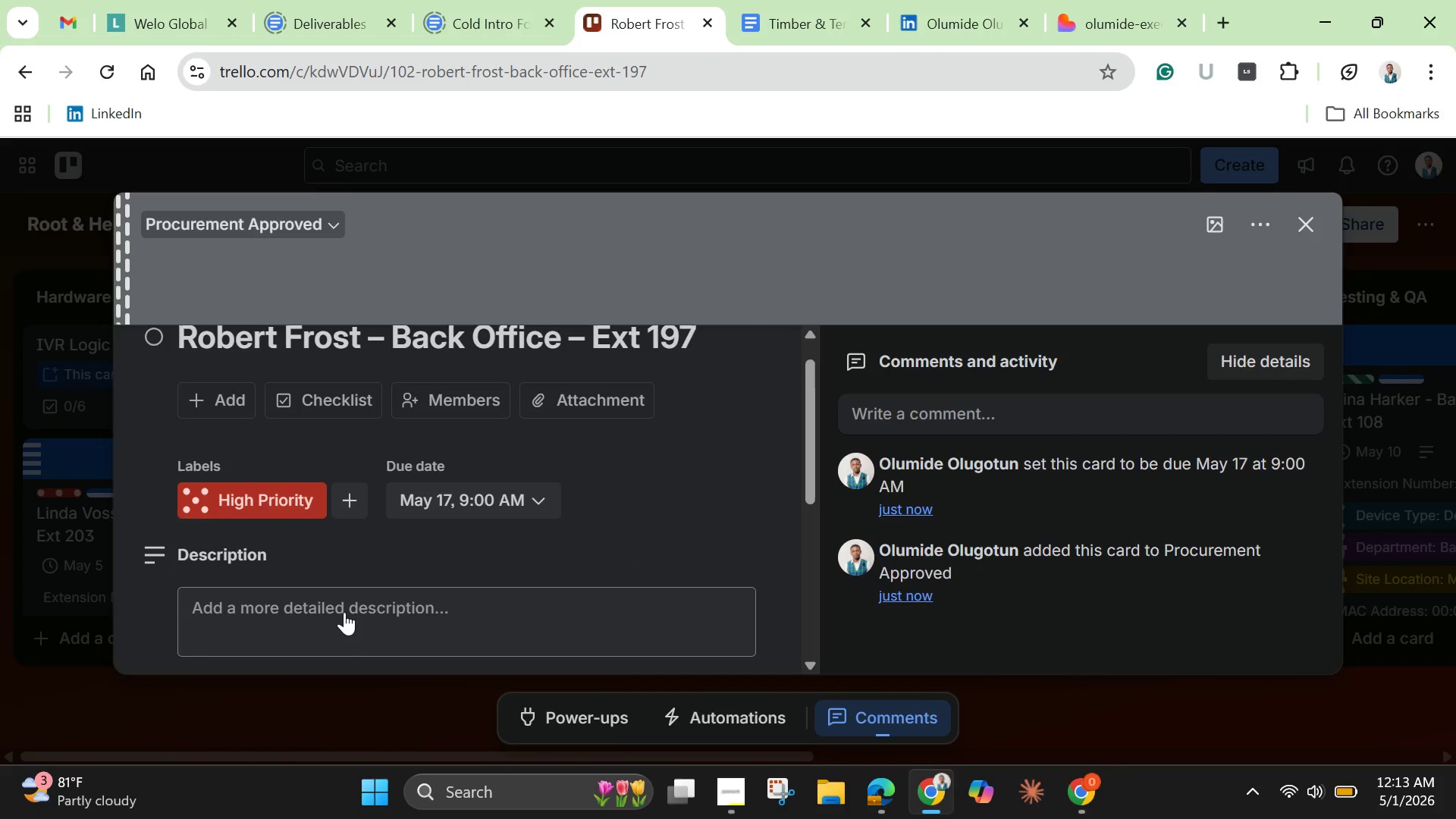 
left_click([344, 612])
 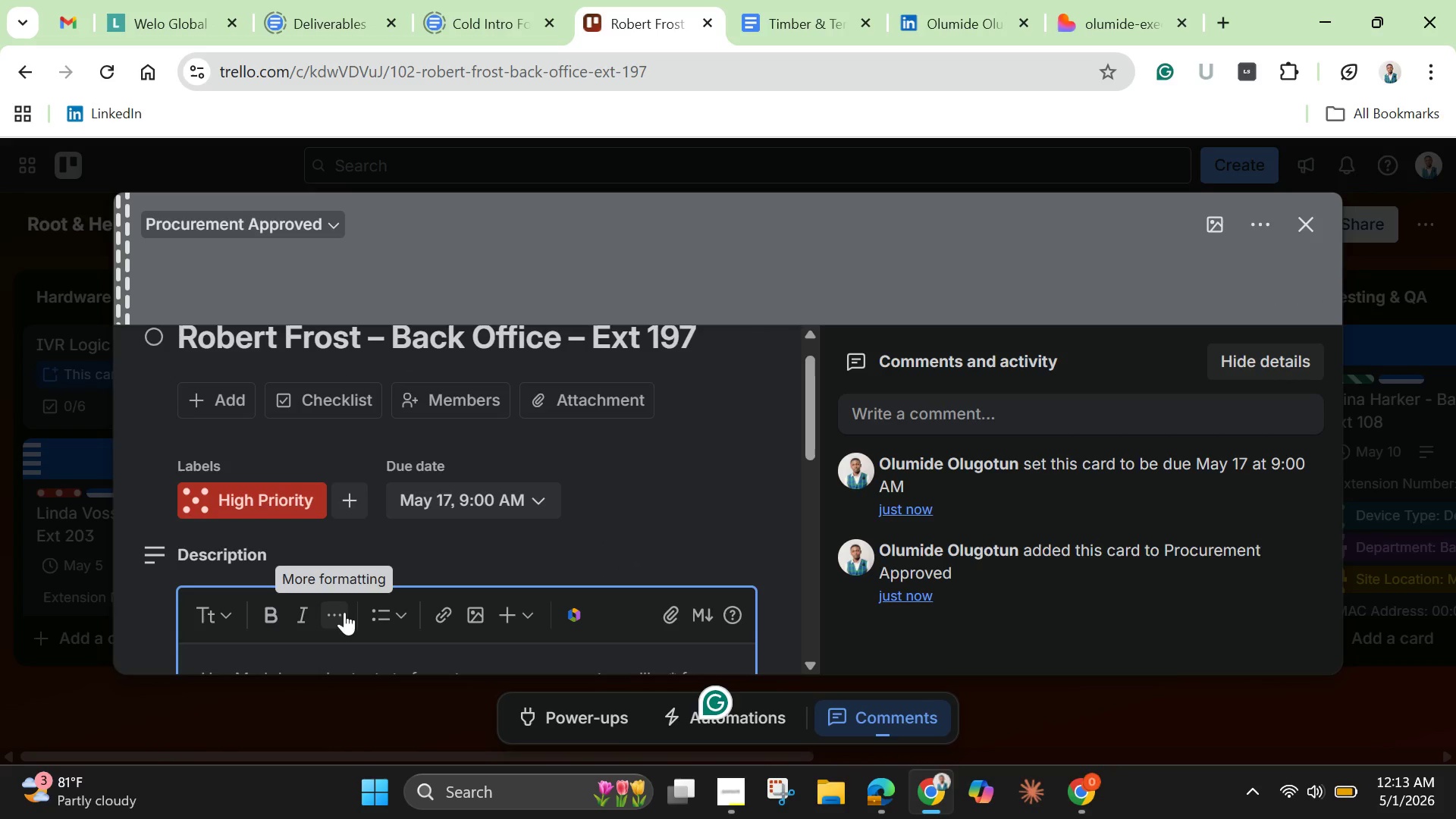 
key(Control+V)
 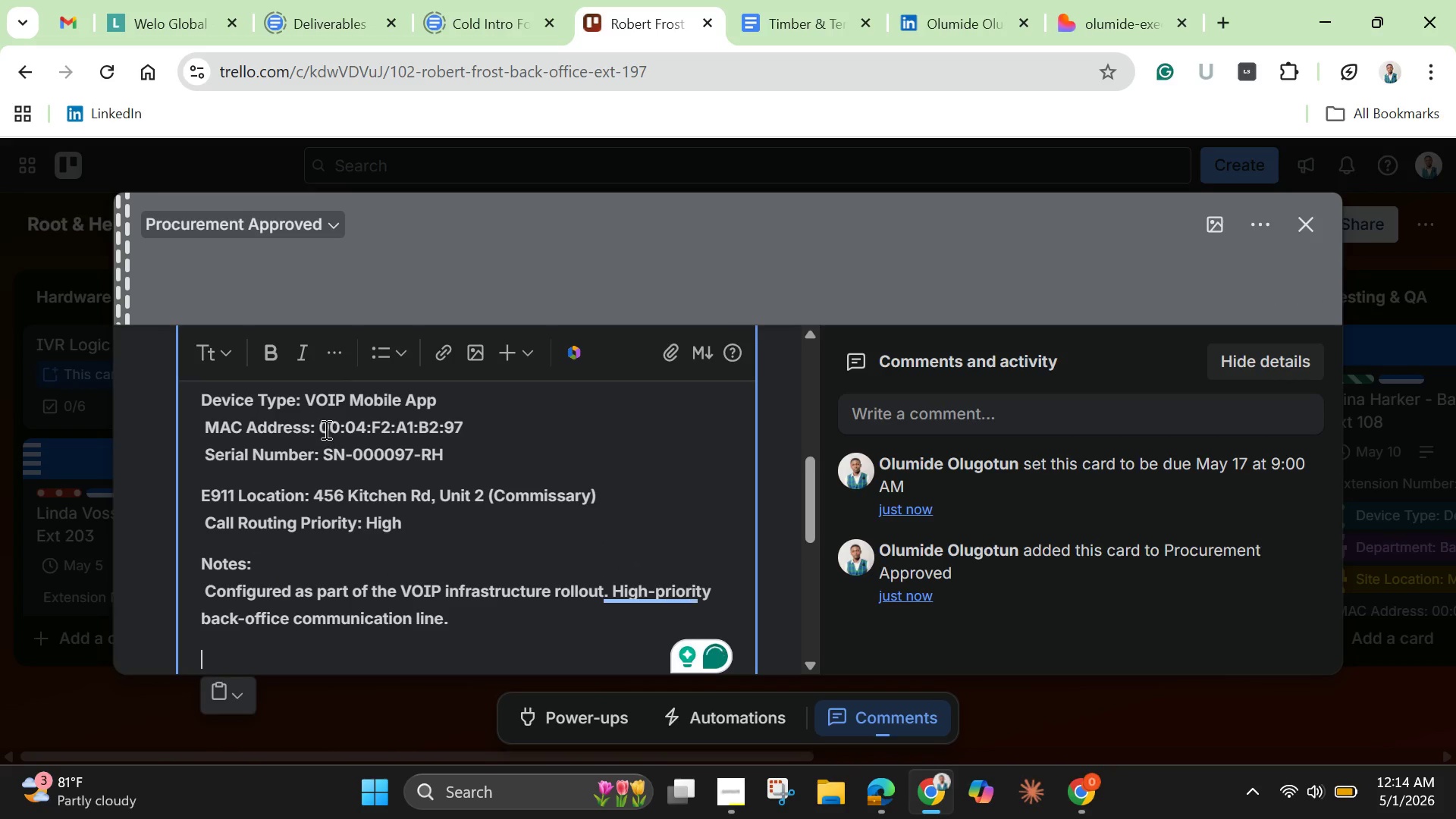 
left_click_drag(start_coordinate=[320, 426], to_coordinate=[461, 426])
 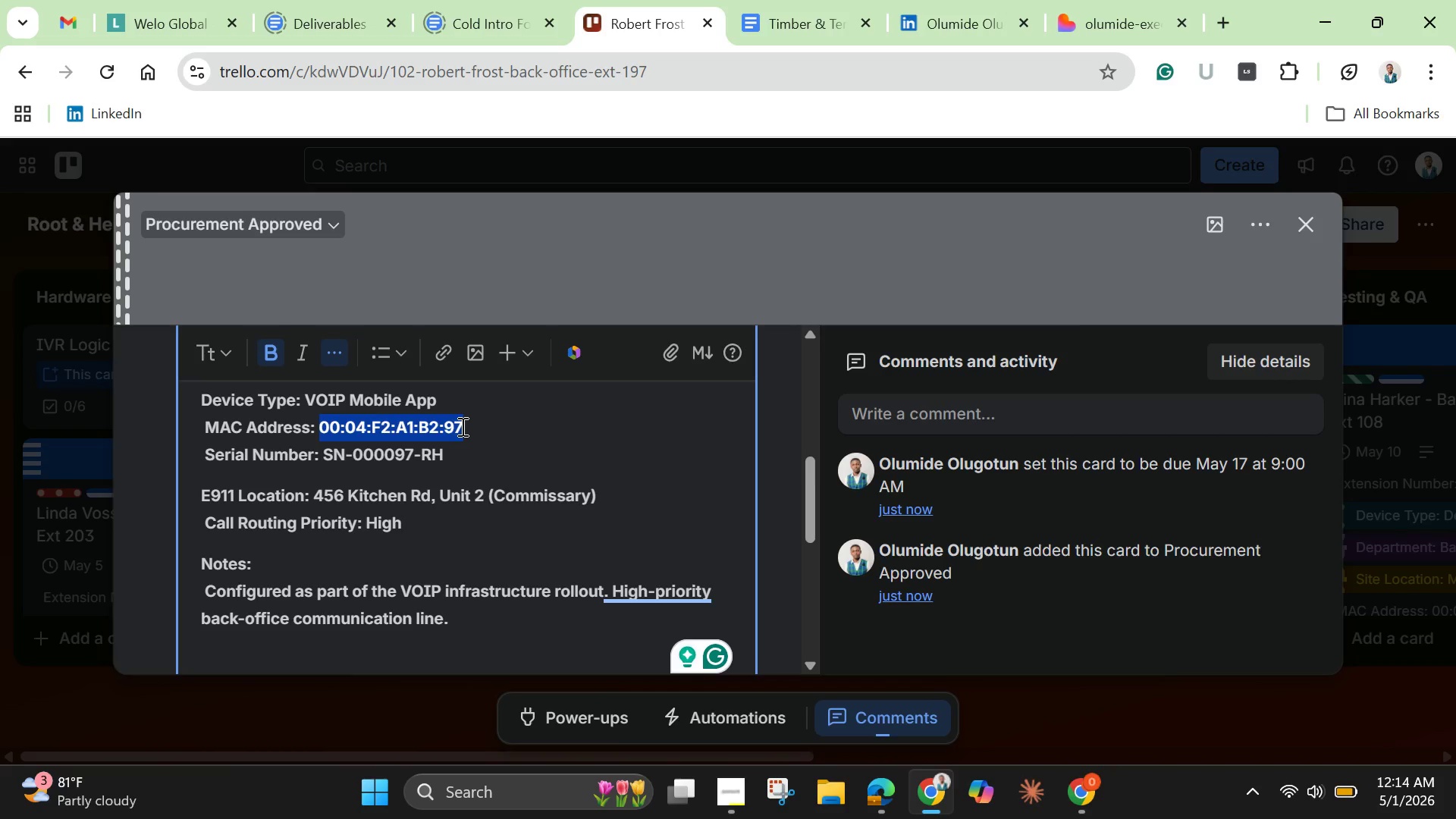 
key(Control+C)
 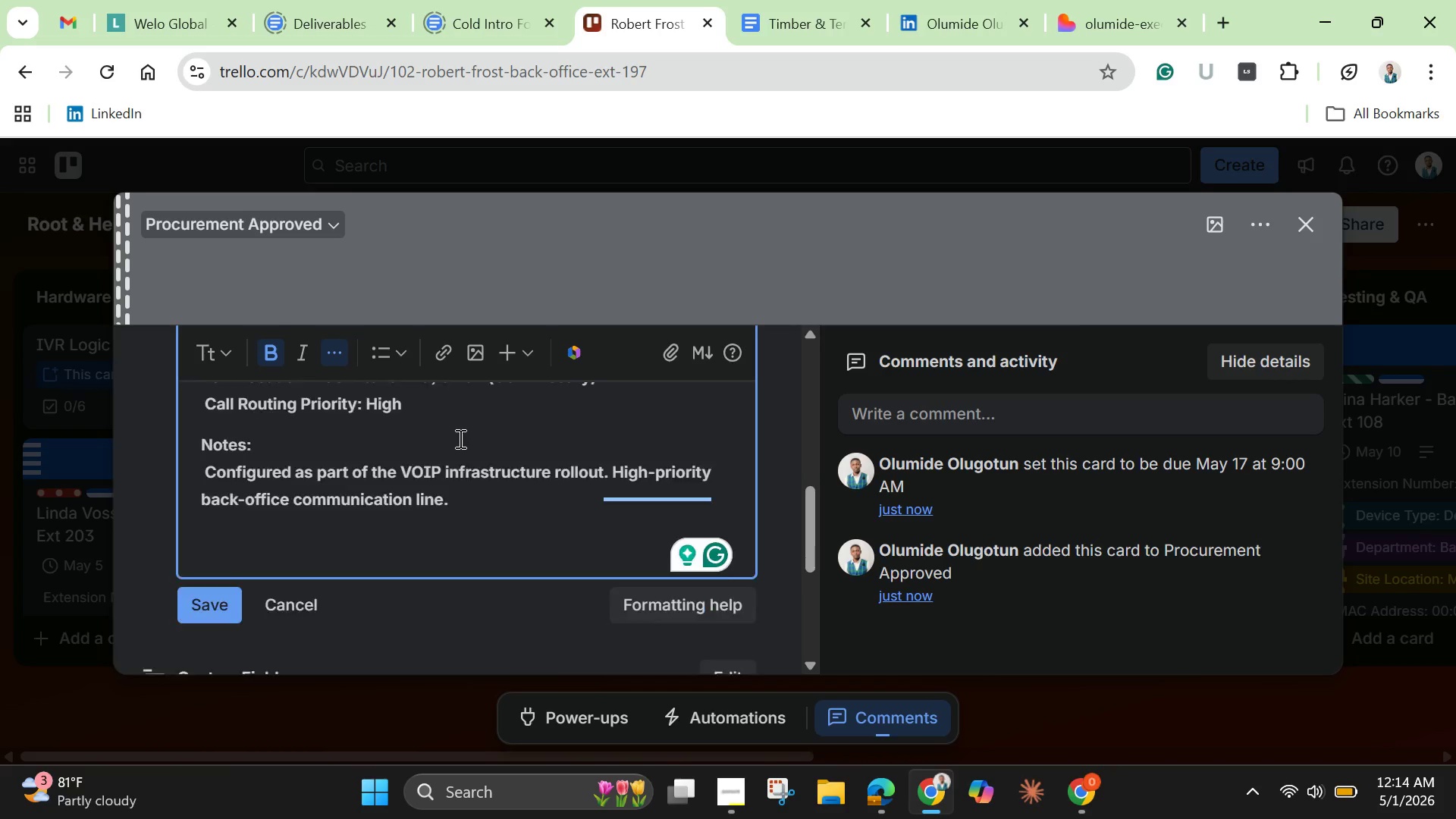 
scroll: coordinate [466, 484], scroll_direction: down, amount: 7.0
 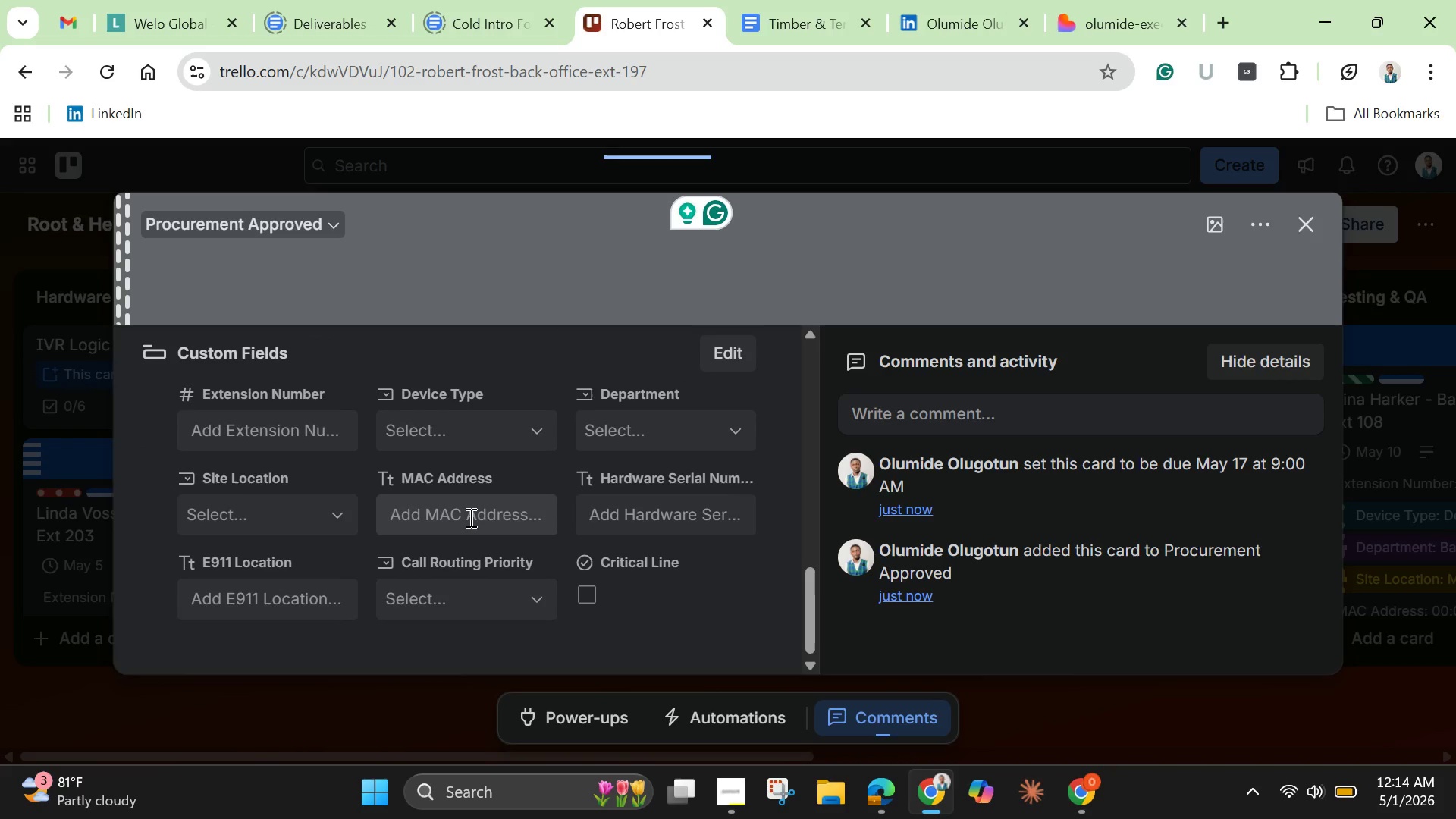 
left_click([469, 517])
 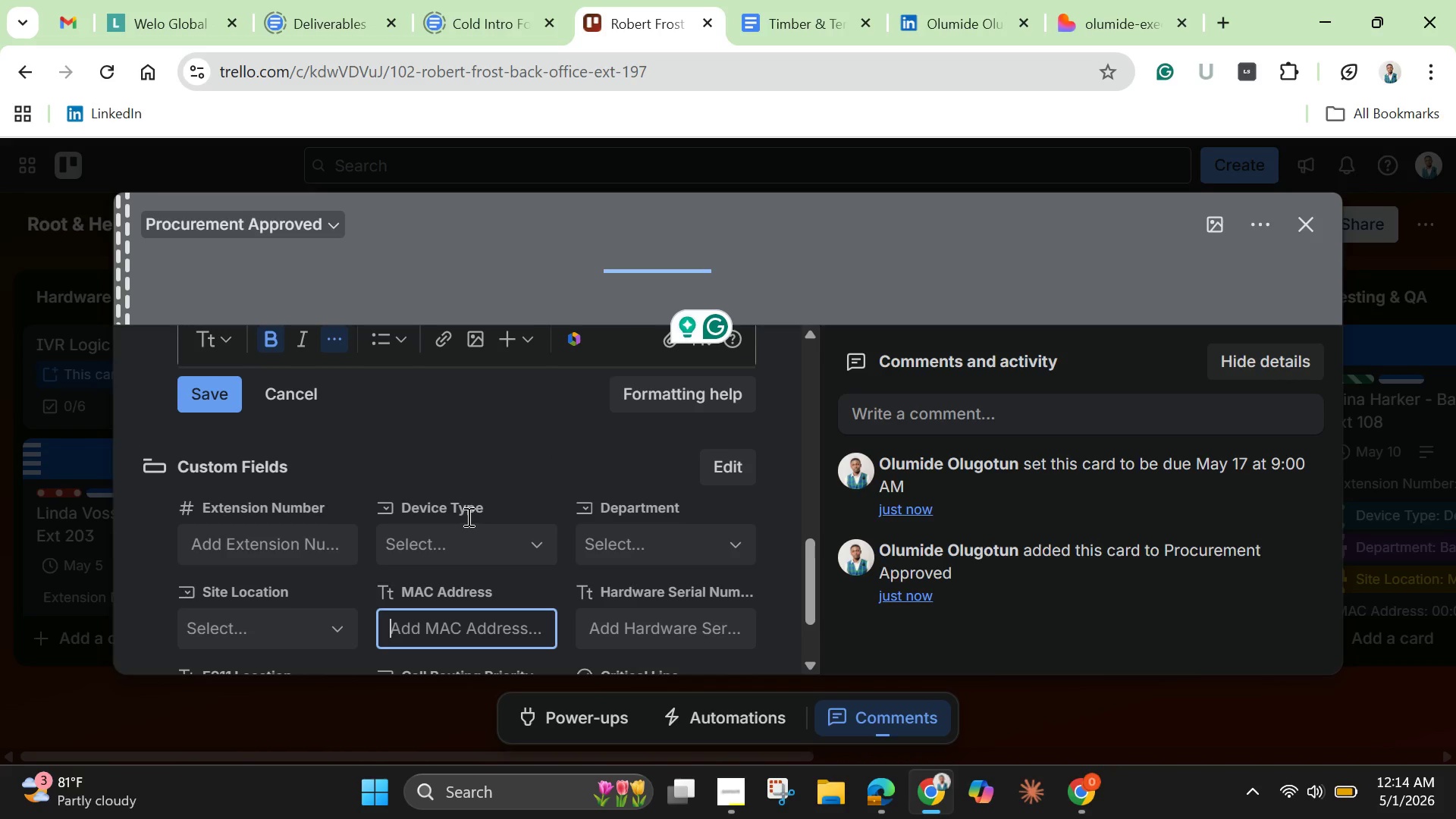 
scroll: coordinate [469, 517], scroll_direction: up, amount: 1.0
 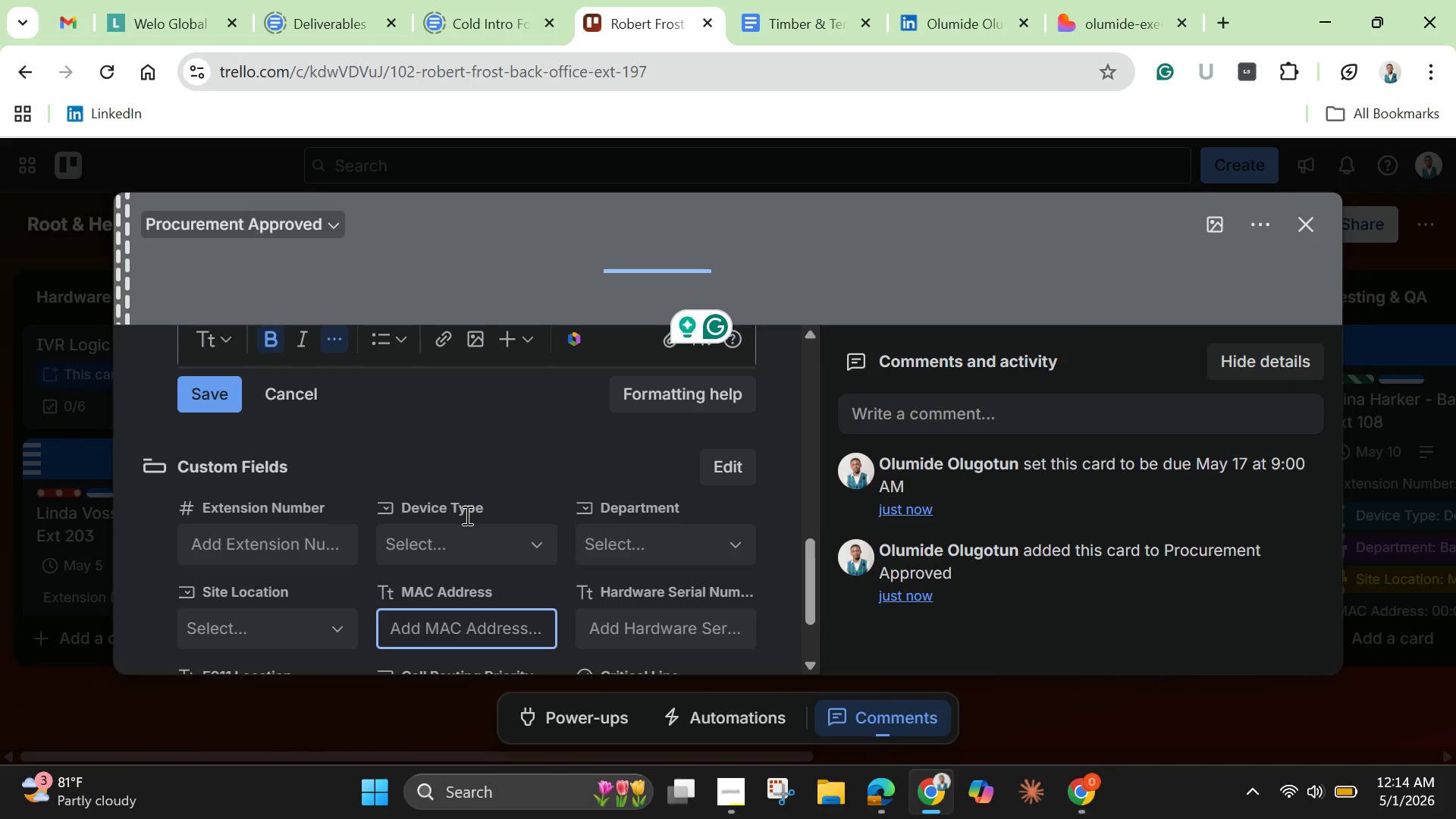 
hold_key(key=ControlLeft, duration=1.03)
 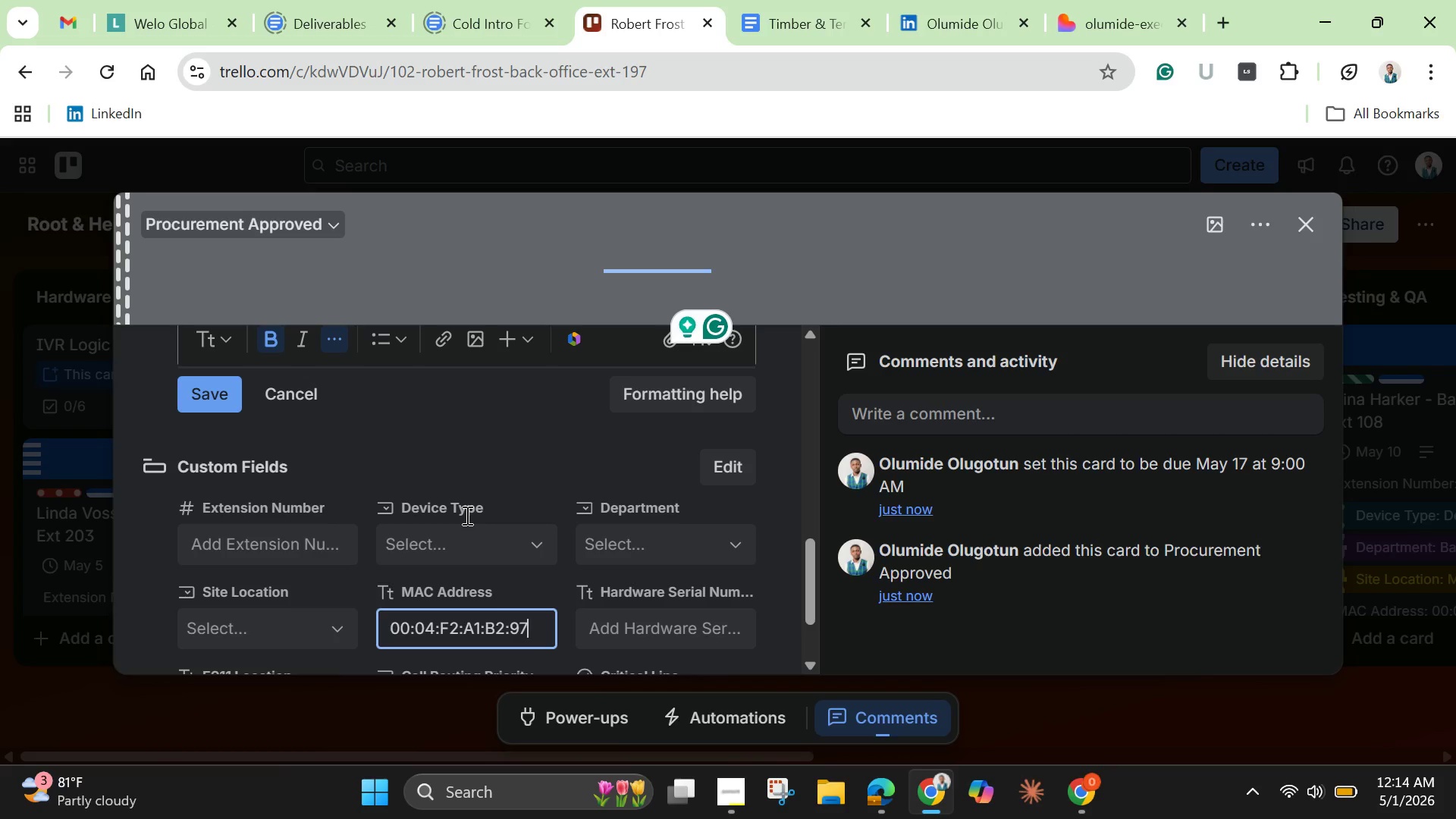 
hold_key(key=V, duration=0.39)
 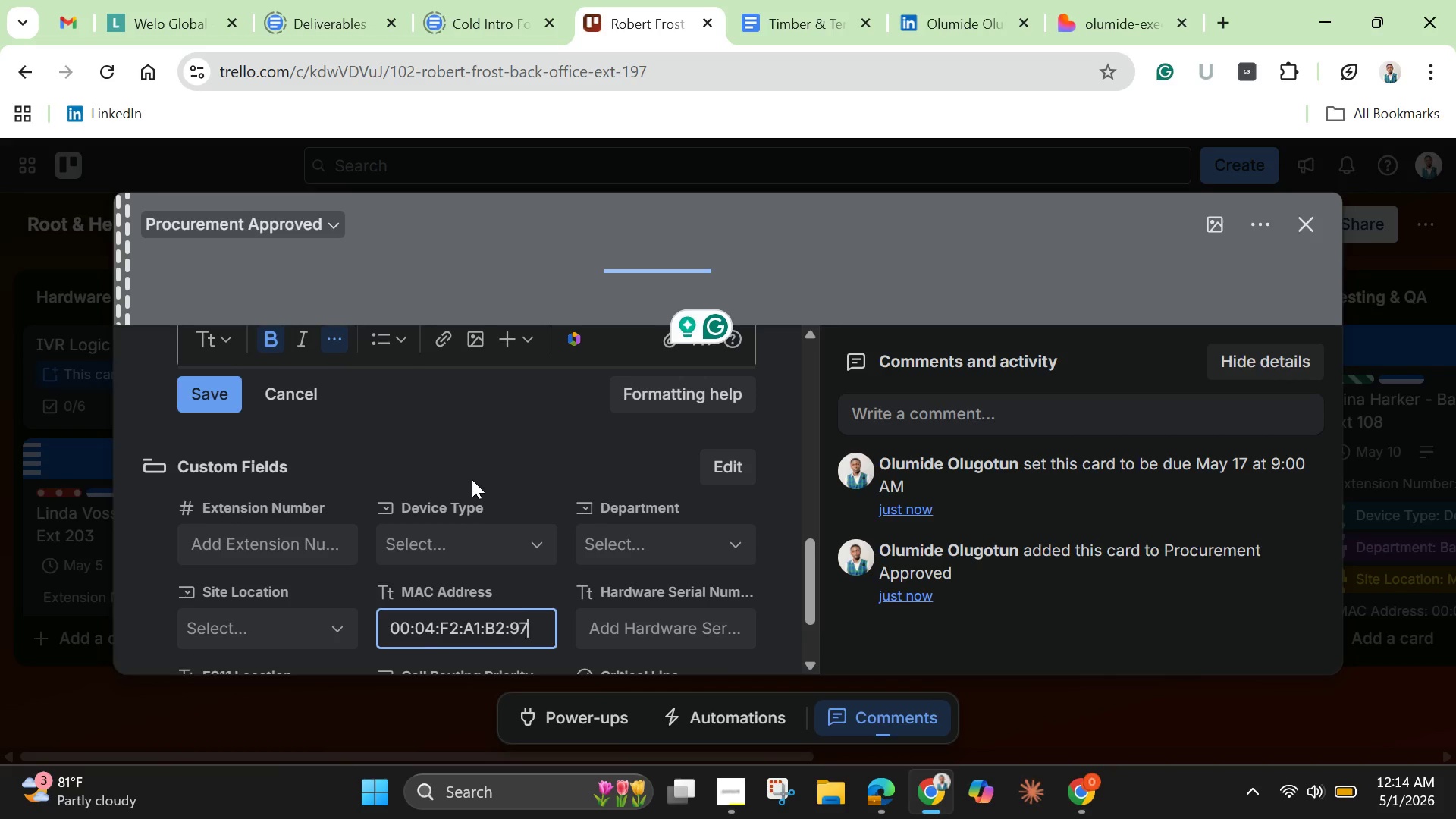 
scroll: coordinate [444, 443], scroll_direction: up, amount: 3.0
 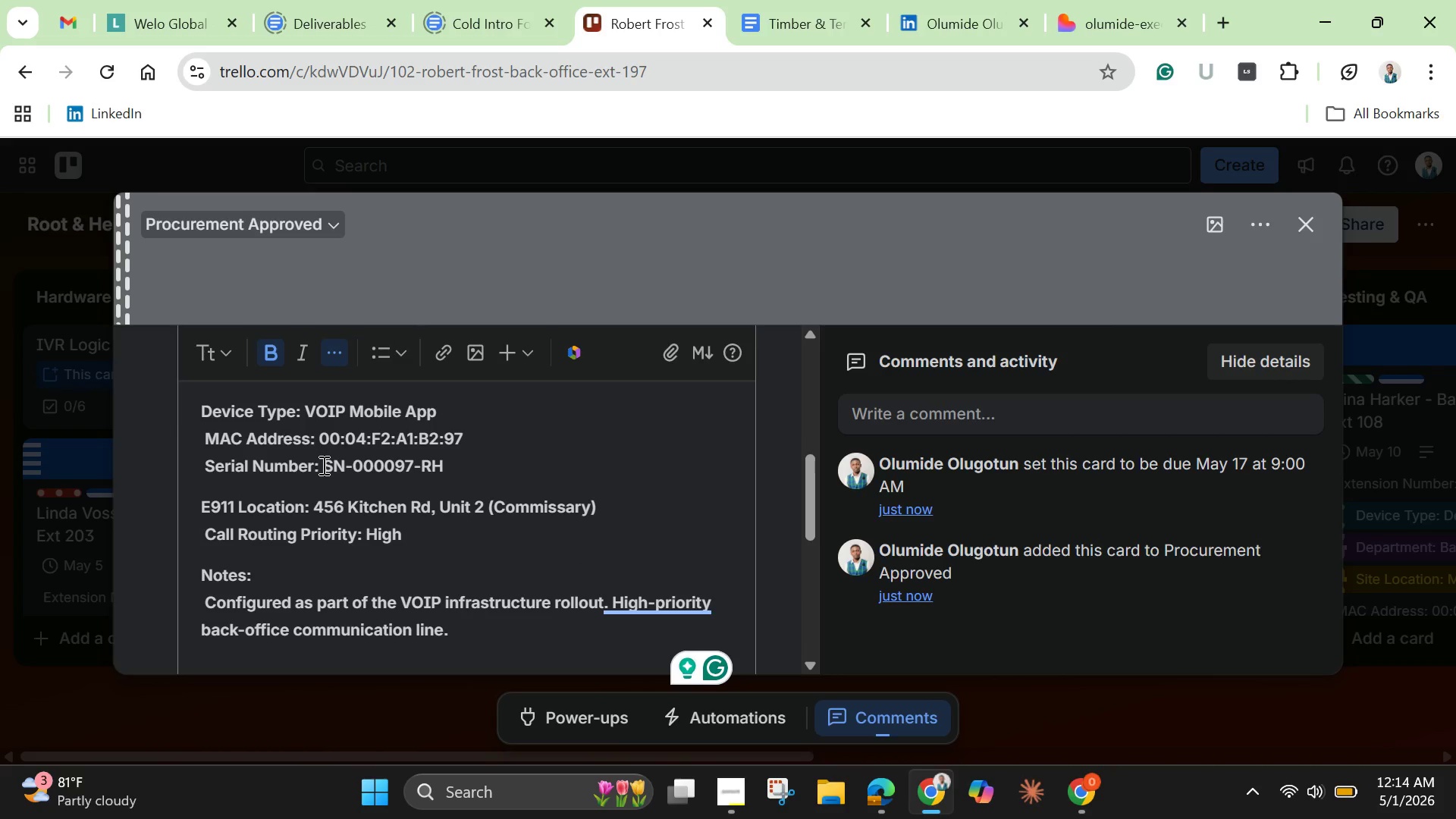 
left_click_drag(start_coordinate=[327, 466], to_coordinate=[444, 472])
 